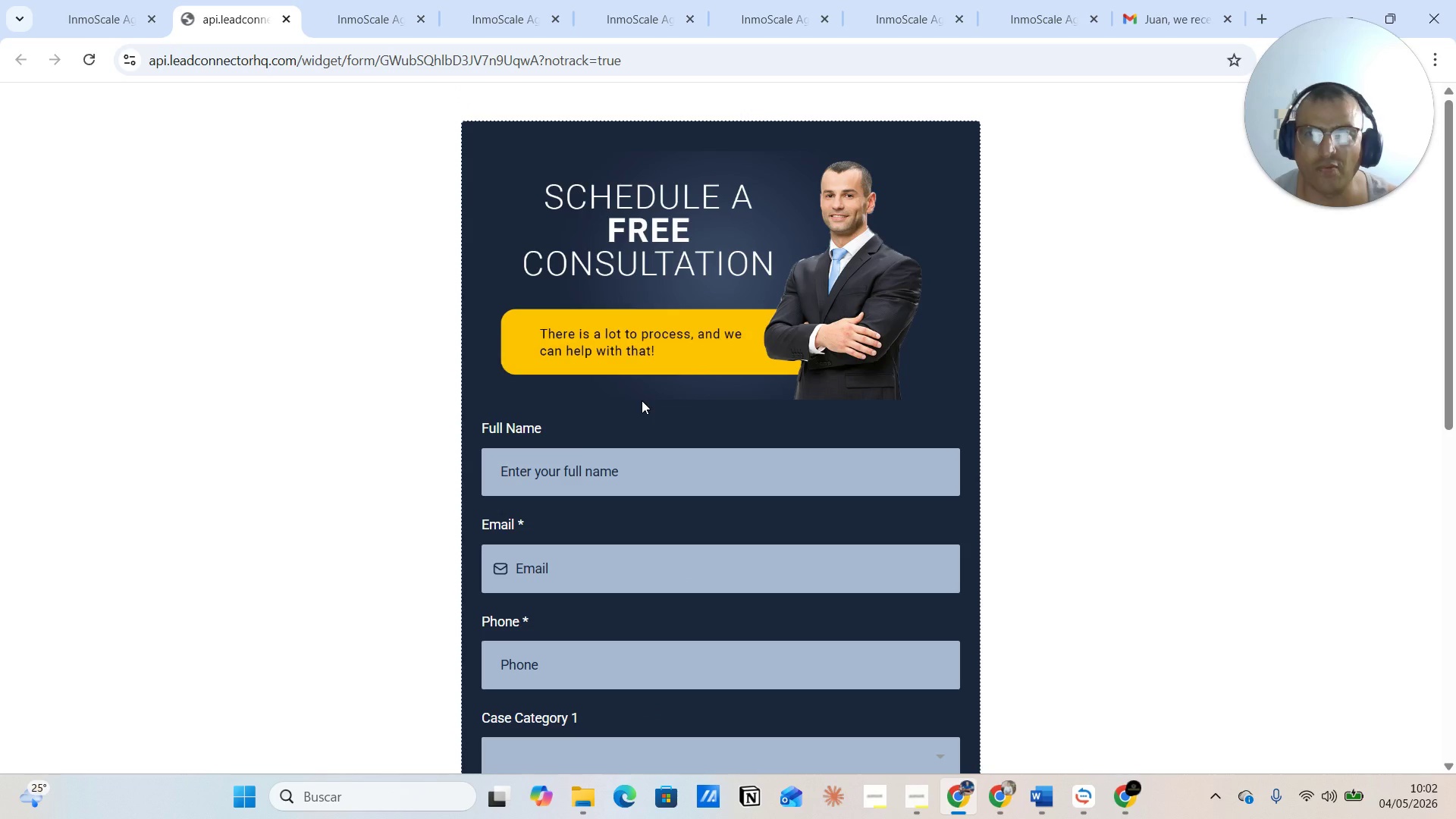 
left_click([381, 3])
 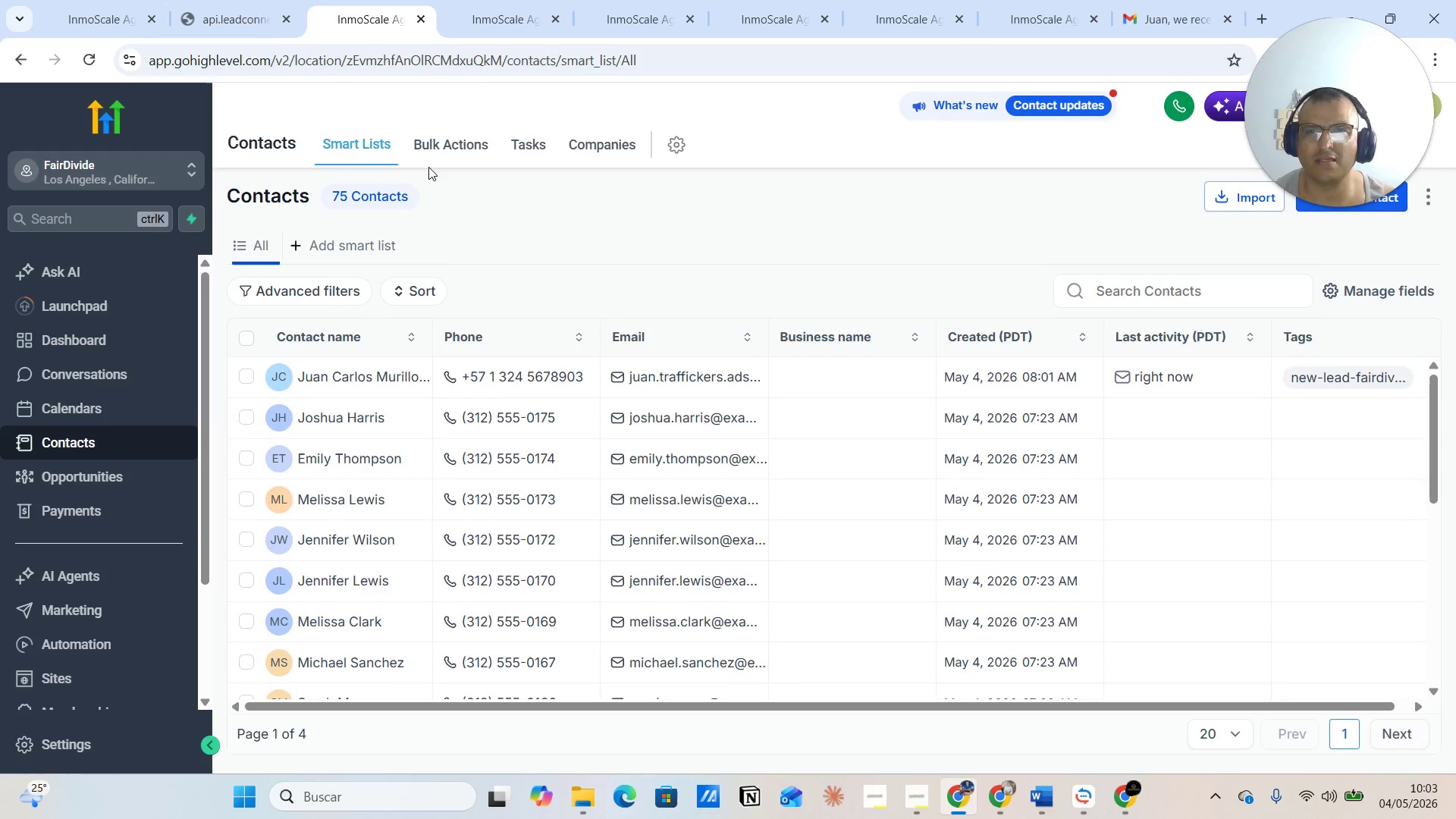 
left_click([499, 17])
 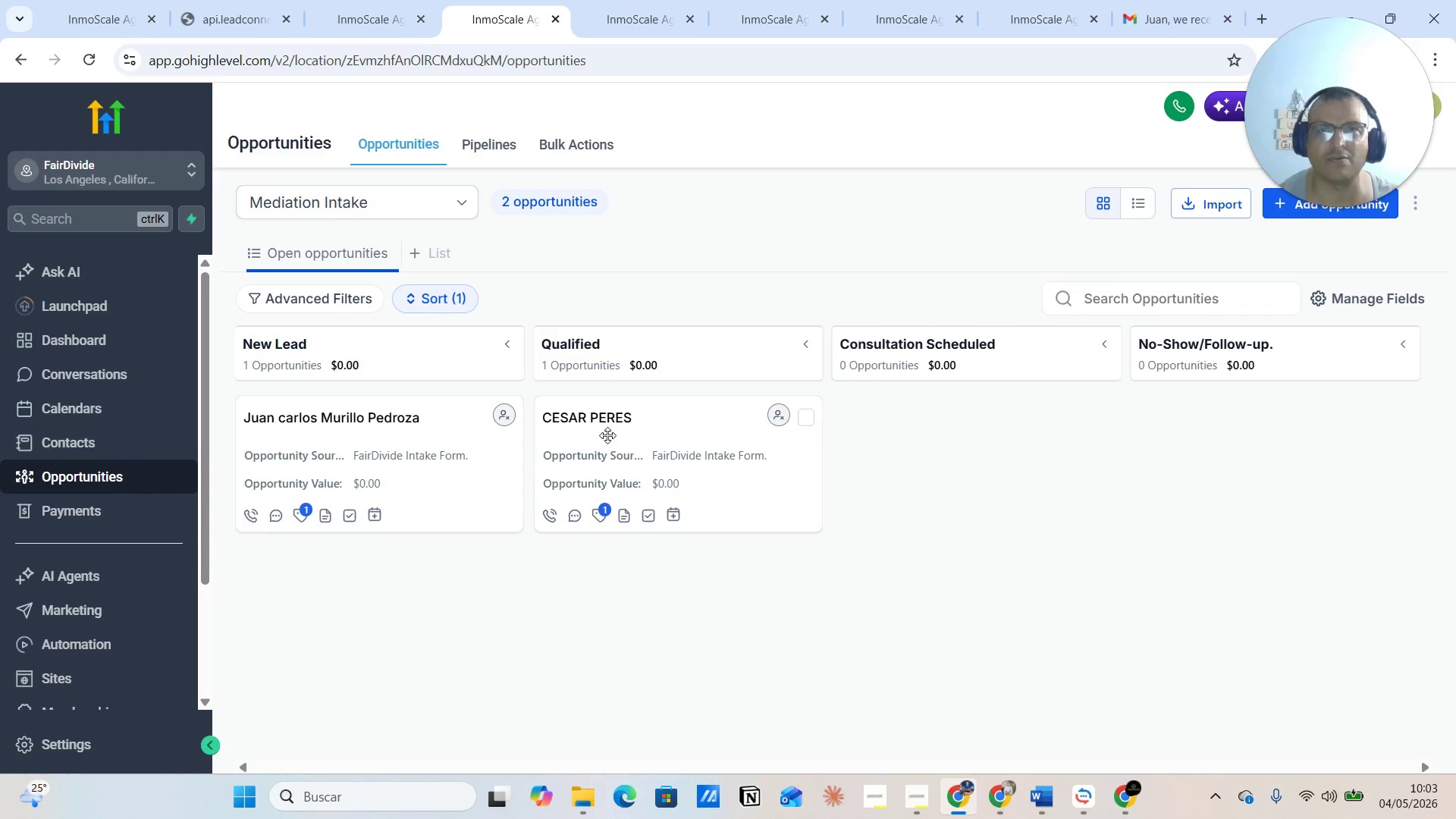 
wait(7.23)
 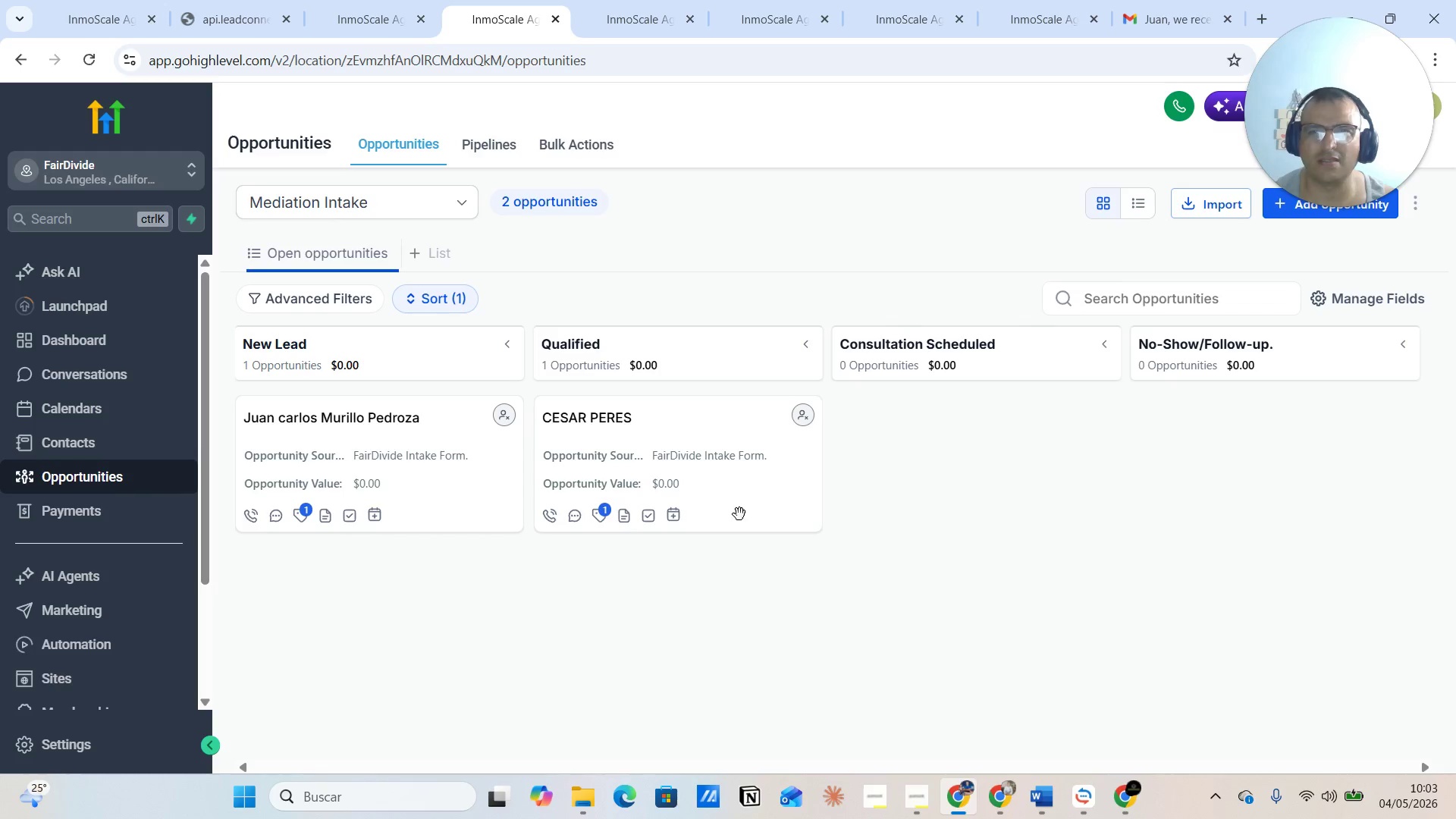 
left_click([1133, 799])
 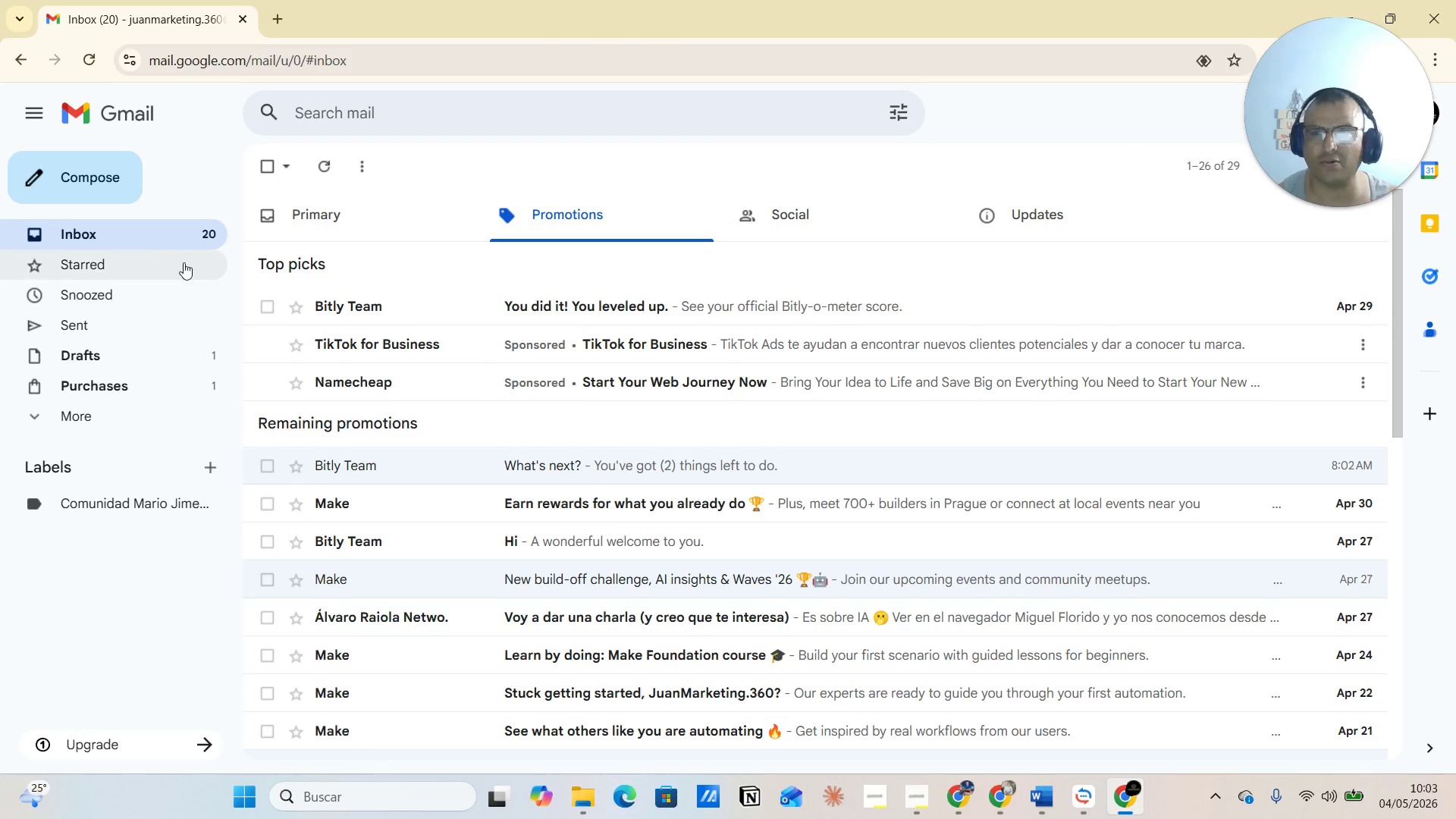 
left_click([155, 238])
 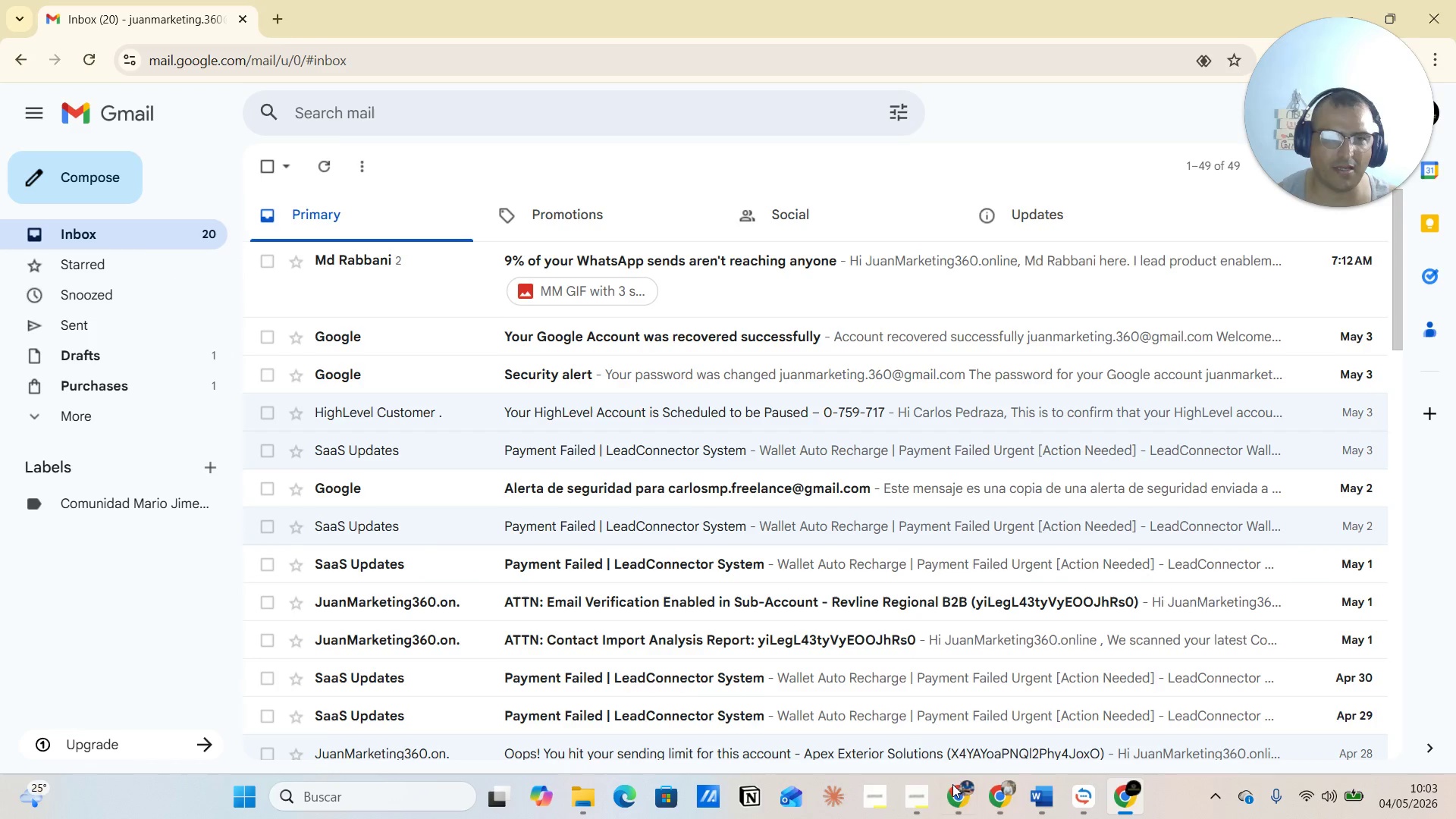 
wait(5.72)
 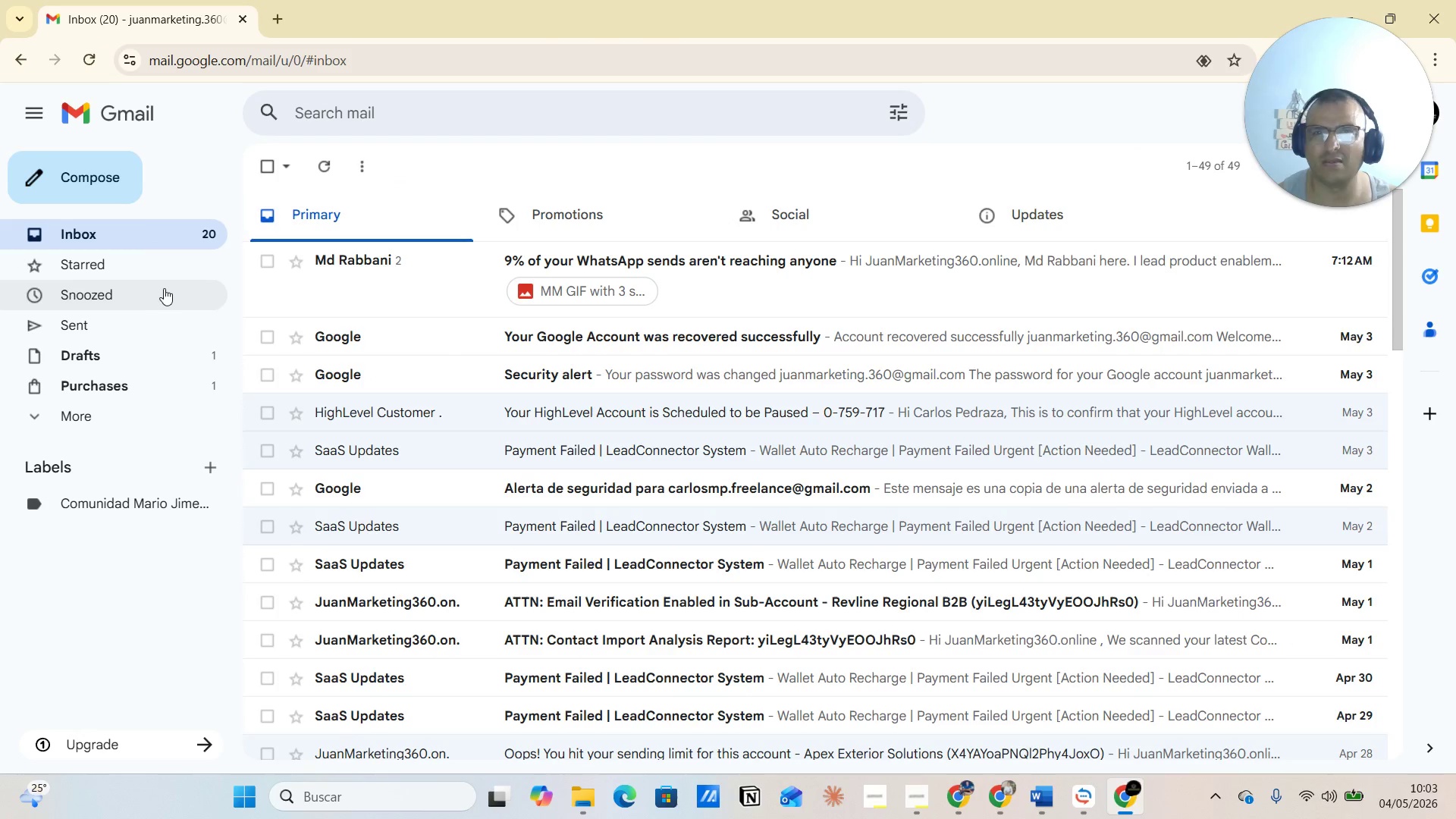 
left_click([941, 755])
 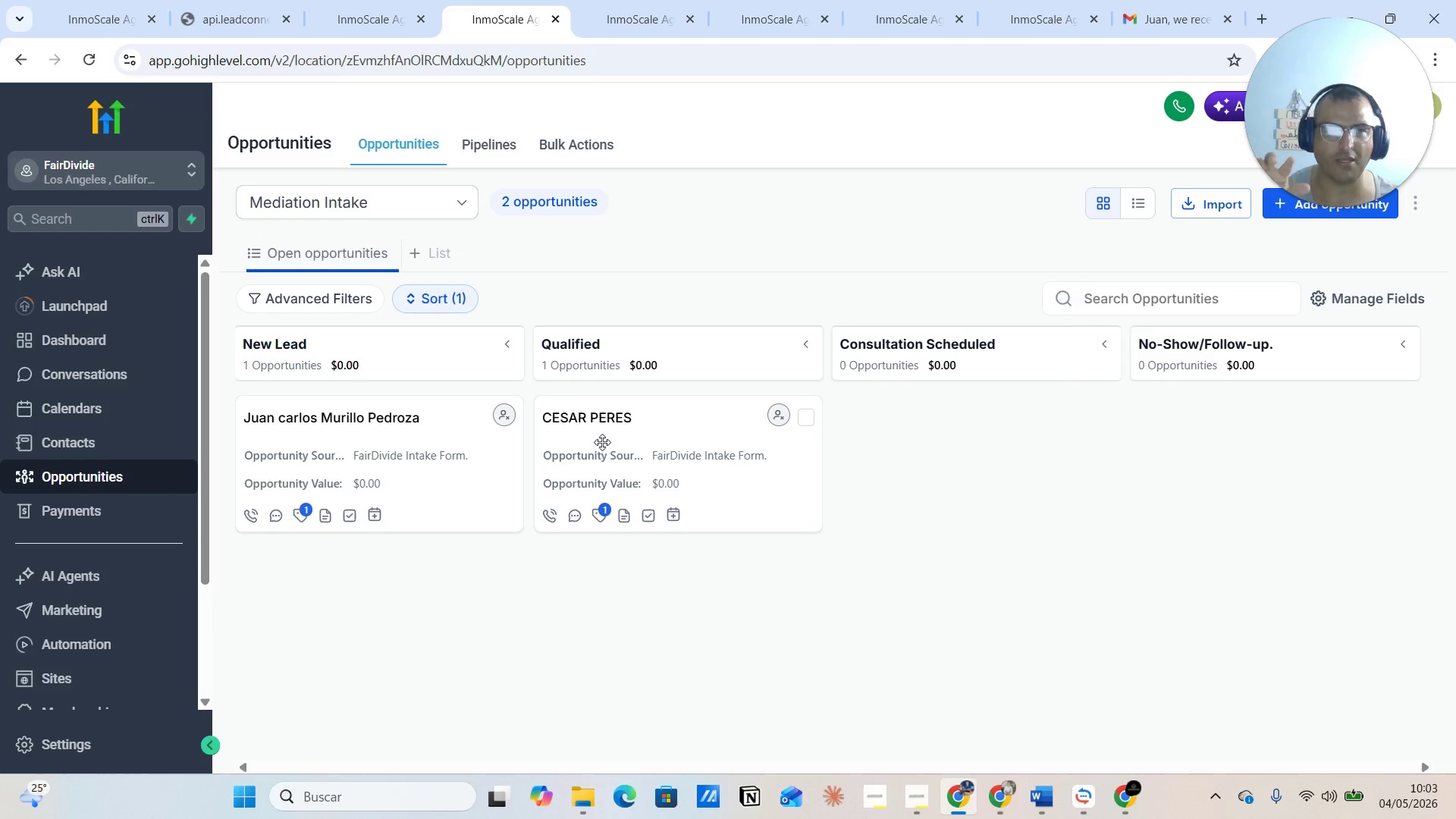 
wait(10.66)
 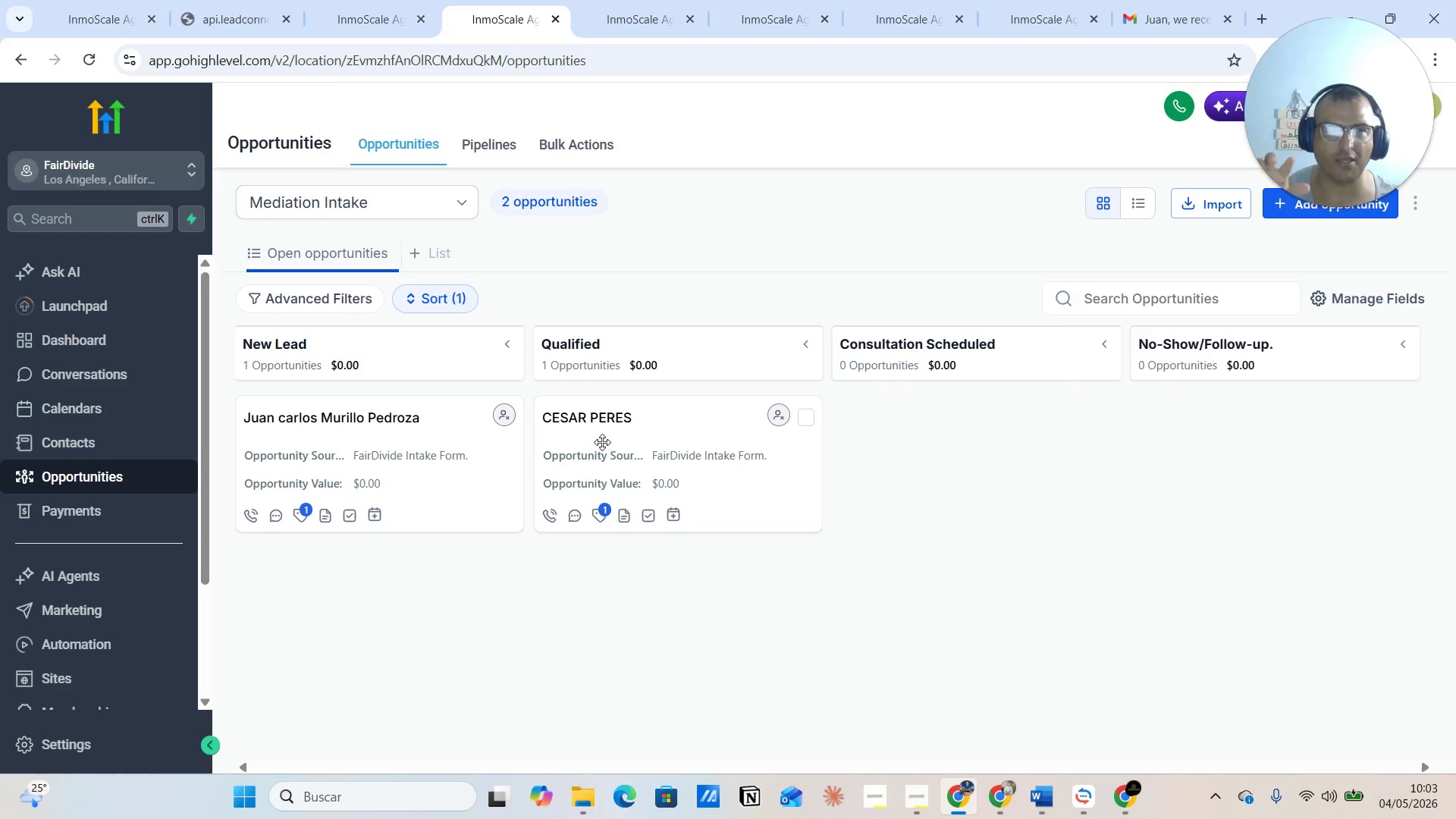 
left_click([591, 418])
 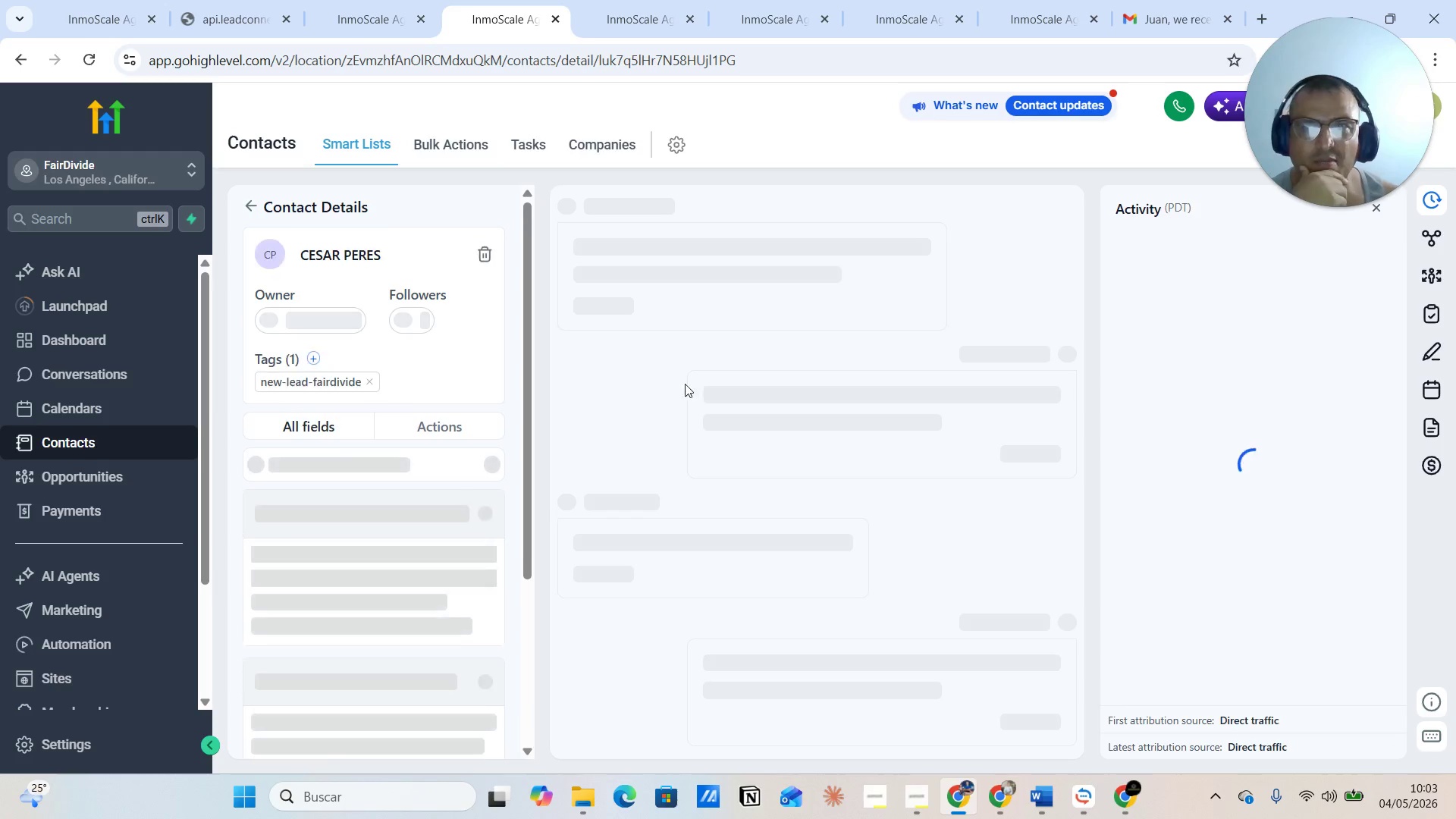 
wait(6.08)
 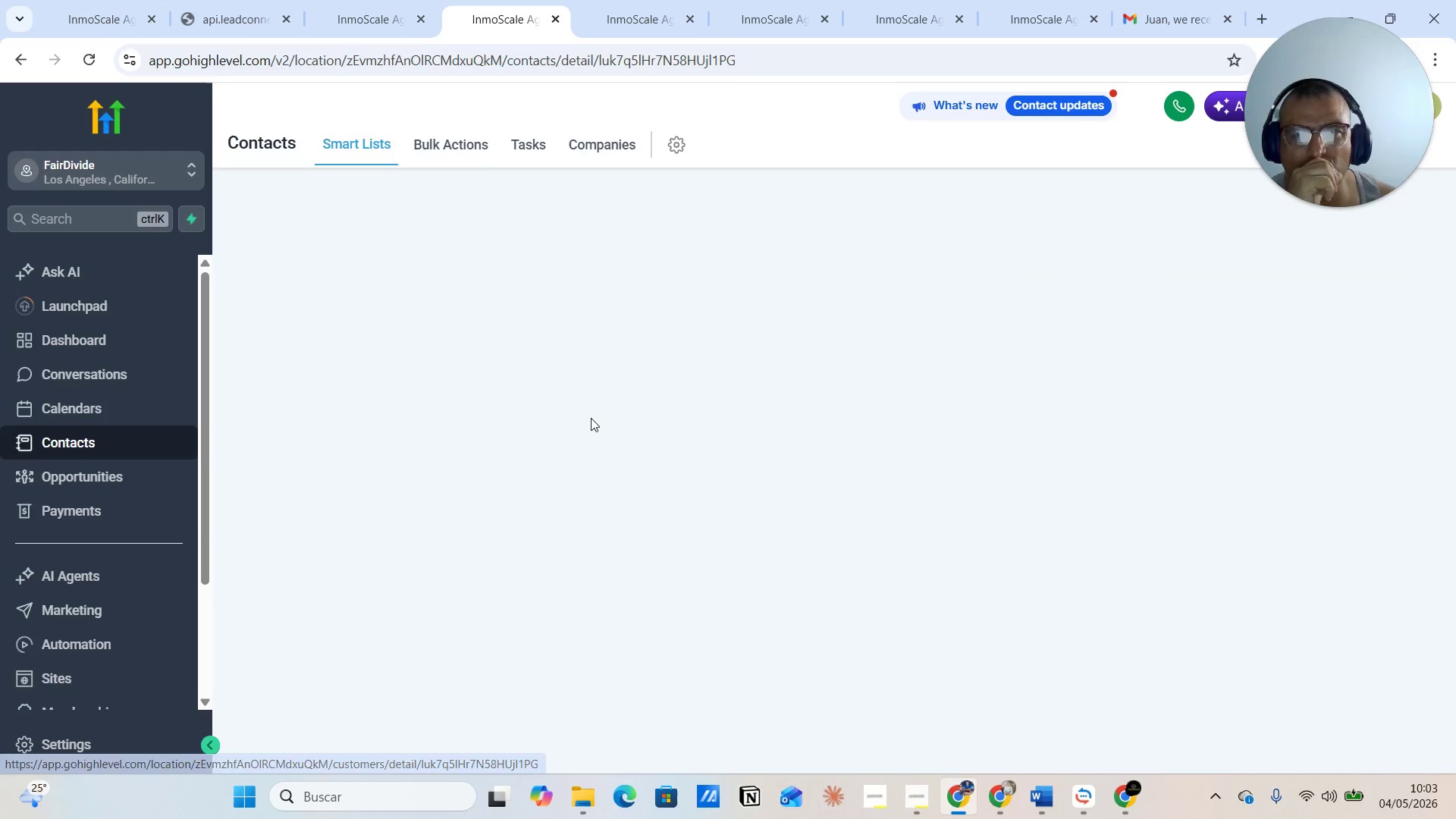 
left_click([316, 357])
 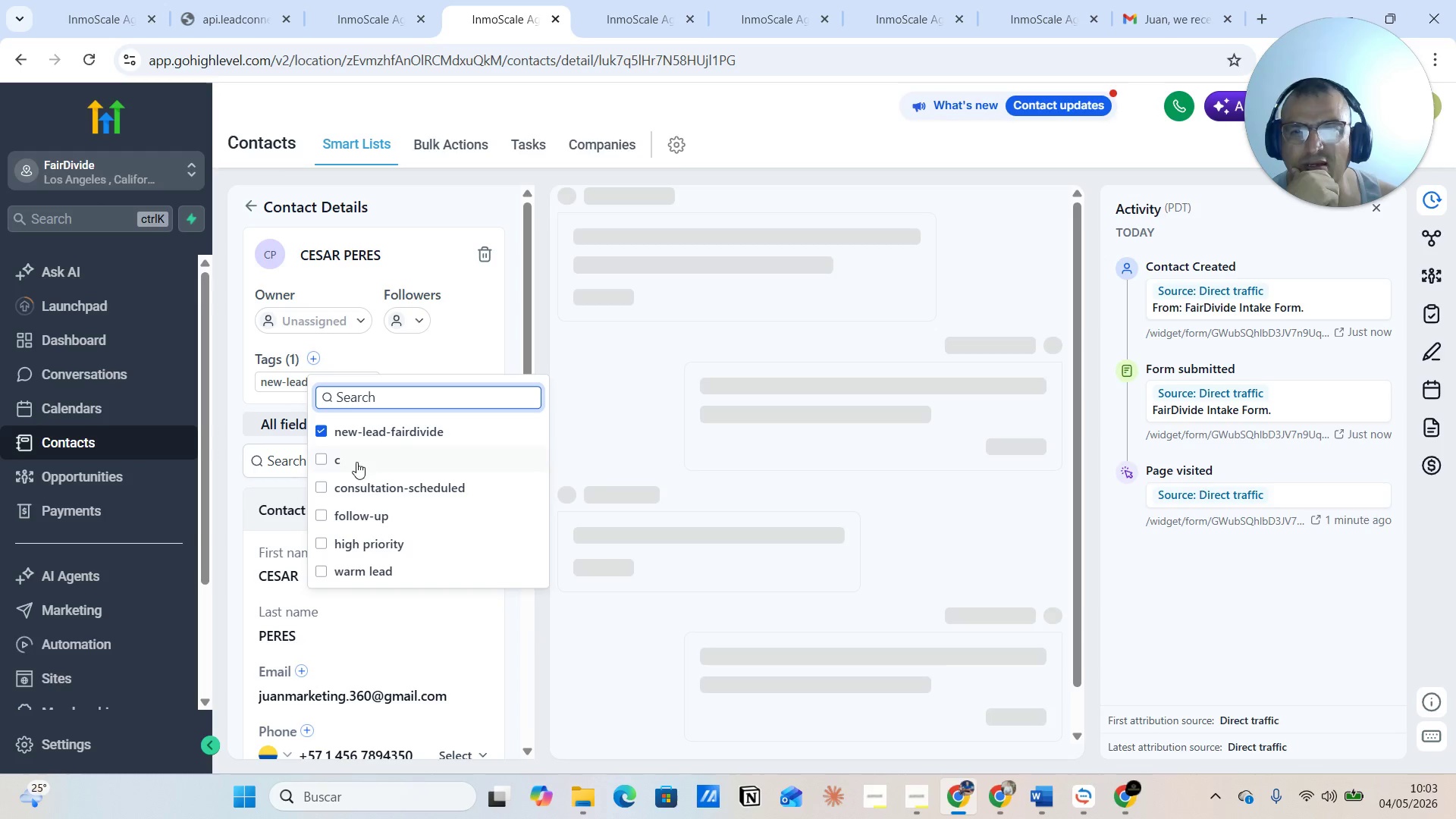 
left_click([368, 482])
 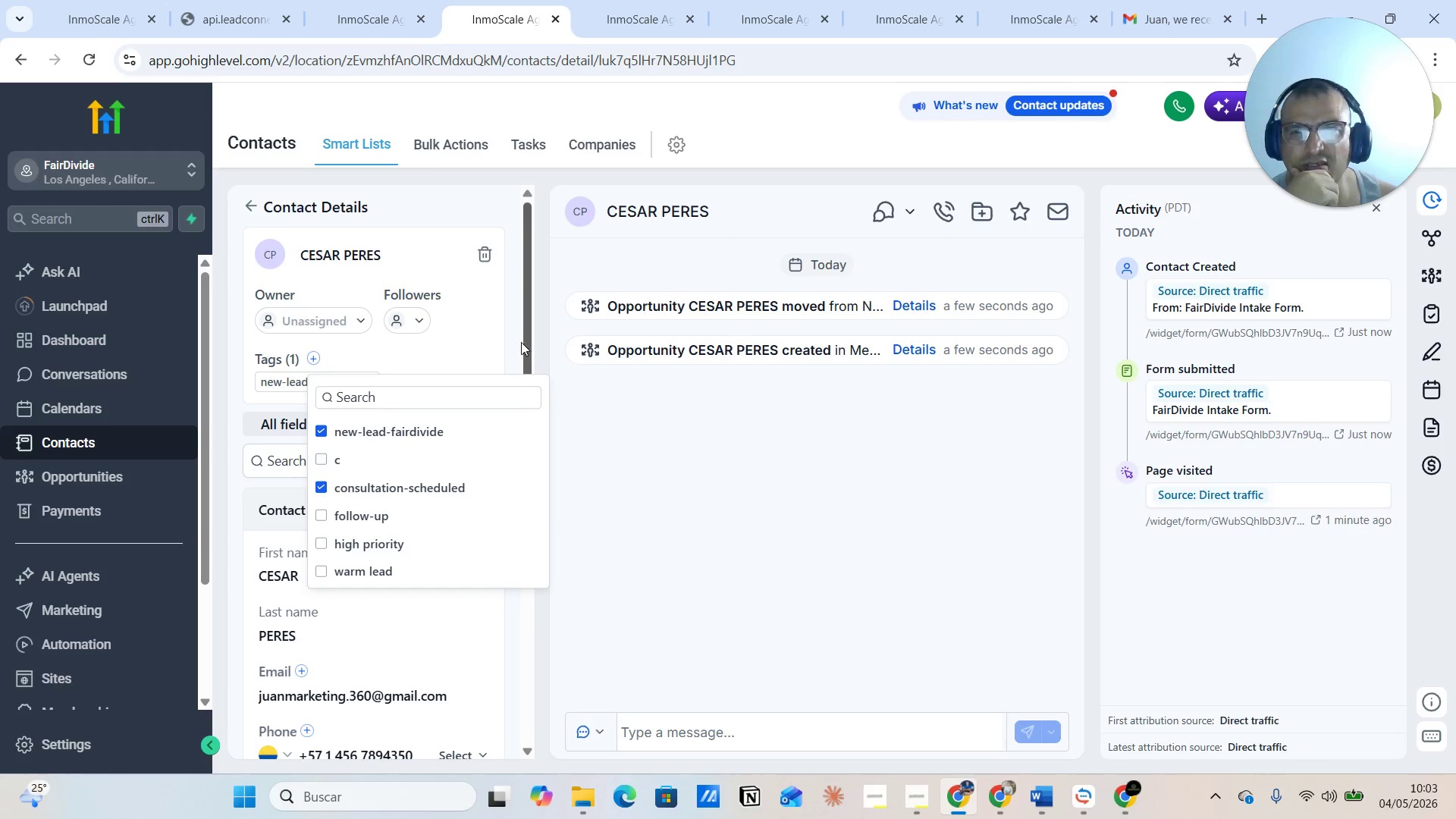 
left_click([517, 342])
 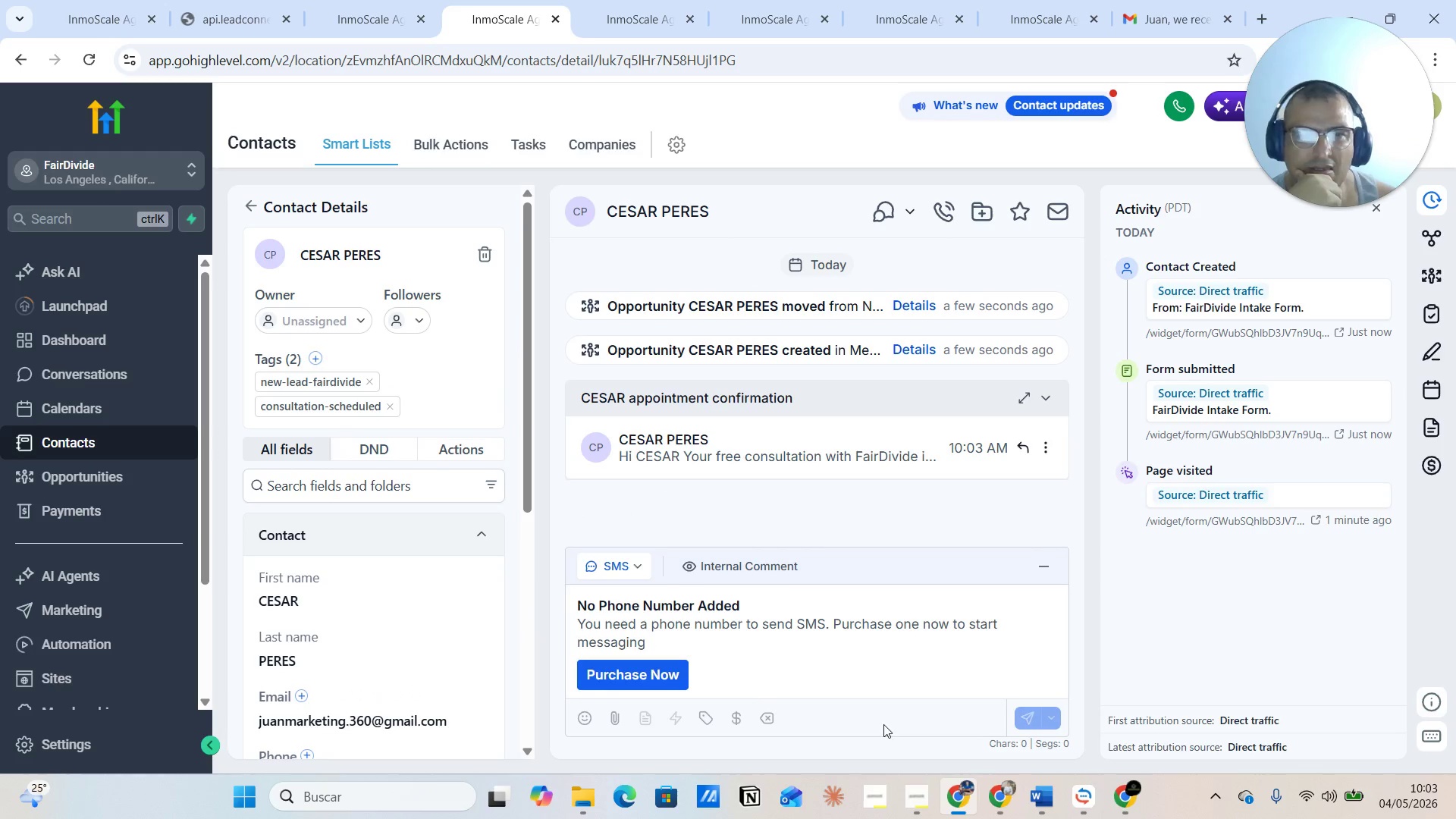 
wait(6.64)
 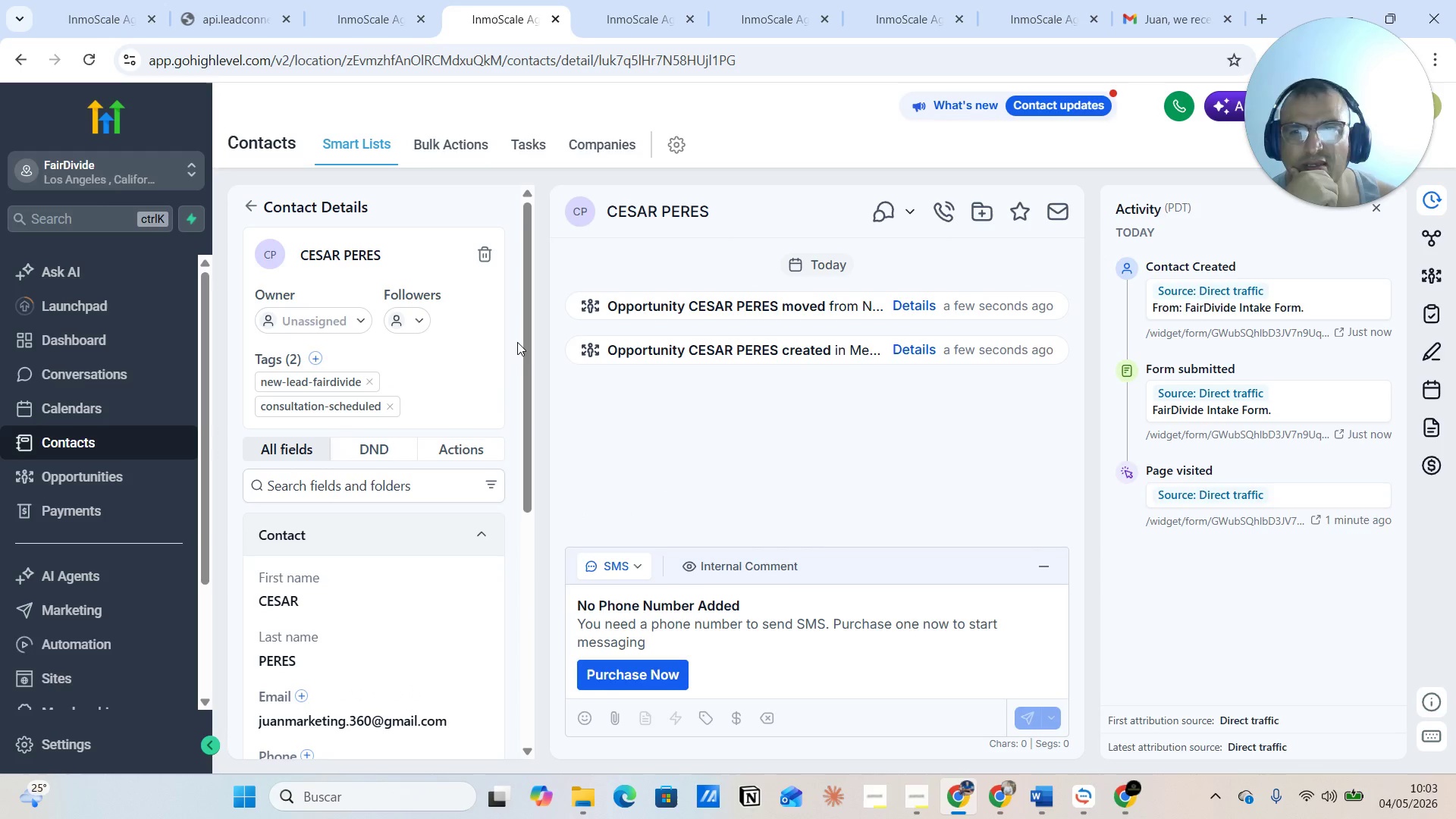 
left_click([246, 16])
 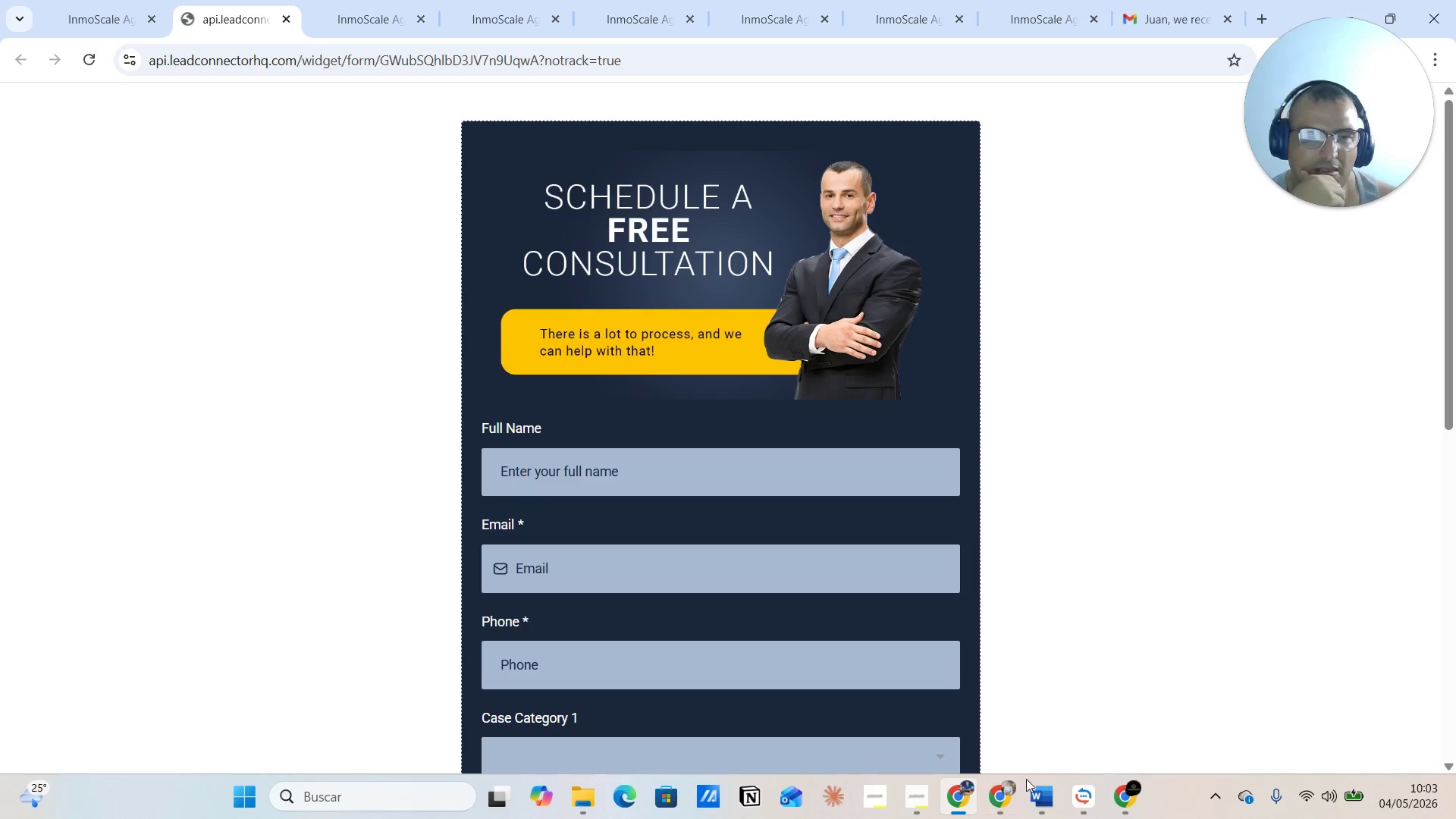 
left_click([1131, 789])
 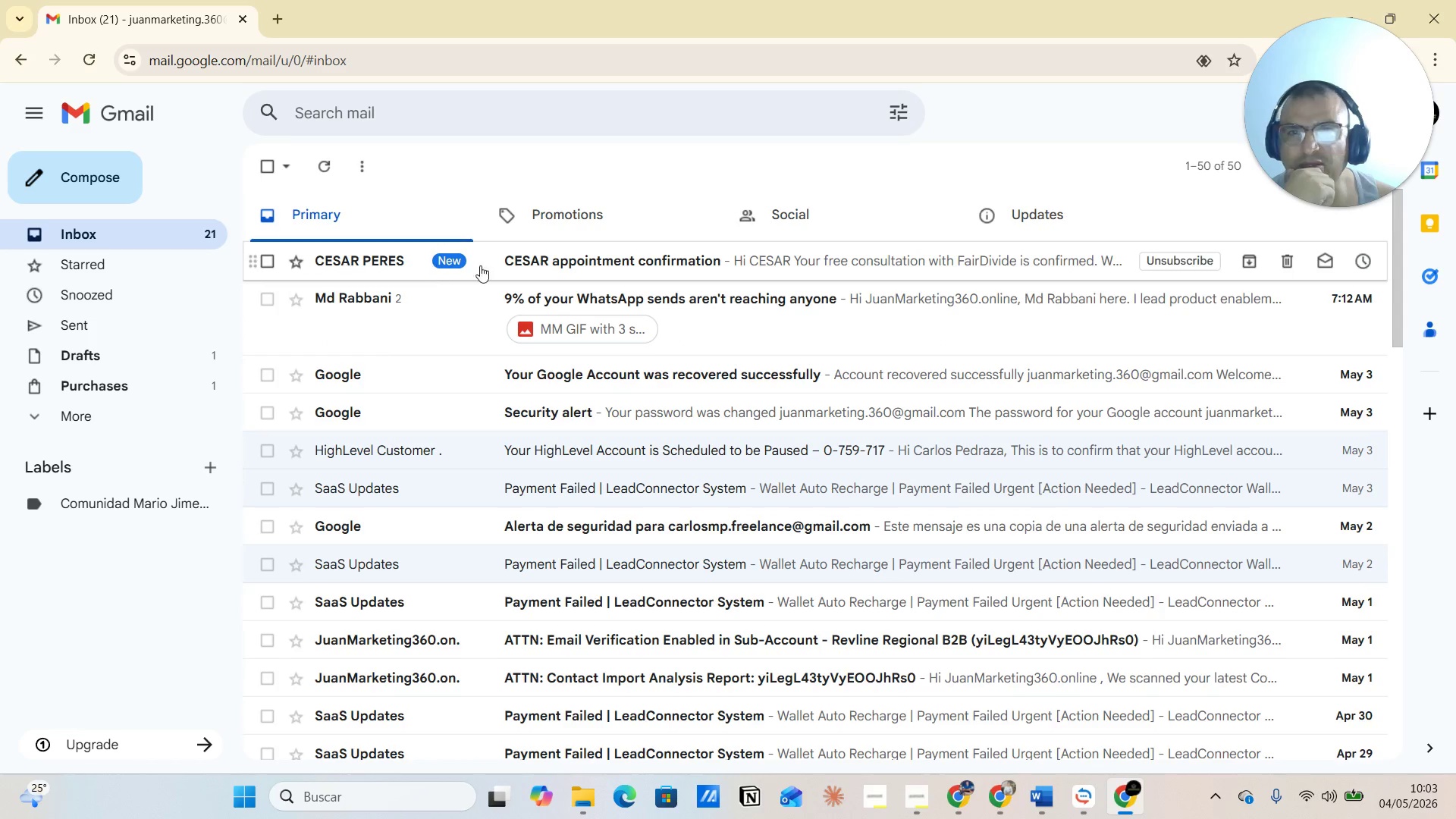 
left_click([575, 268])
 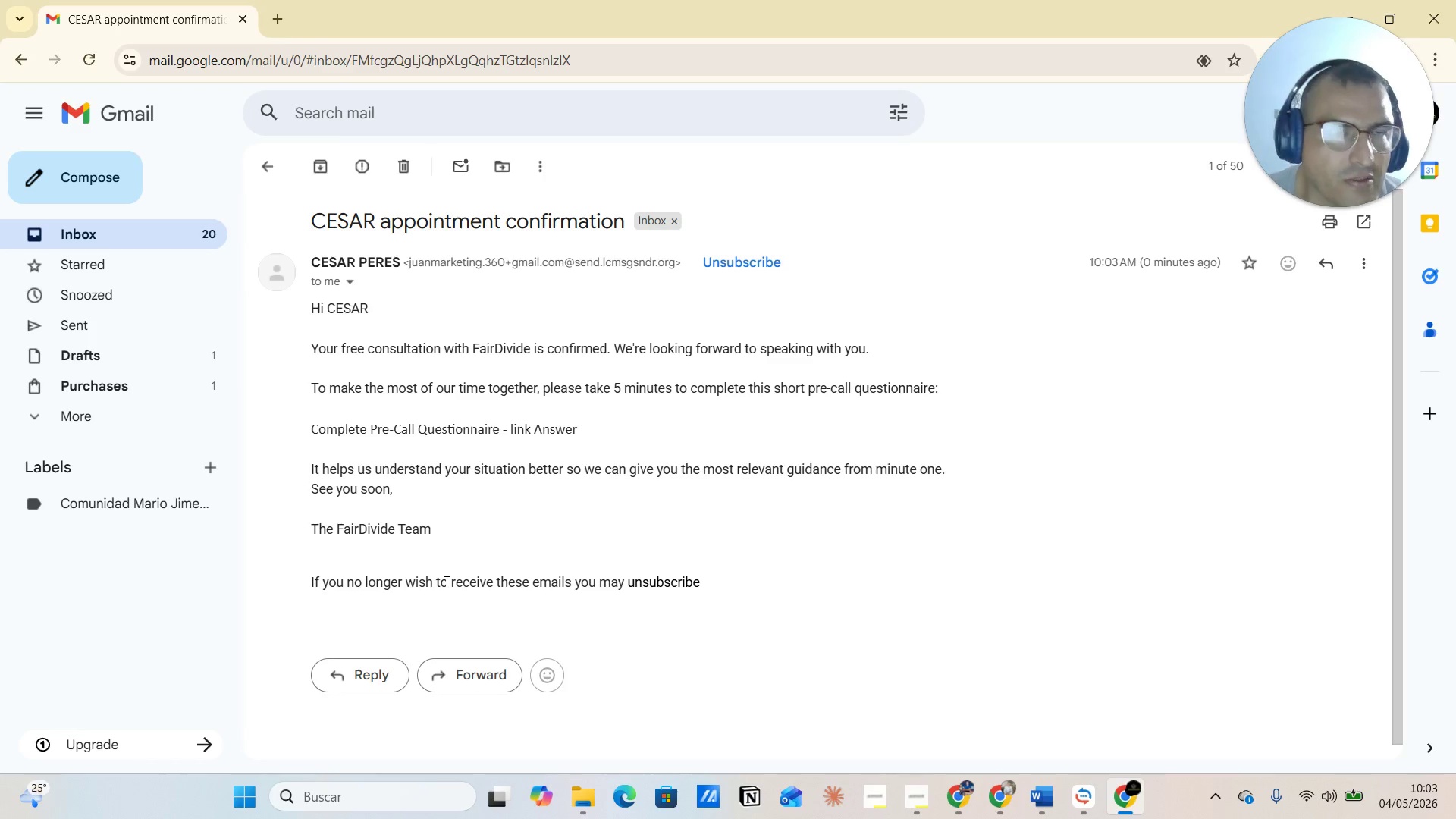 
wait(7.14)
 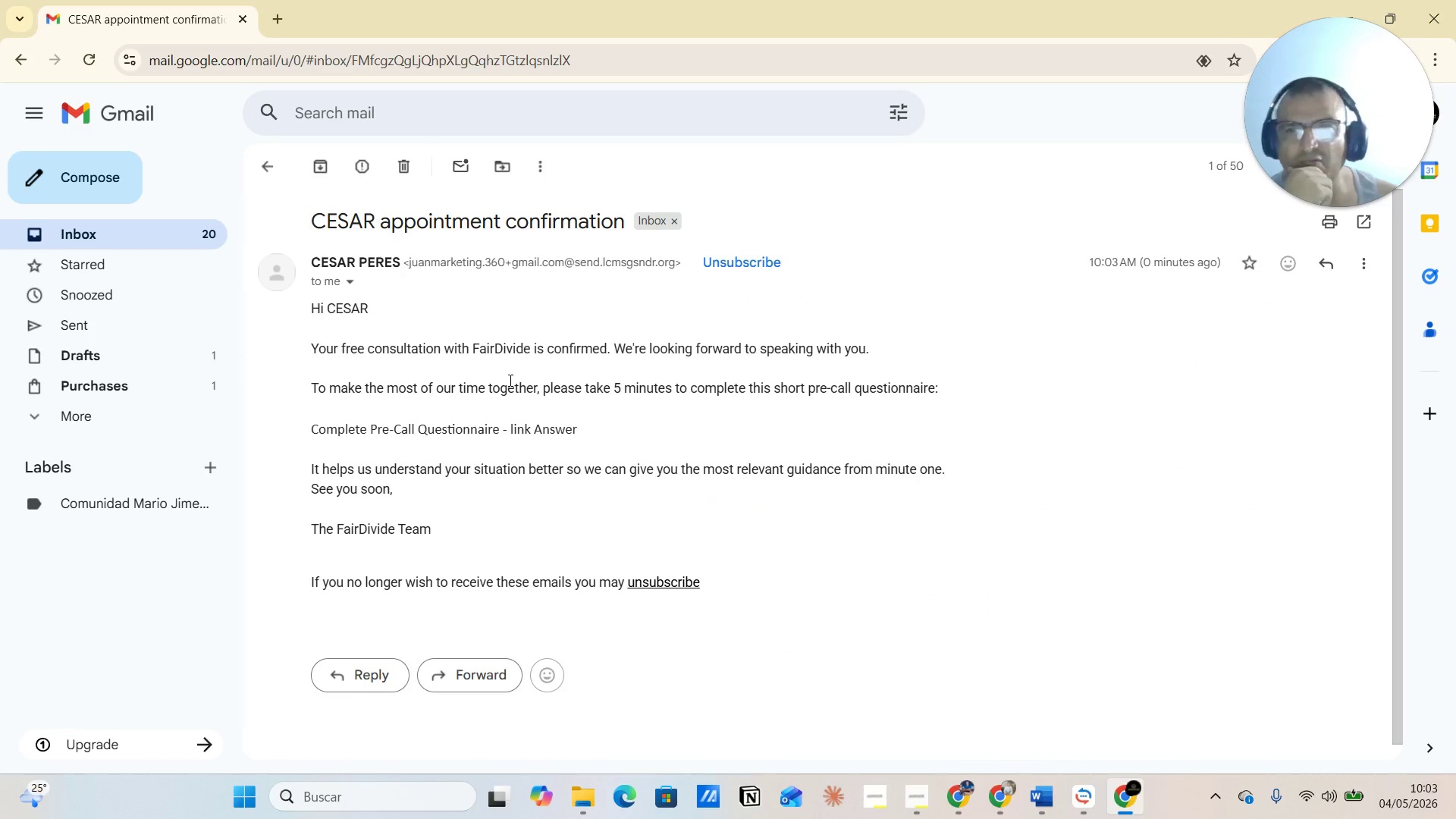 
left_click_drag(start_coordinate=[1354, 93], to_coordinate=[1256, 147])
 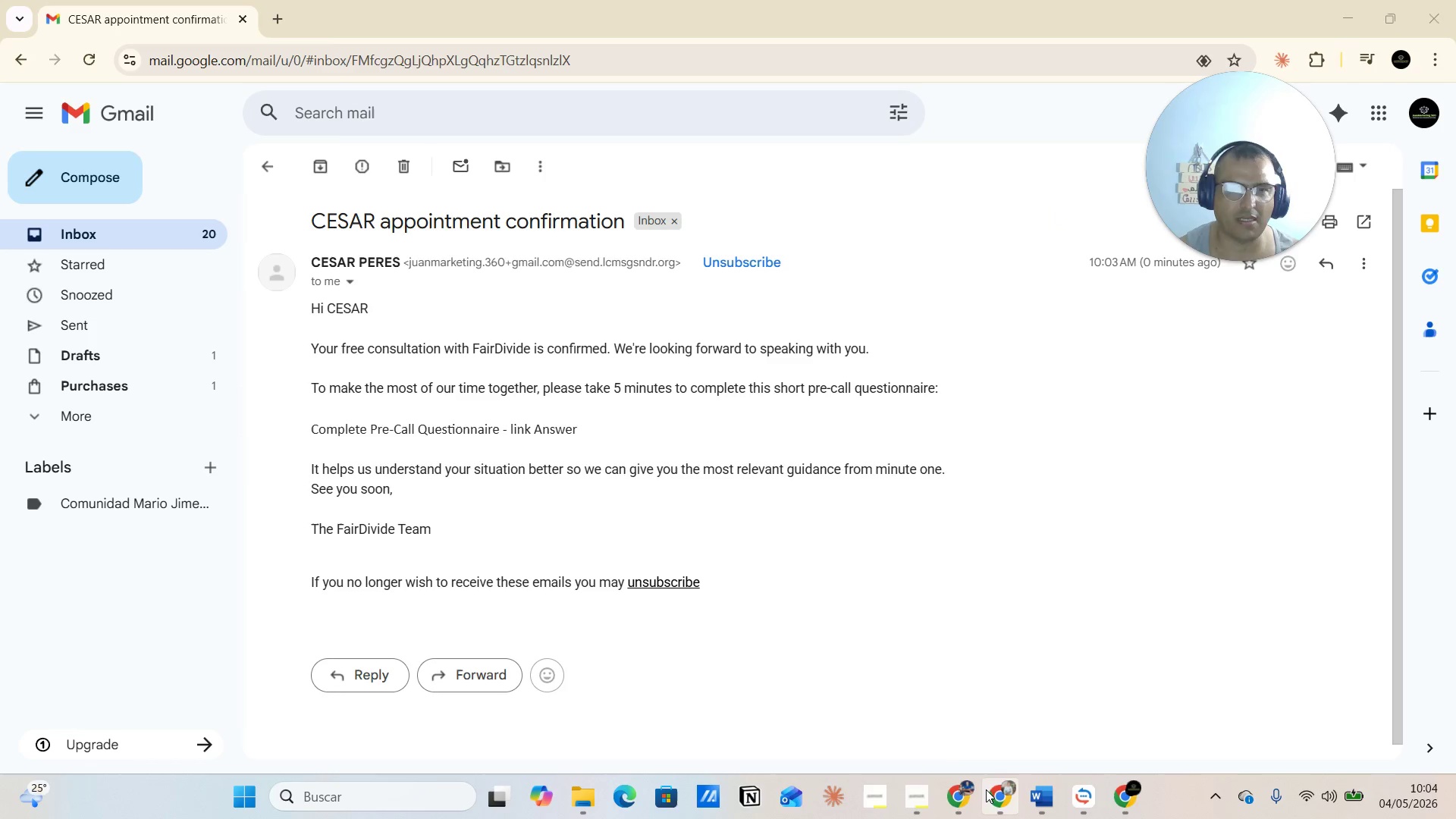 
left_click([914, 733])
 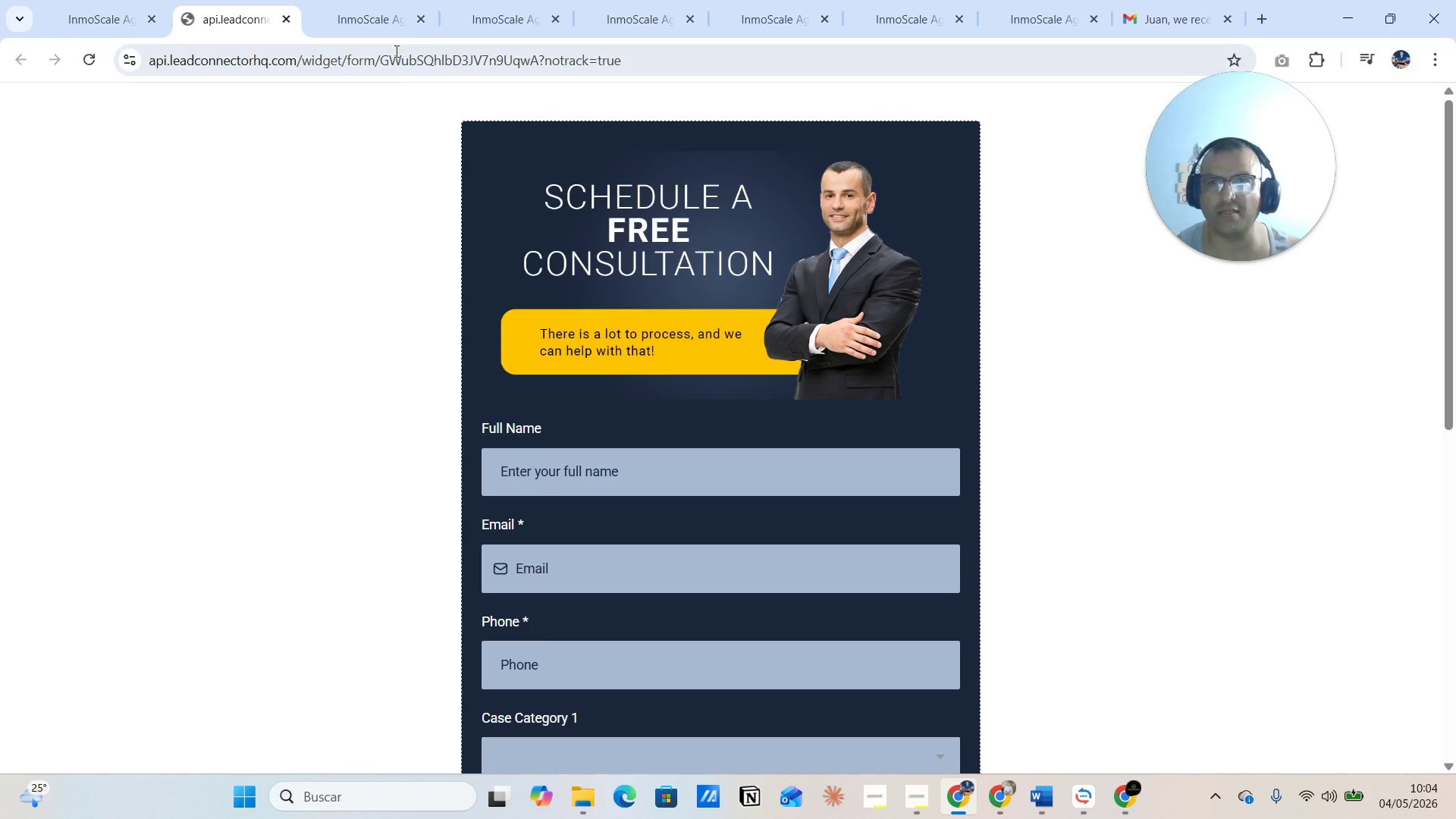 
left_click([369, 19])
 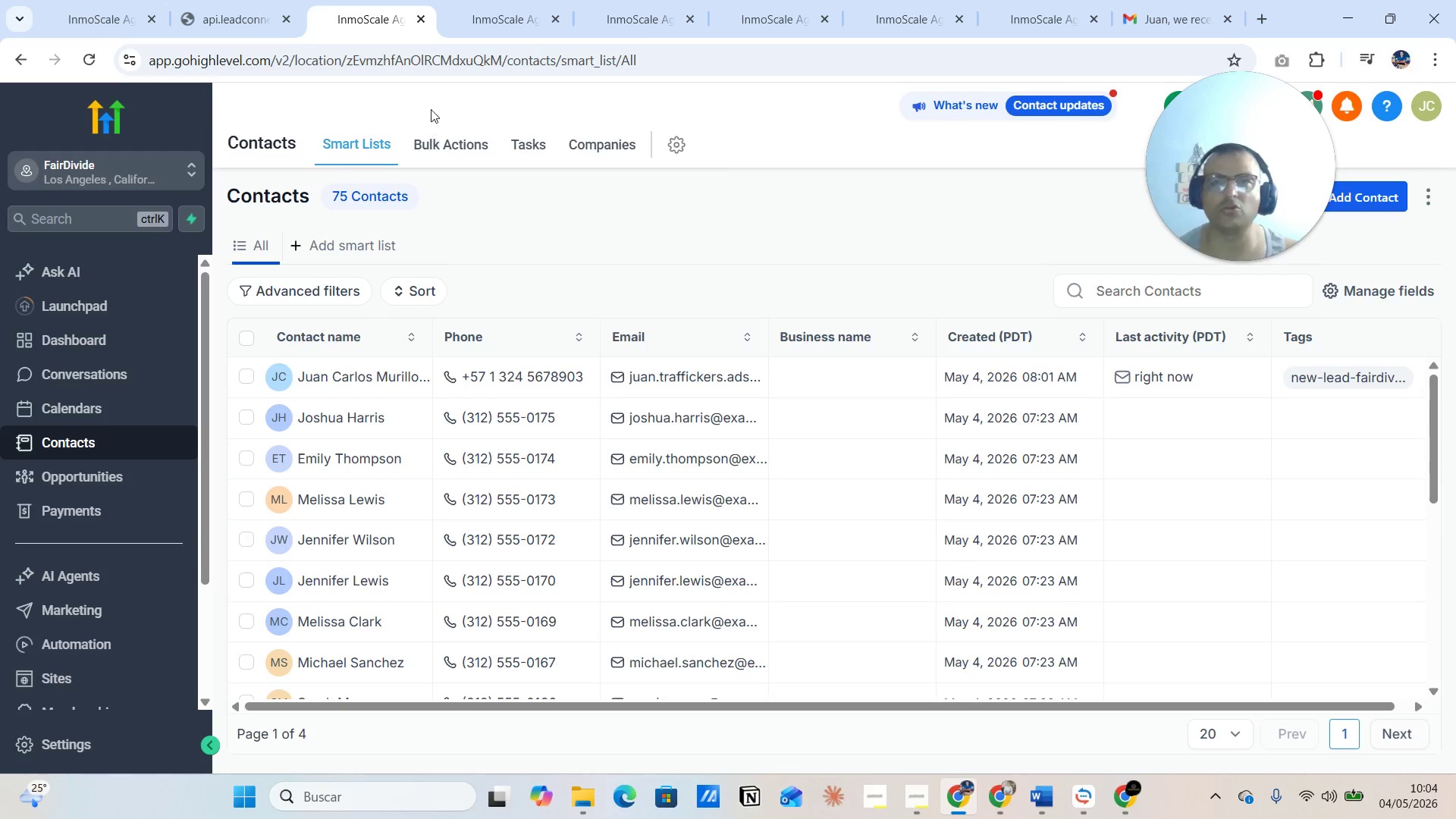 
left_click([504, 22])
 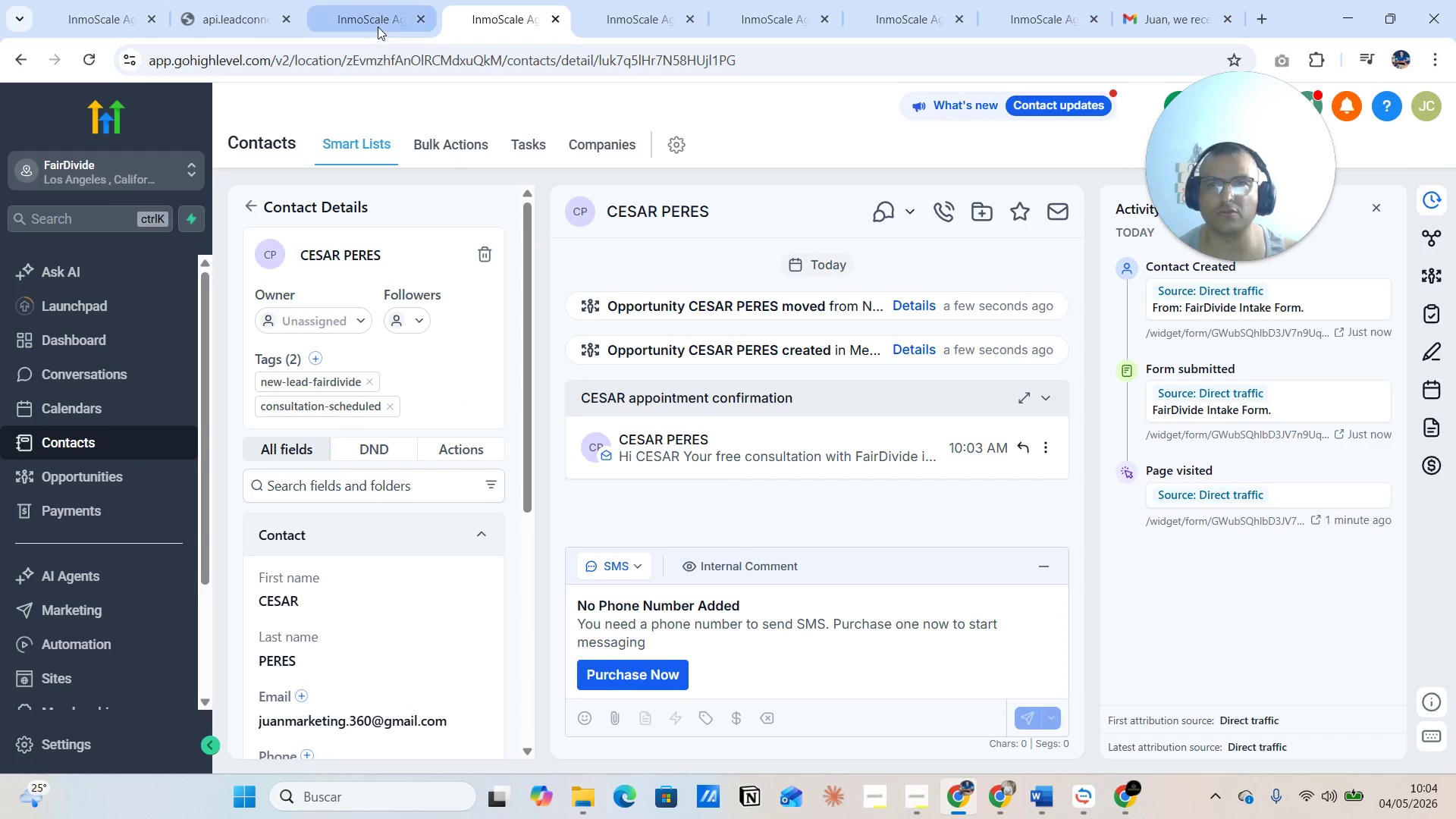 
left_click([376, 23])
 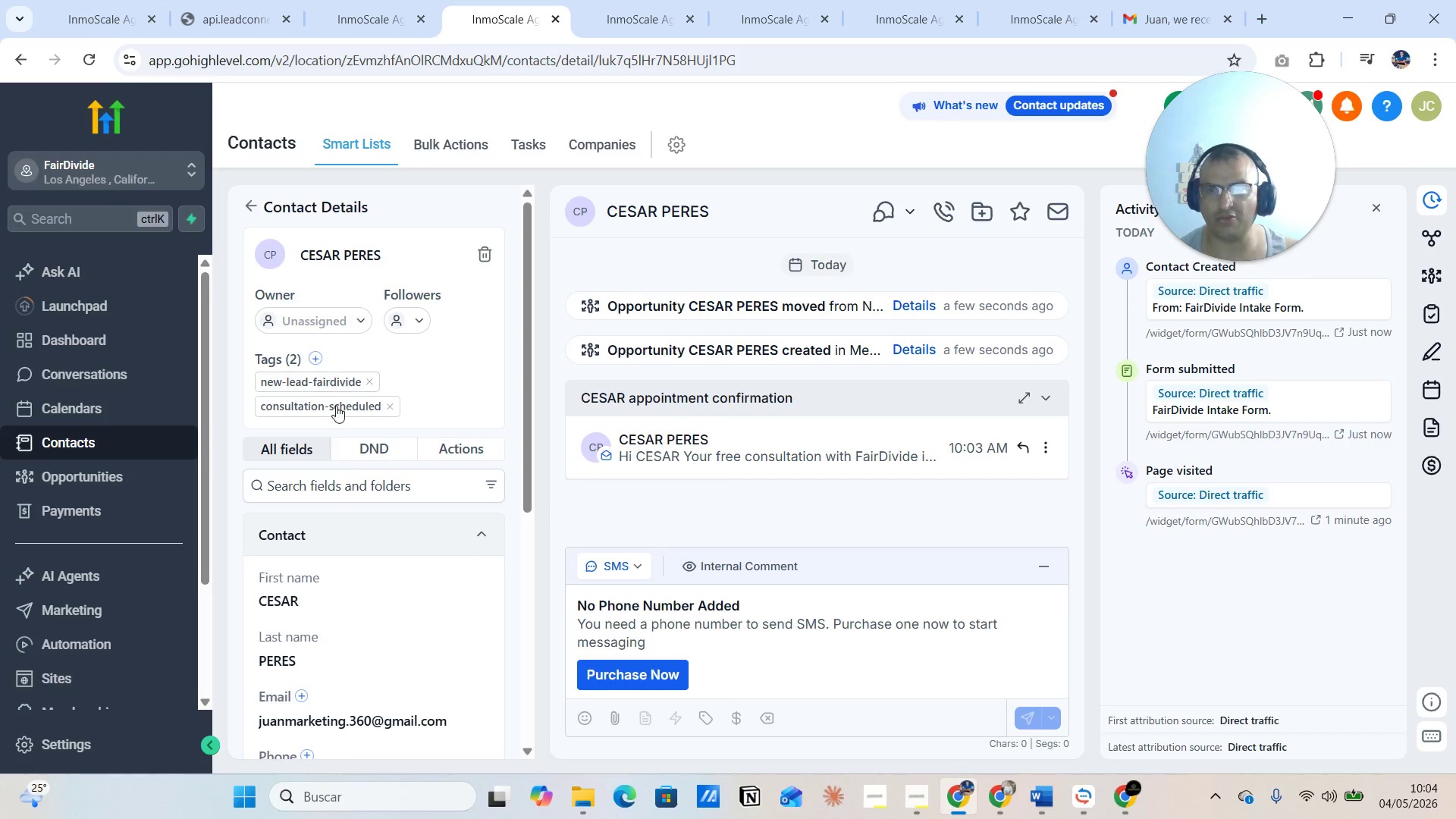 
left_click([635, 17])
 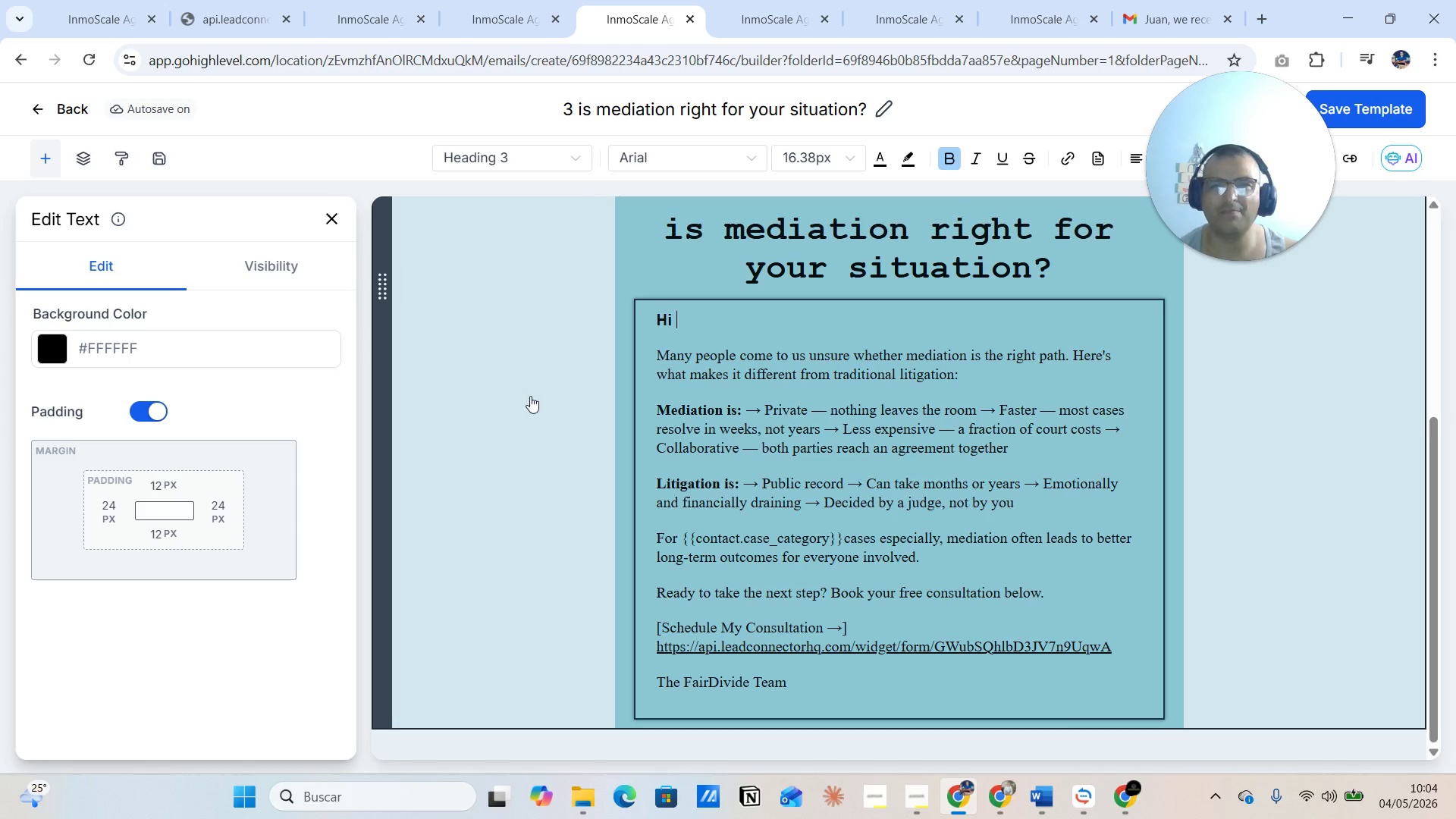 
scroll: coordinate [626, 441], scroll_direction: up, amount: 2.0
 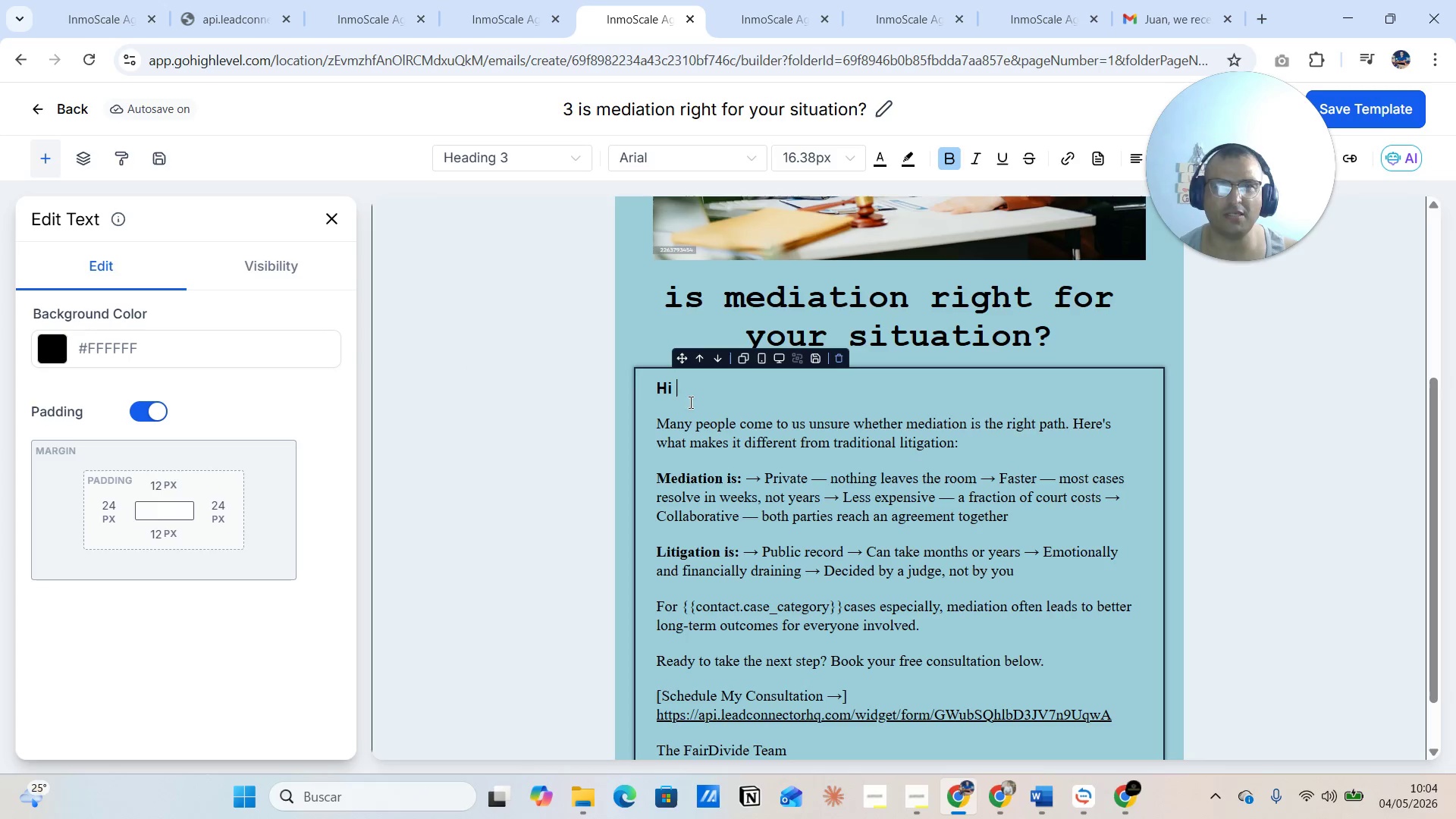 
left_click([687, 398])
 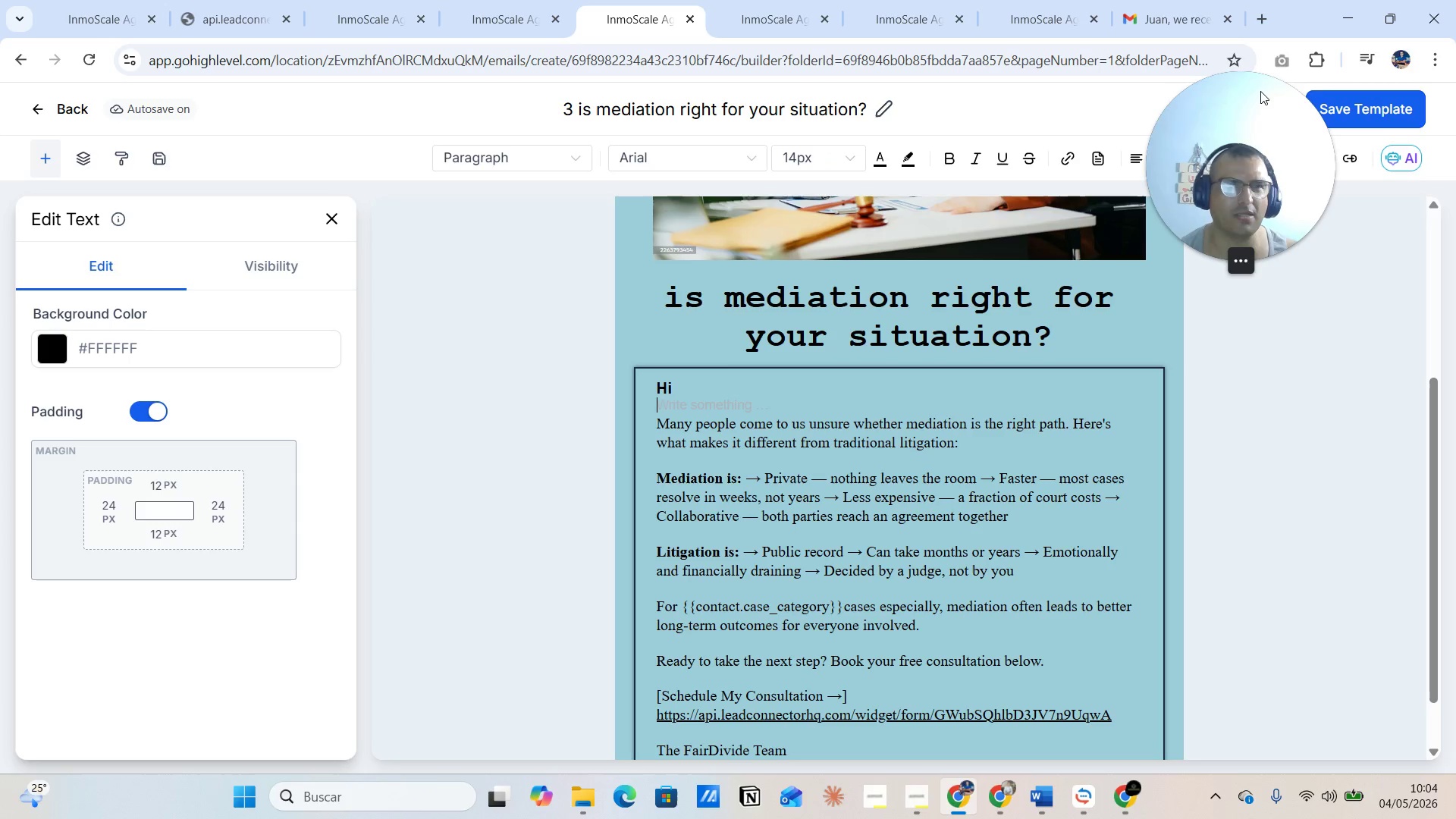 
left_click_drag(start_coordinate=[1260, 91], to_coordinate=[1366, 312])
 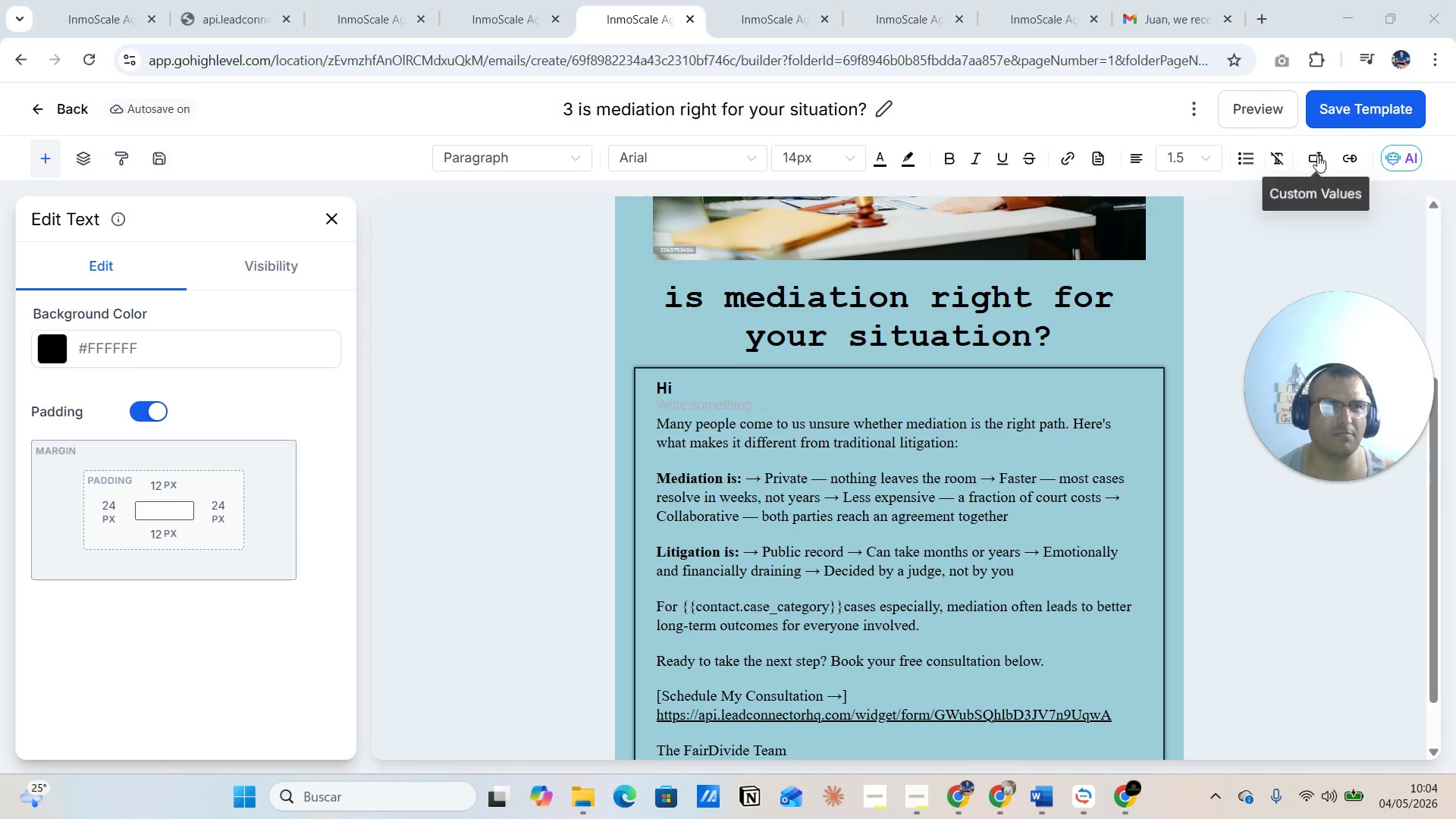 
left_click([1317, 155])
 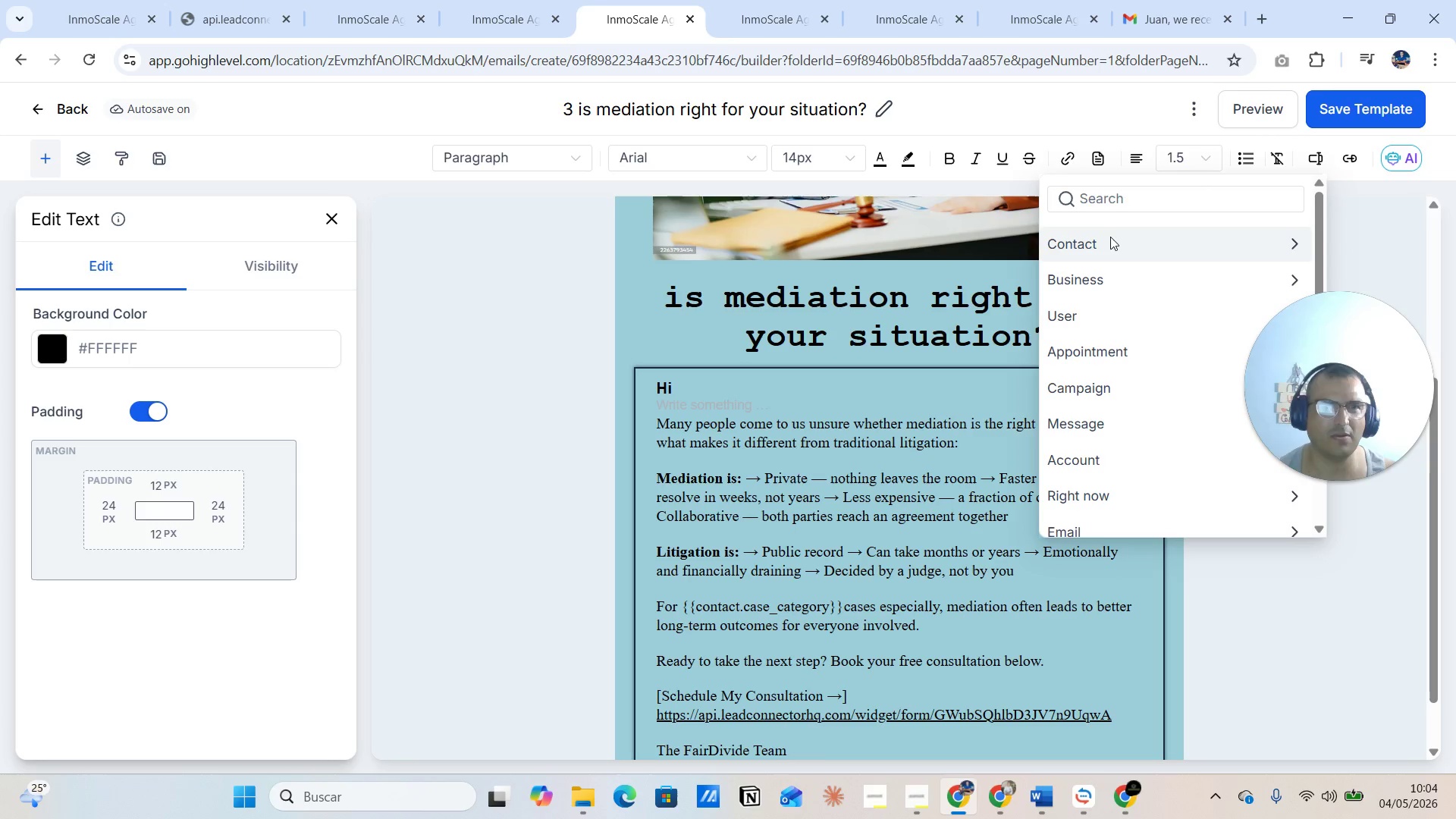 
left_click([1112, 245])
 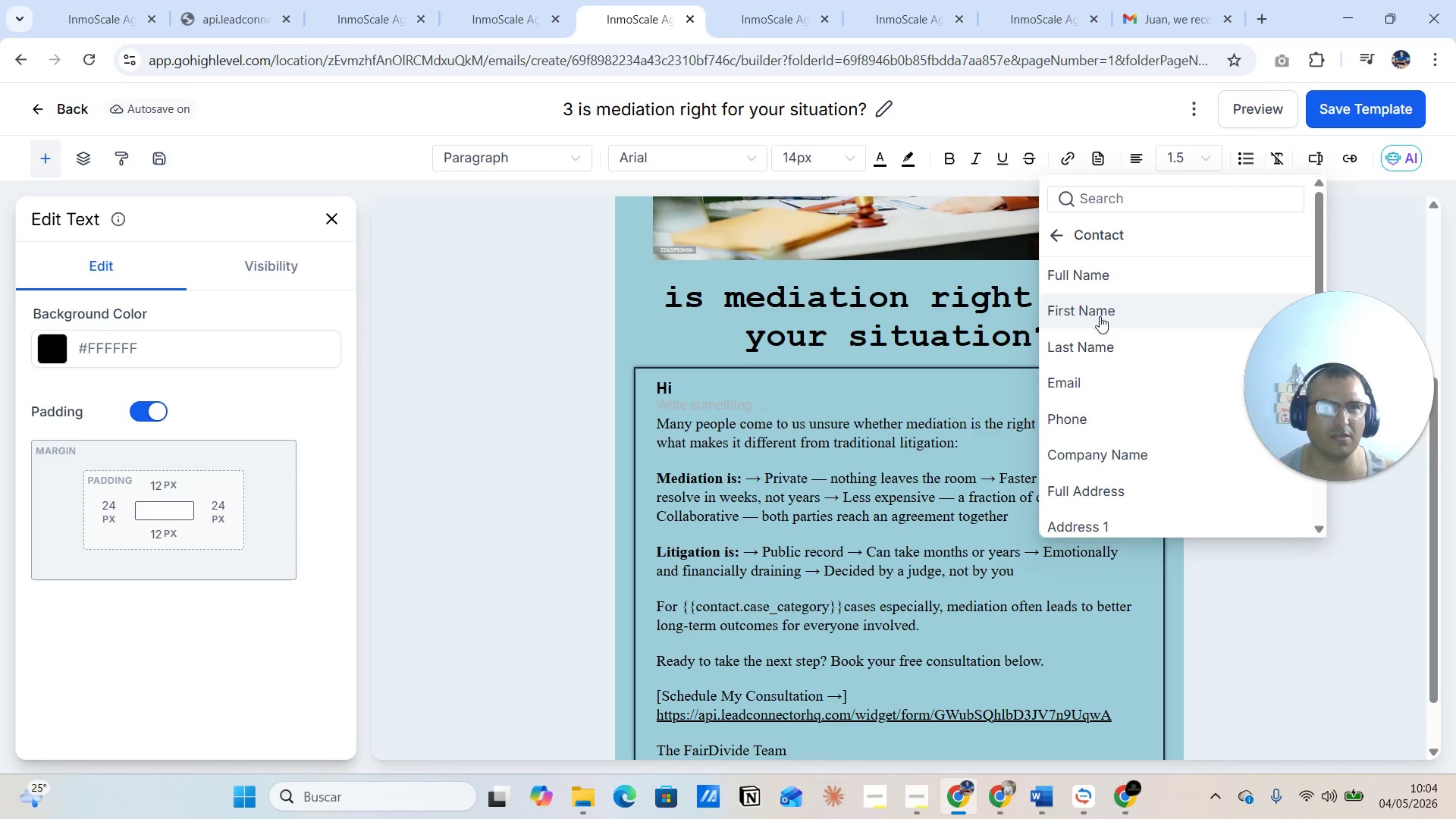 
left_click([1100, 317])
 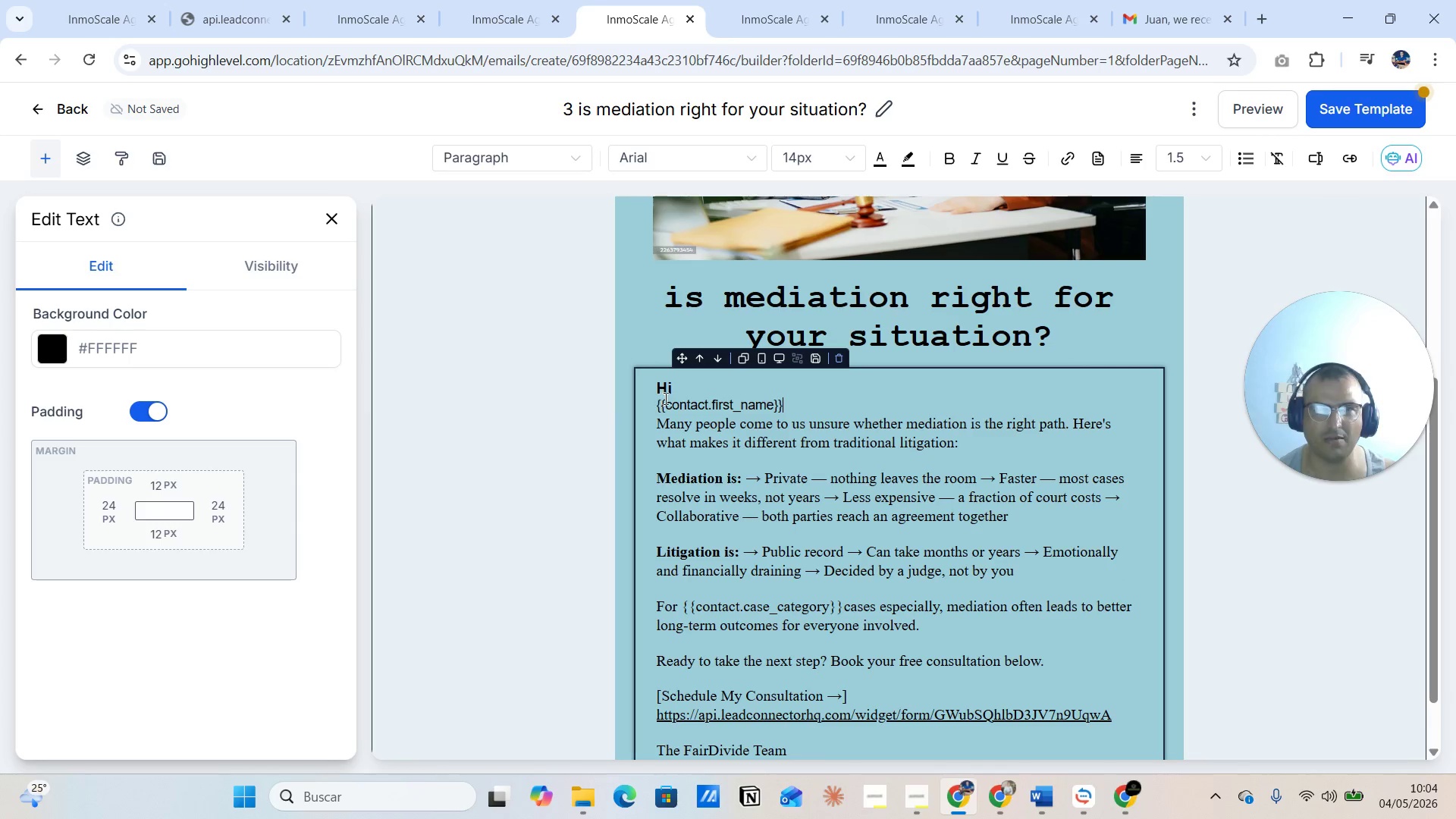 
left_click([682, 384])
 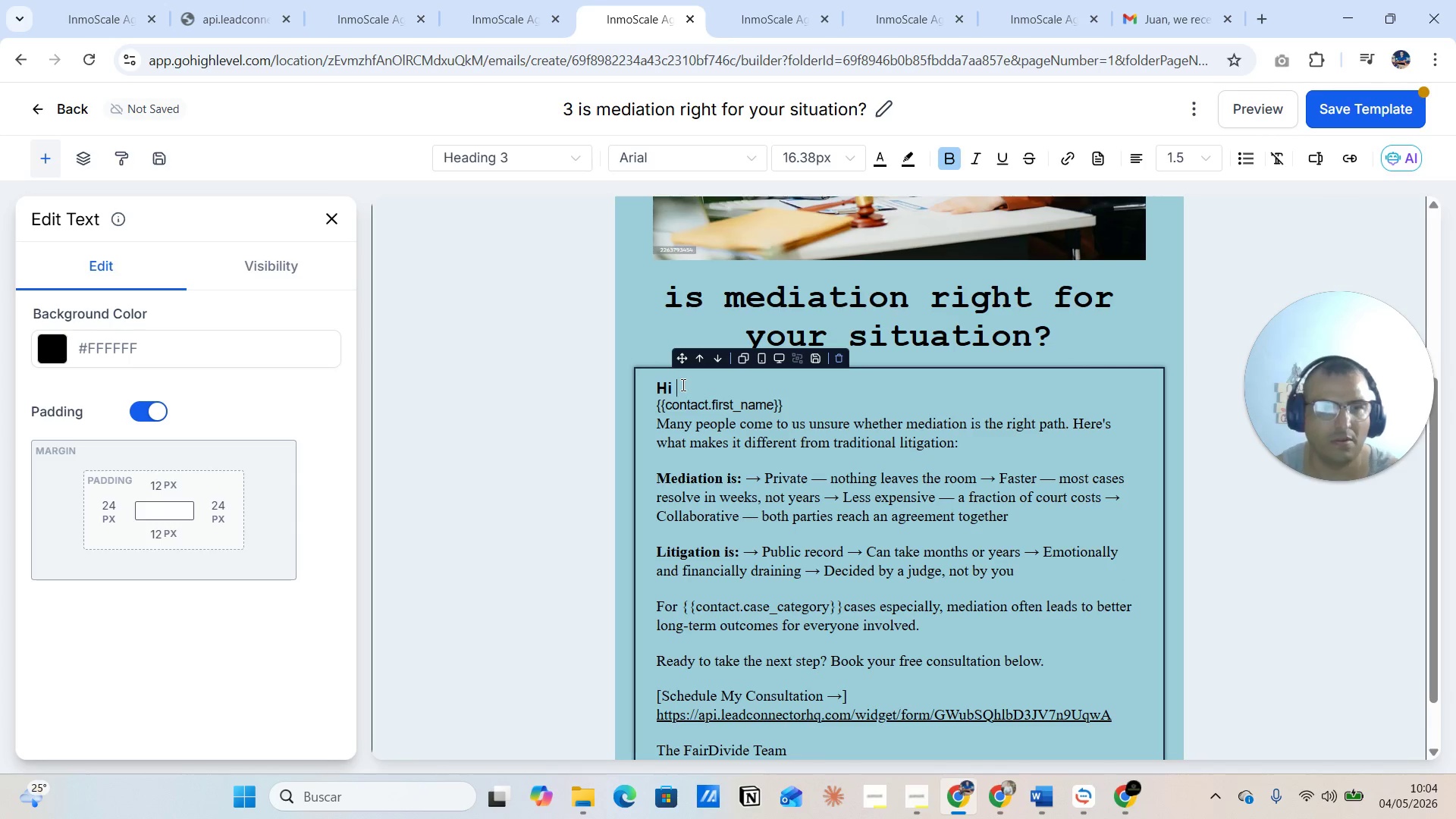 
key(Delete)
 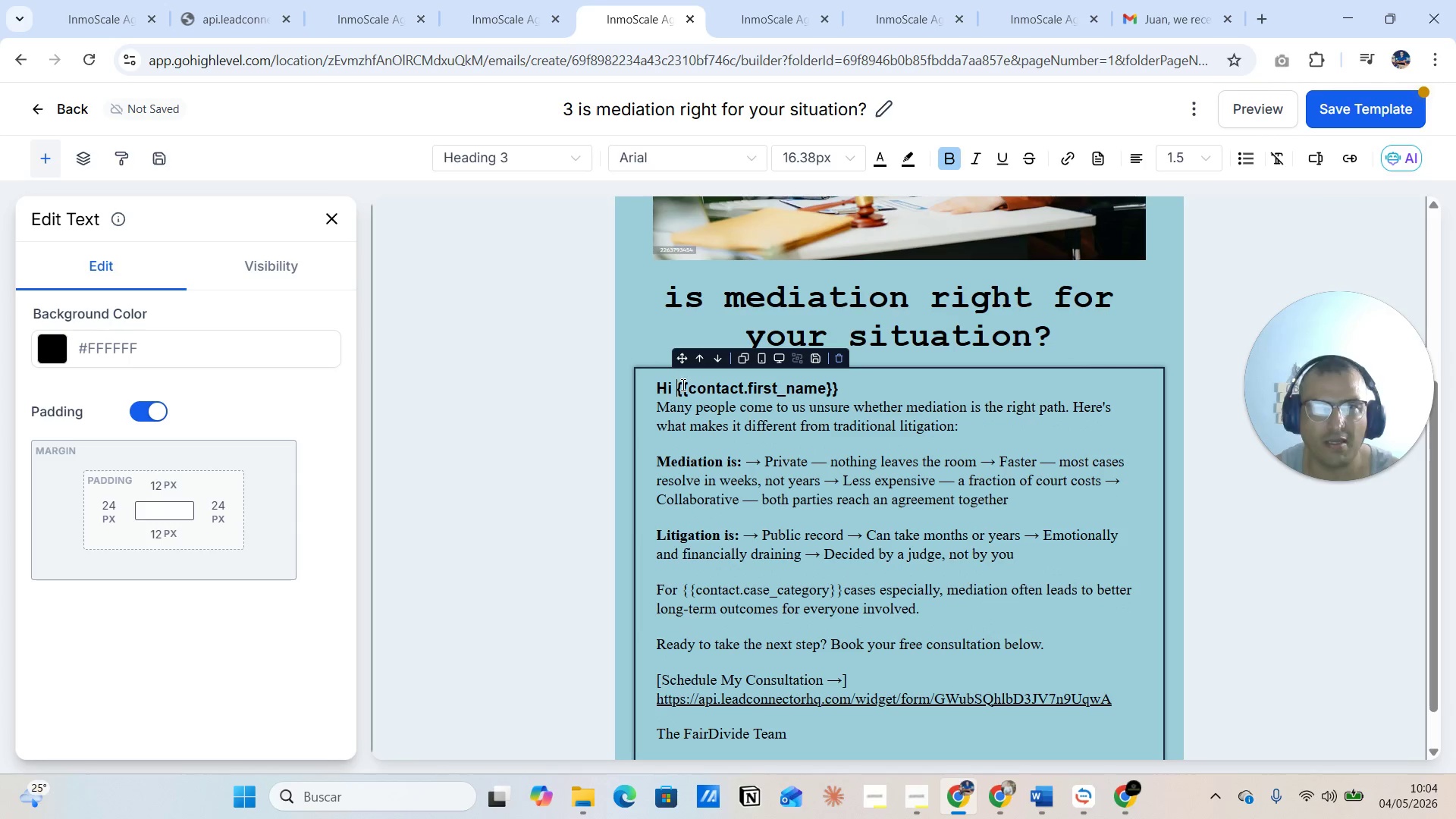 
key(Space)
 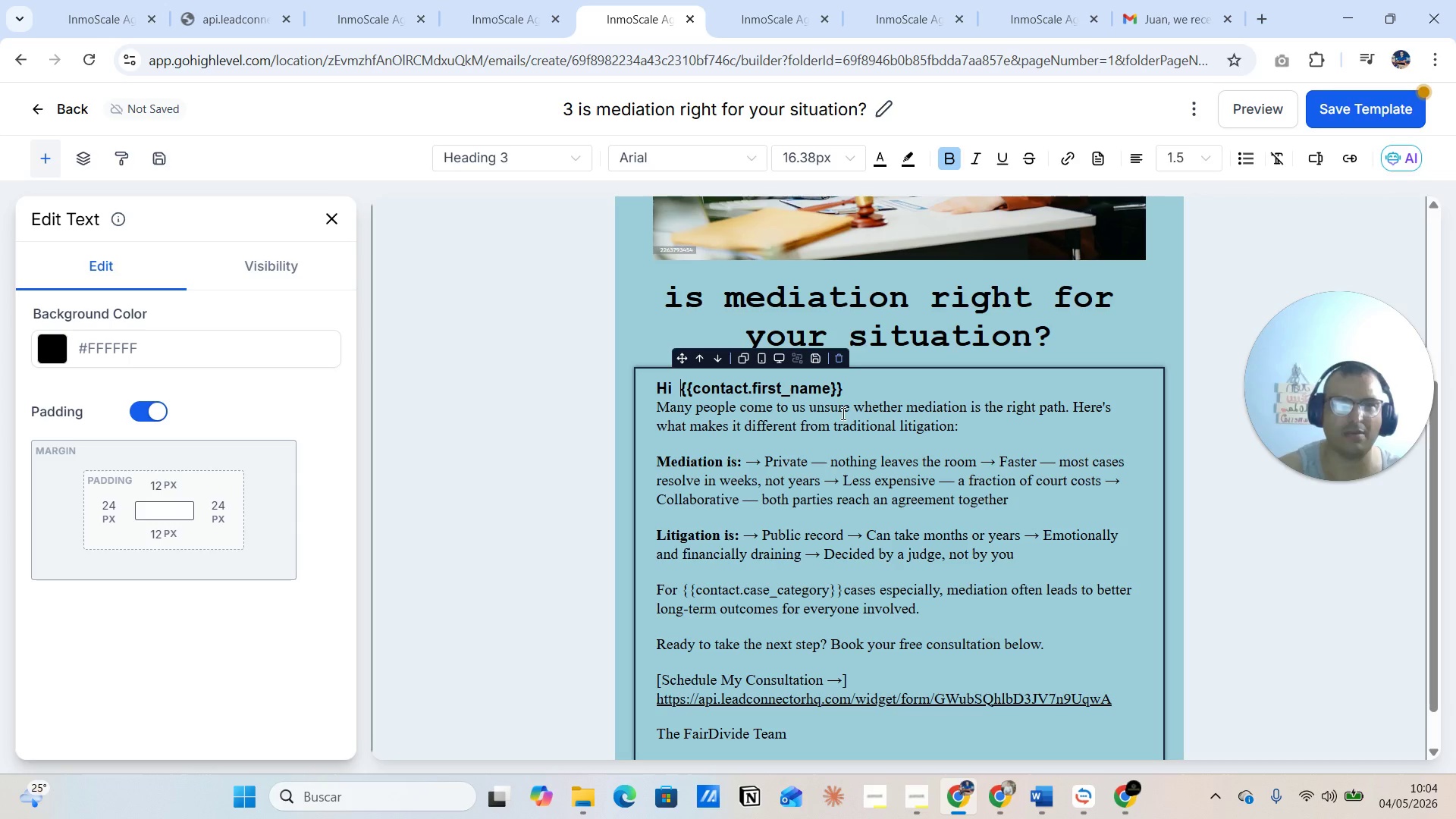 
left_click([844, 393])
 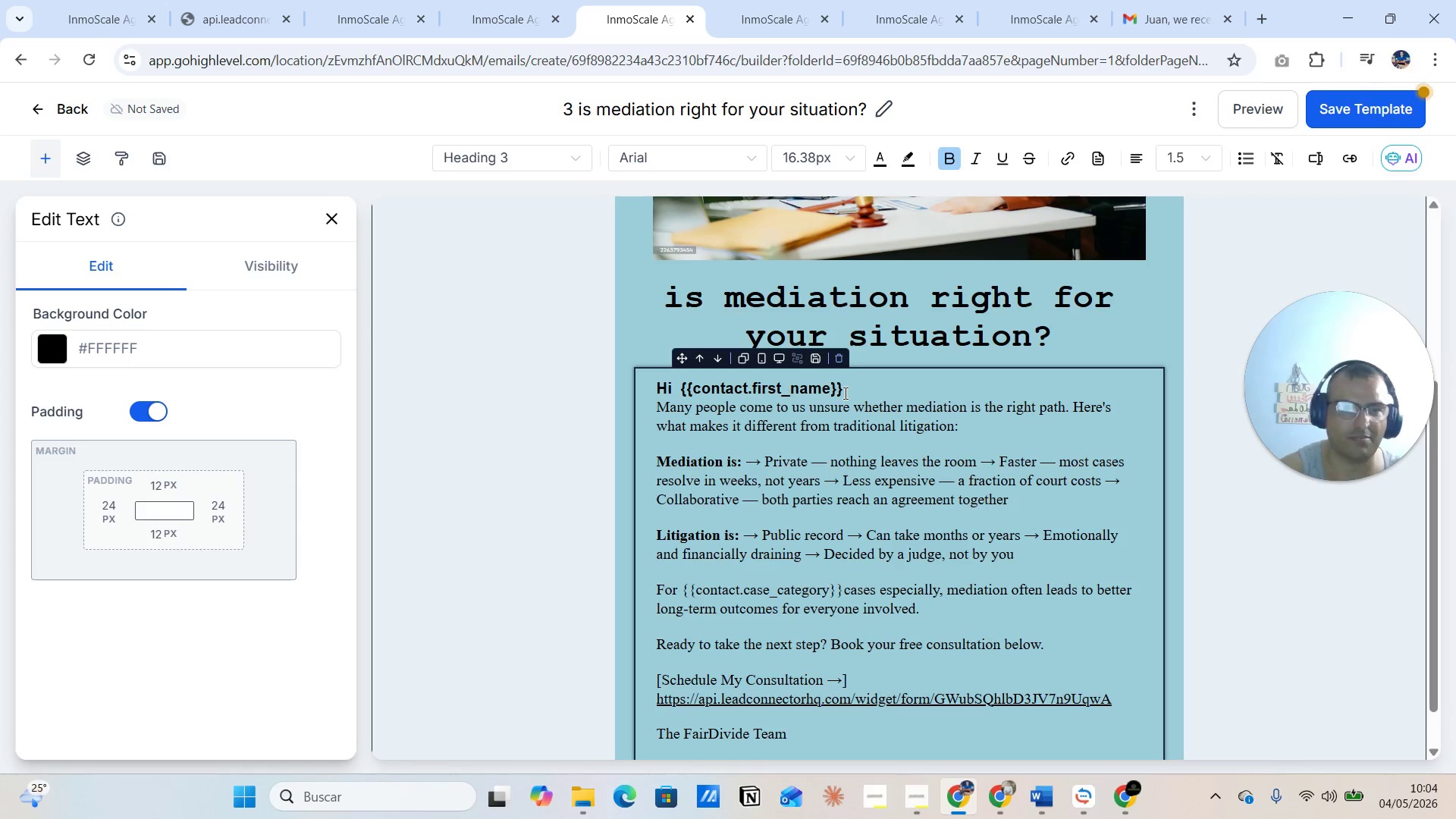 
key(Enter)
 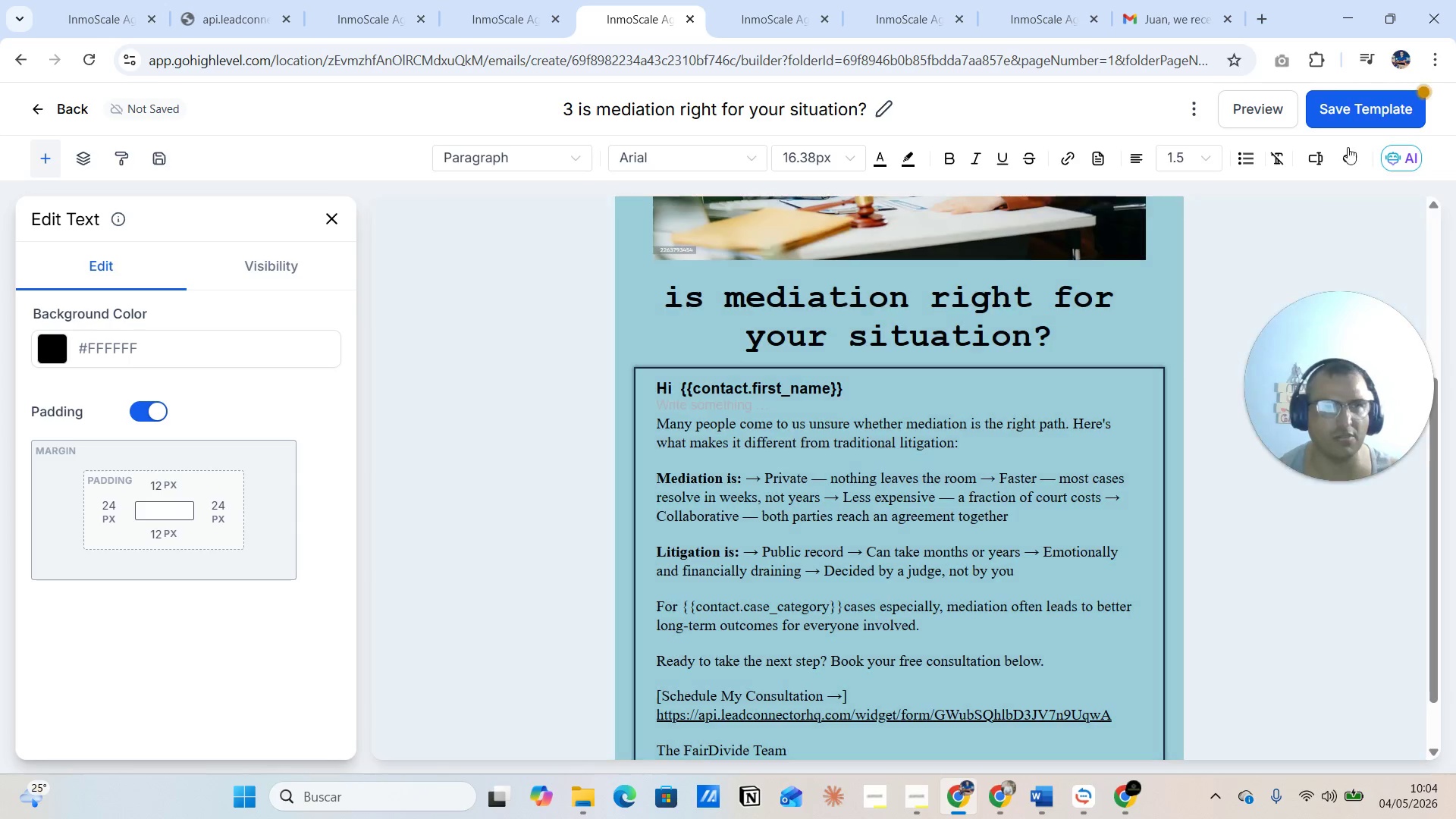 
left_click([1341, 115])
 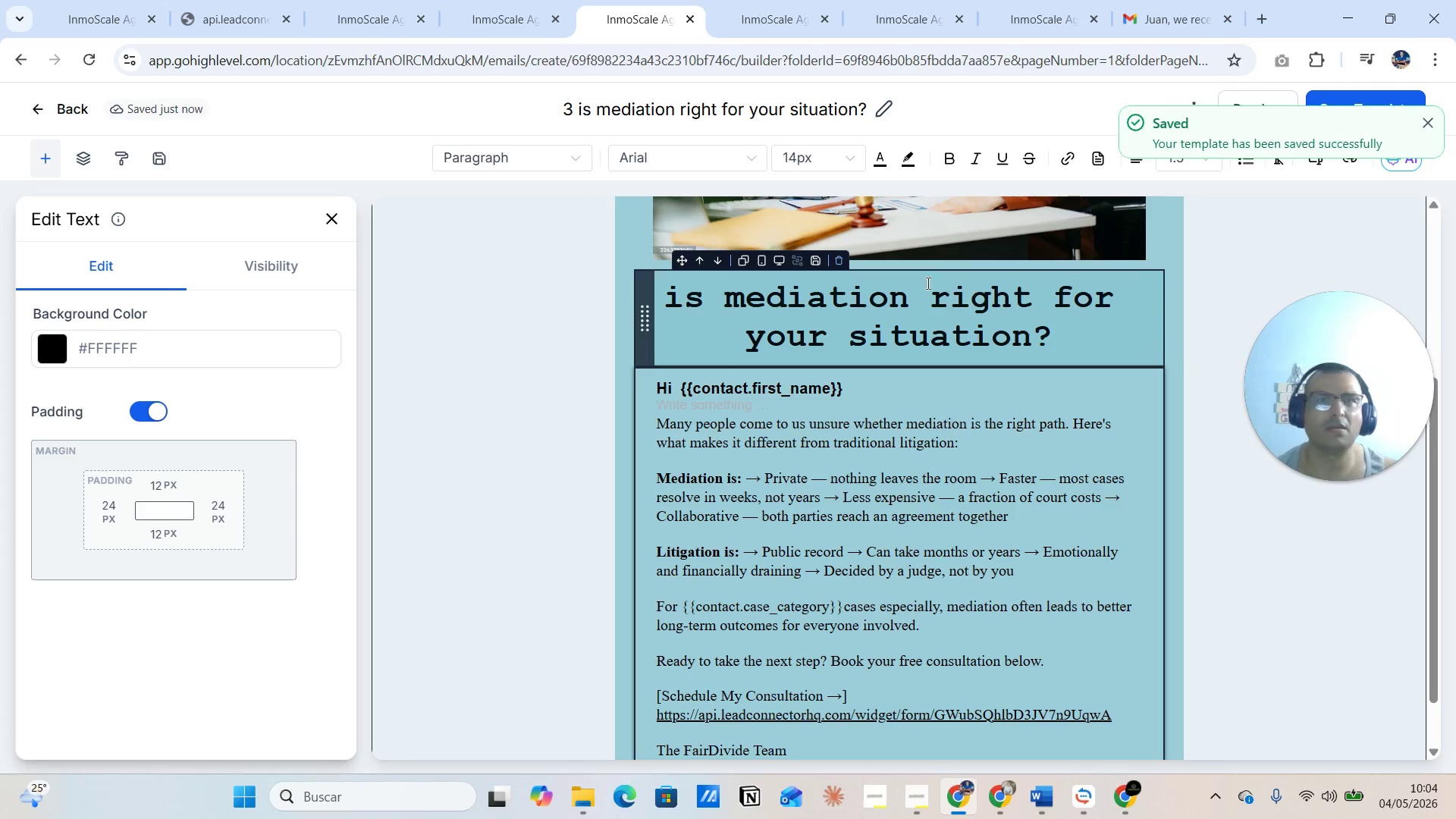 
left_click([761, 29])
 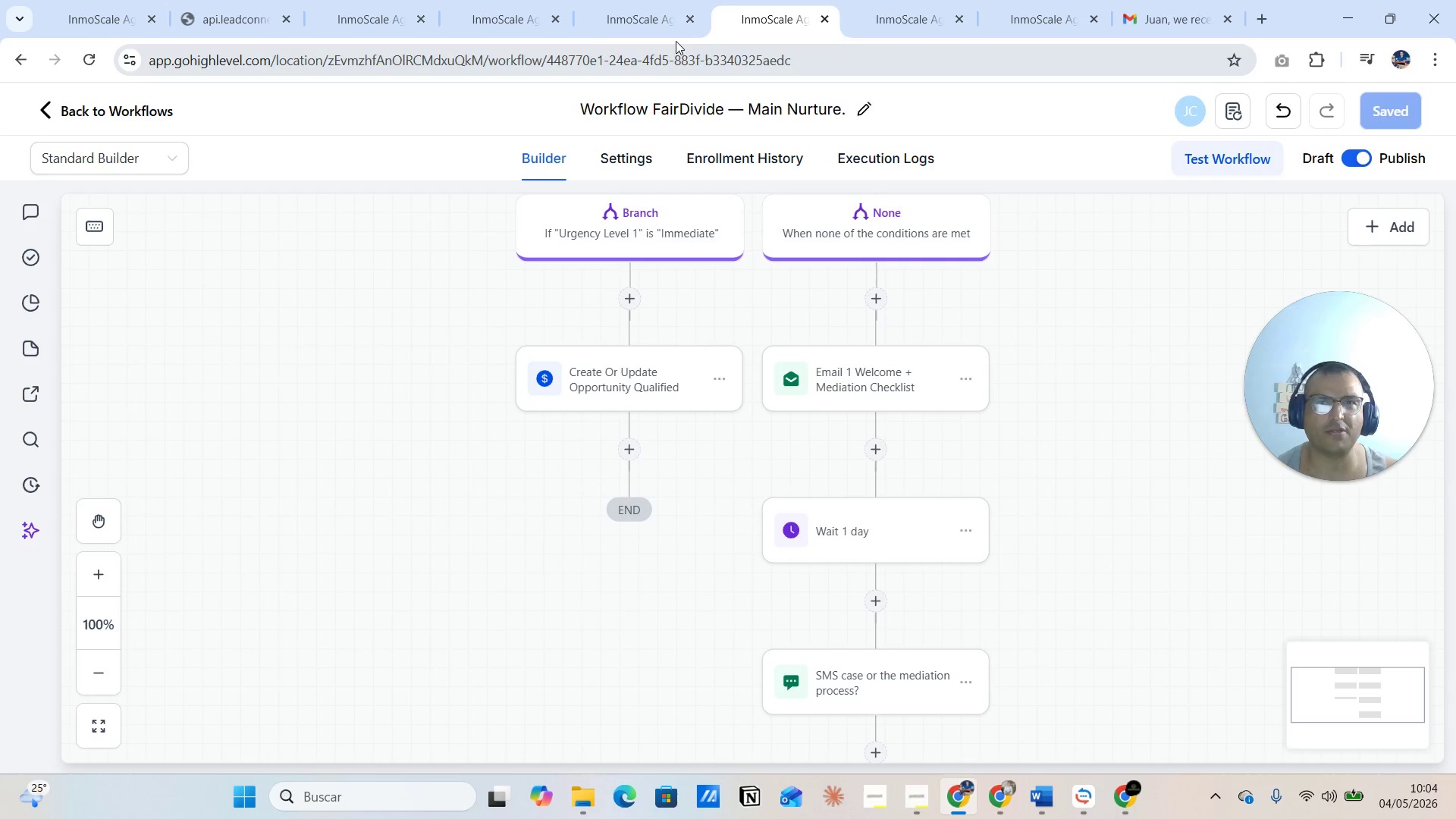 
left_click([648, 18])
 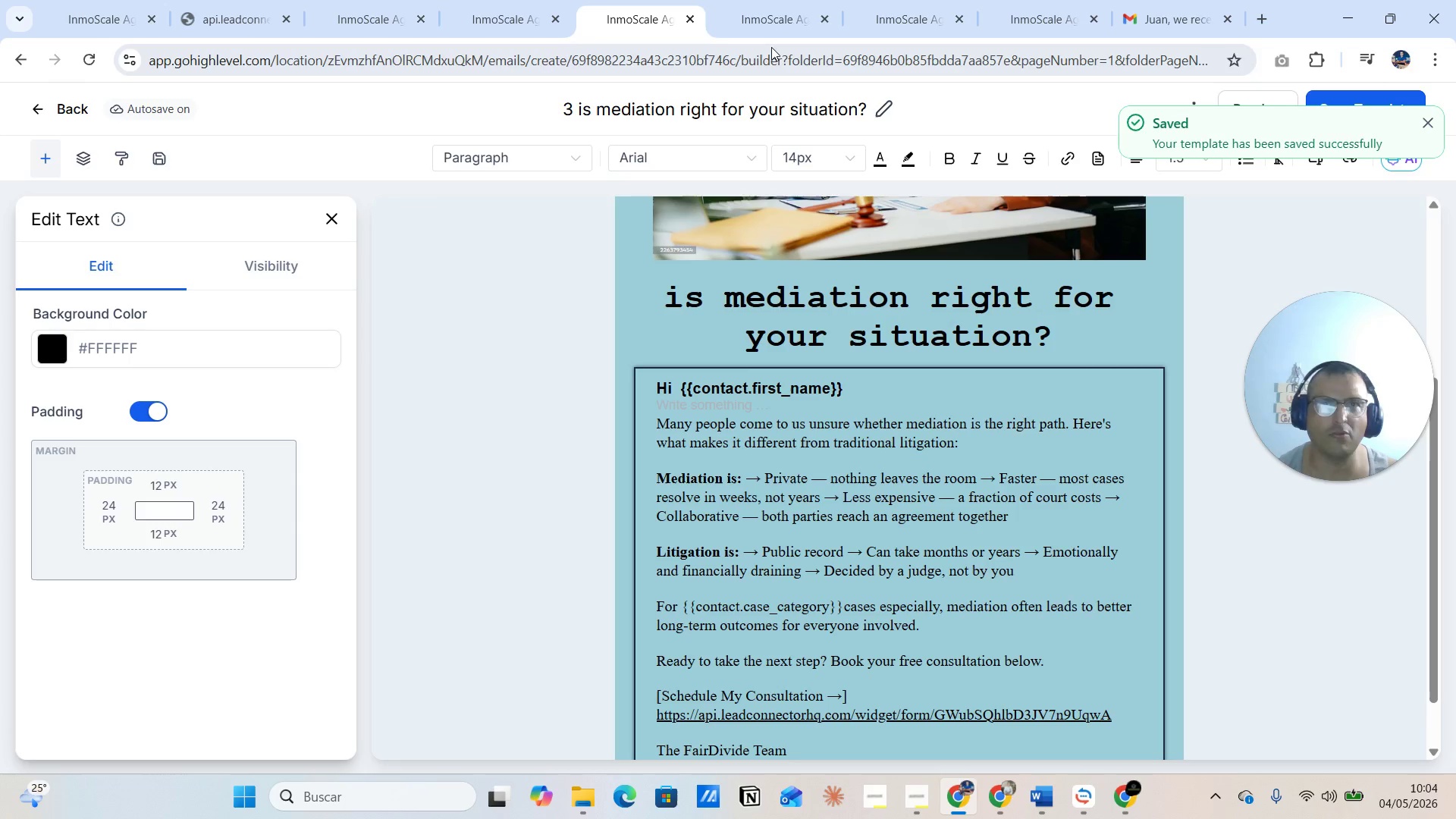 
left_click([771, 17])
 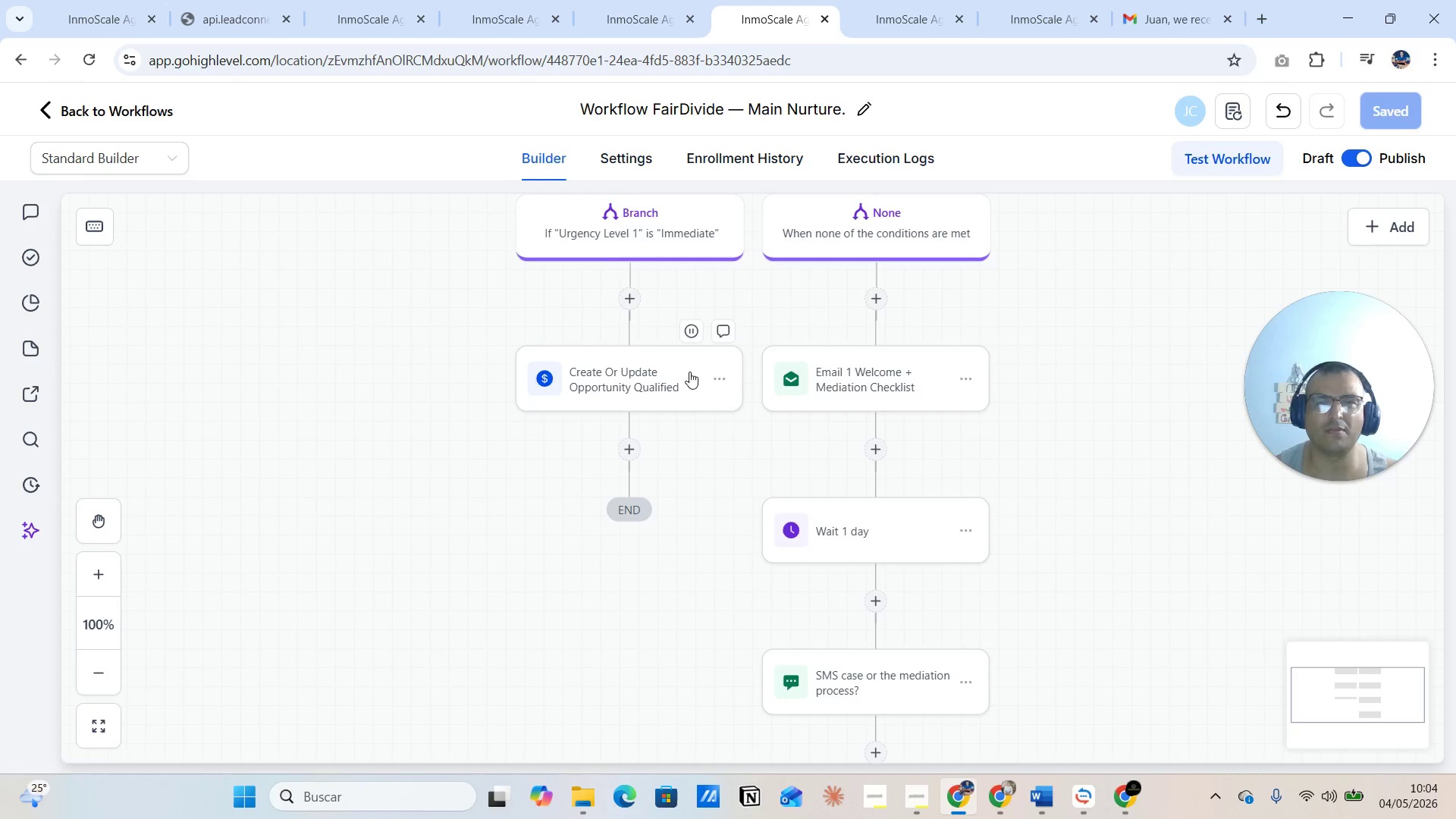 
scroll: coordinate [698, 382], scroll_direction: up, amount: 17.0
 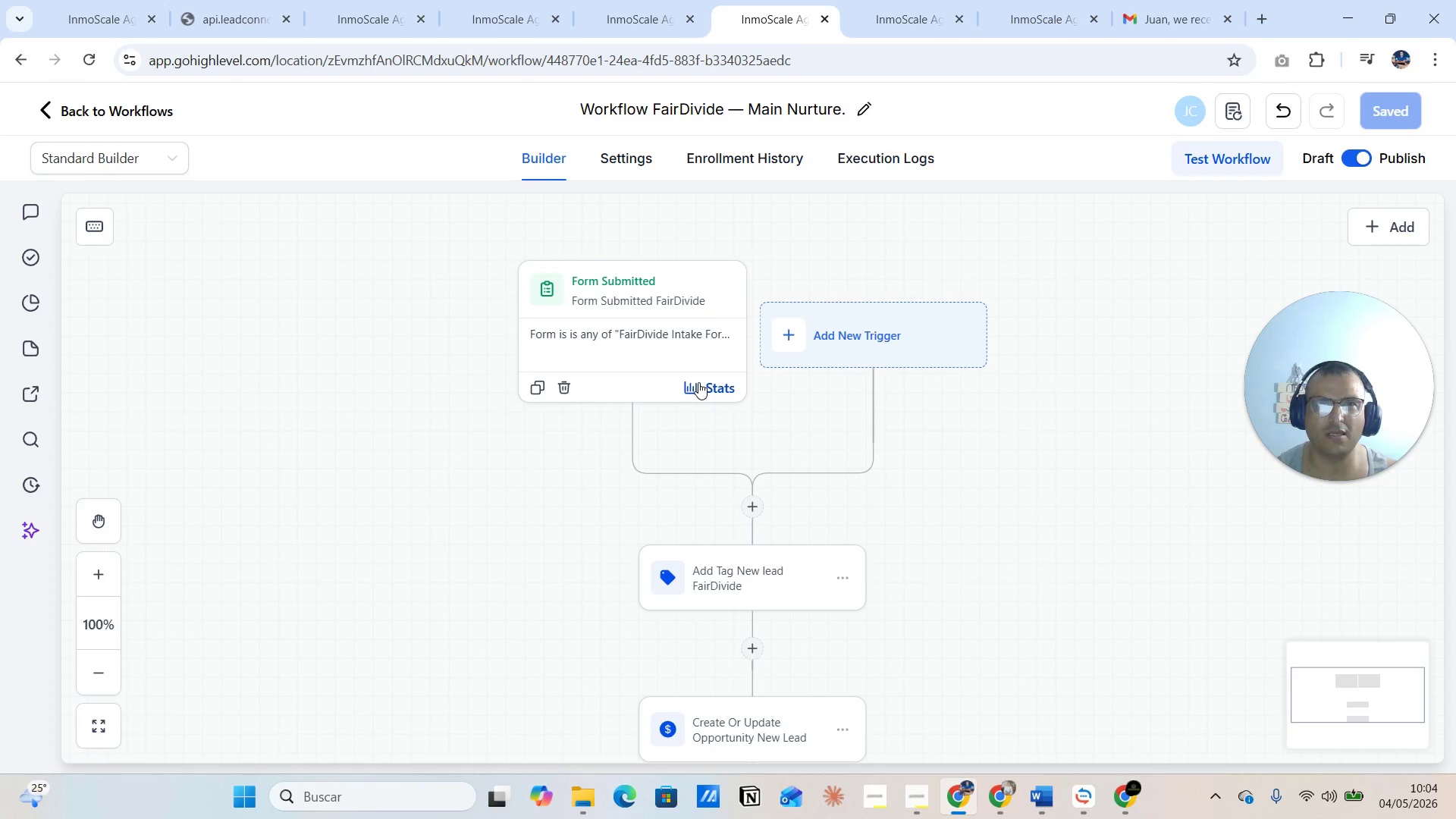 
scroll: coordinate [698, 374], scroll_direction: down, amount: 14.0
 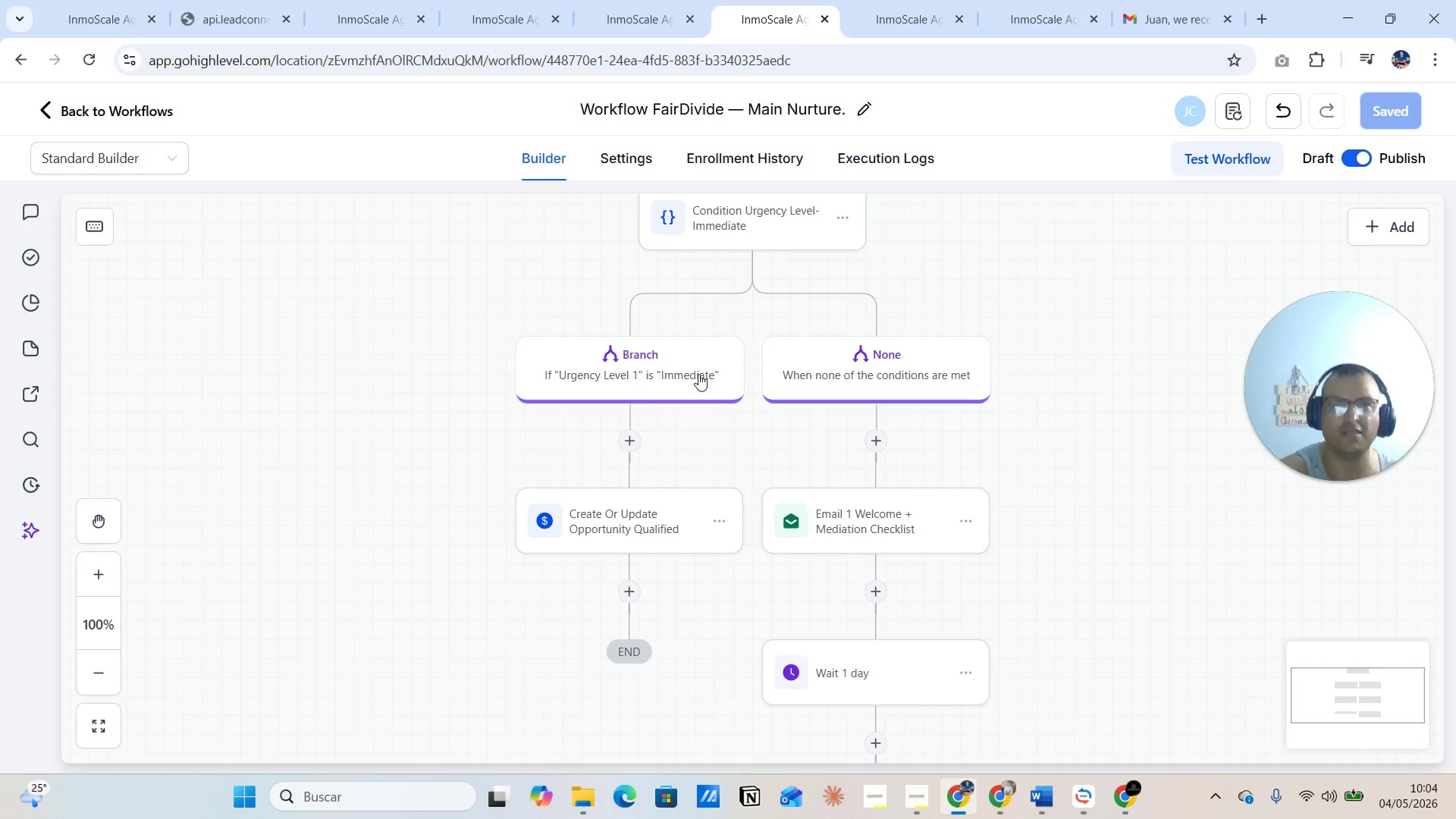 
wait(5.58)
 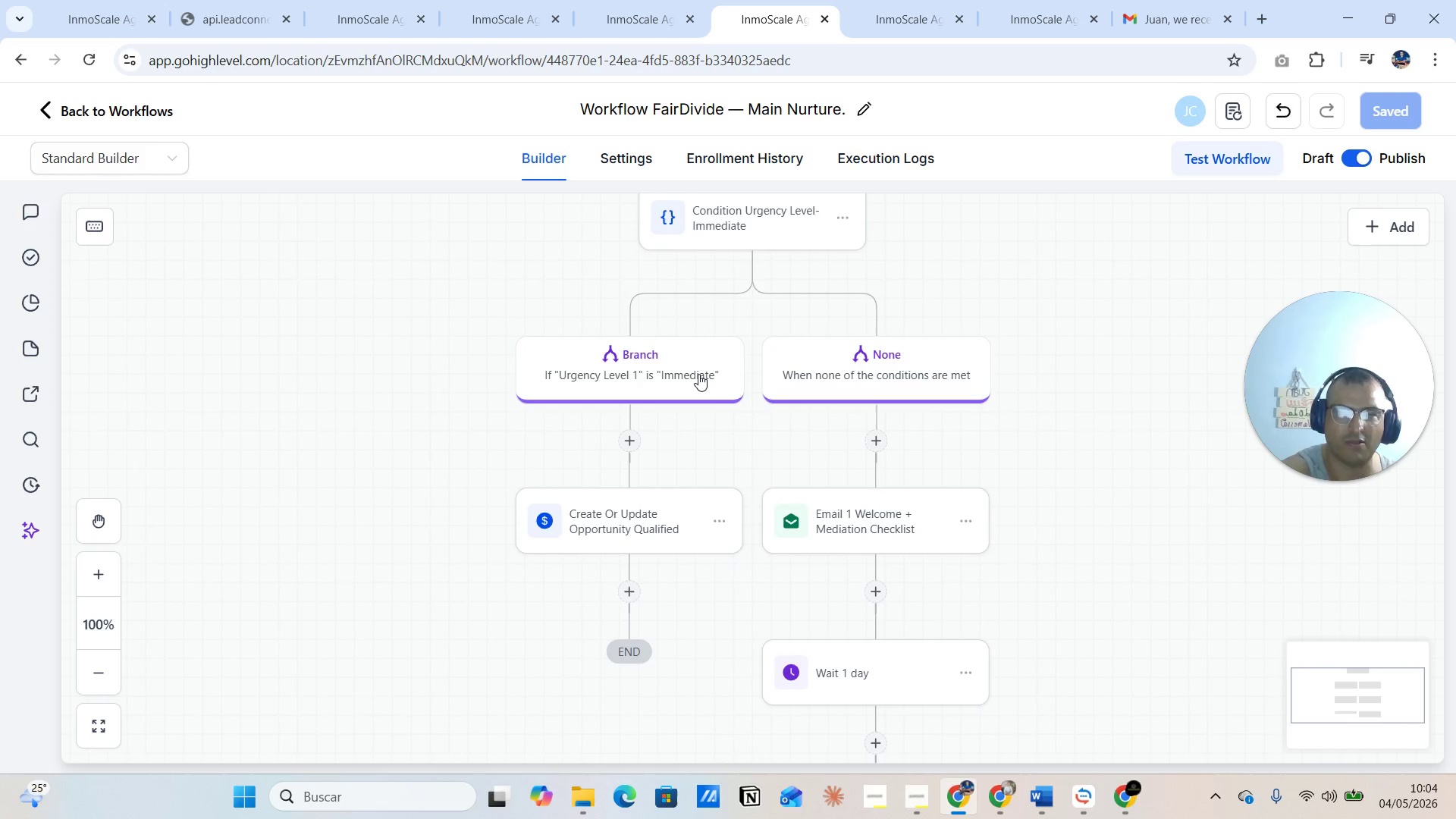 
scroll: coordinate [698, 374], scroll_direction: down, amount: 3.0
 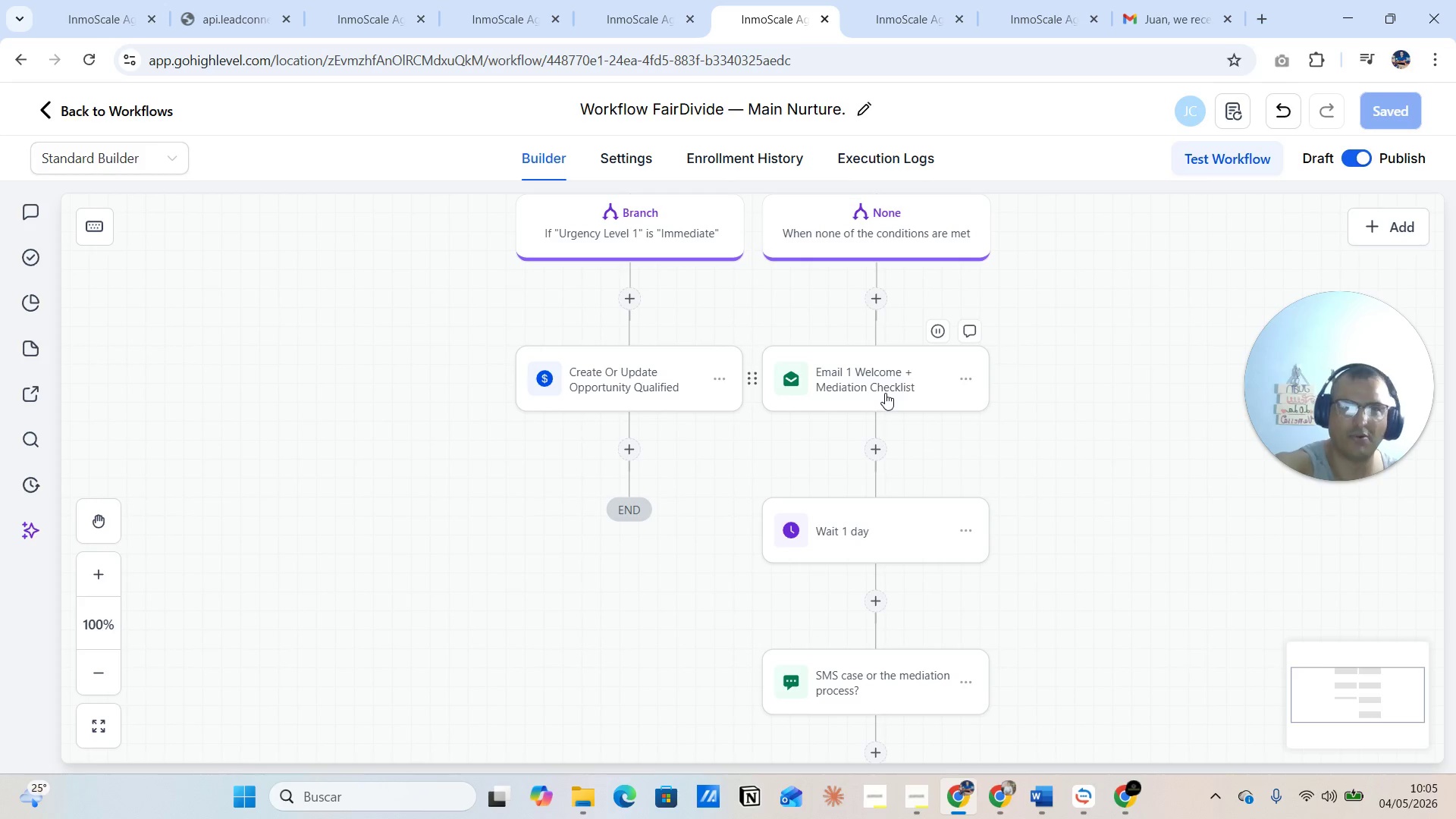 
wait(5.95)
 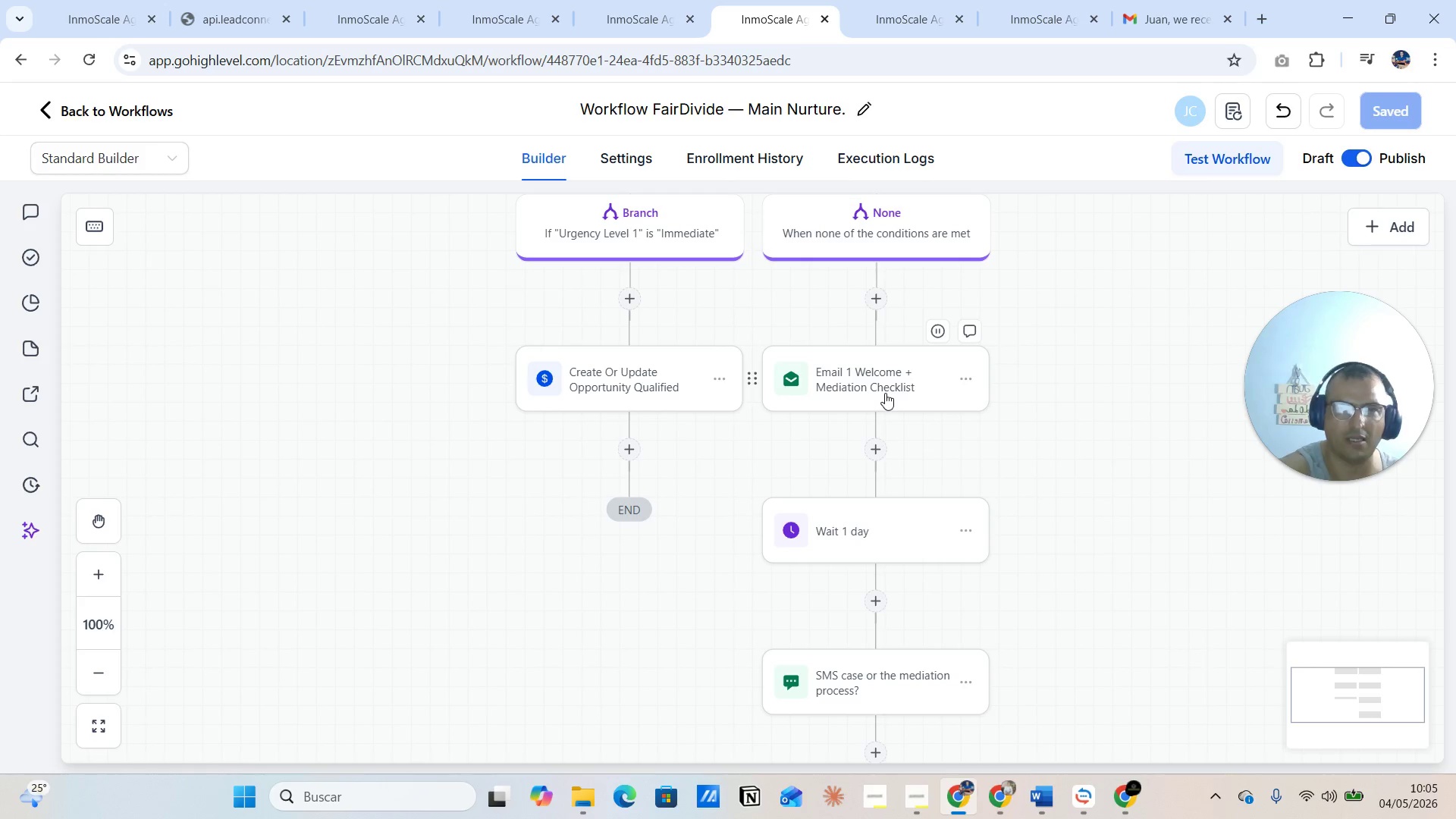 
scroll: coordinate [885, 393], scroll_direction: down, amount: 7.0
 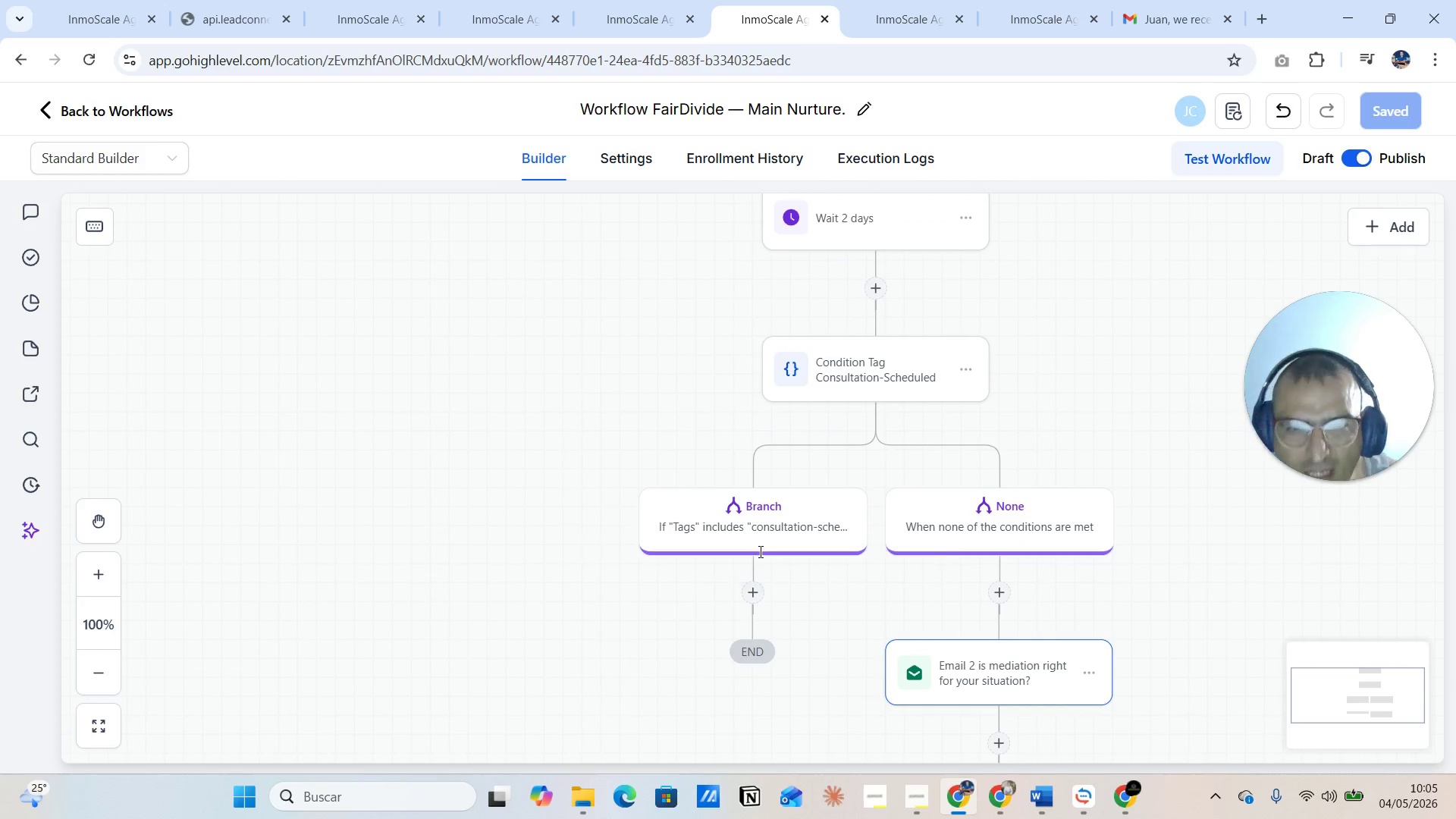 
wait(8.62)
 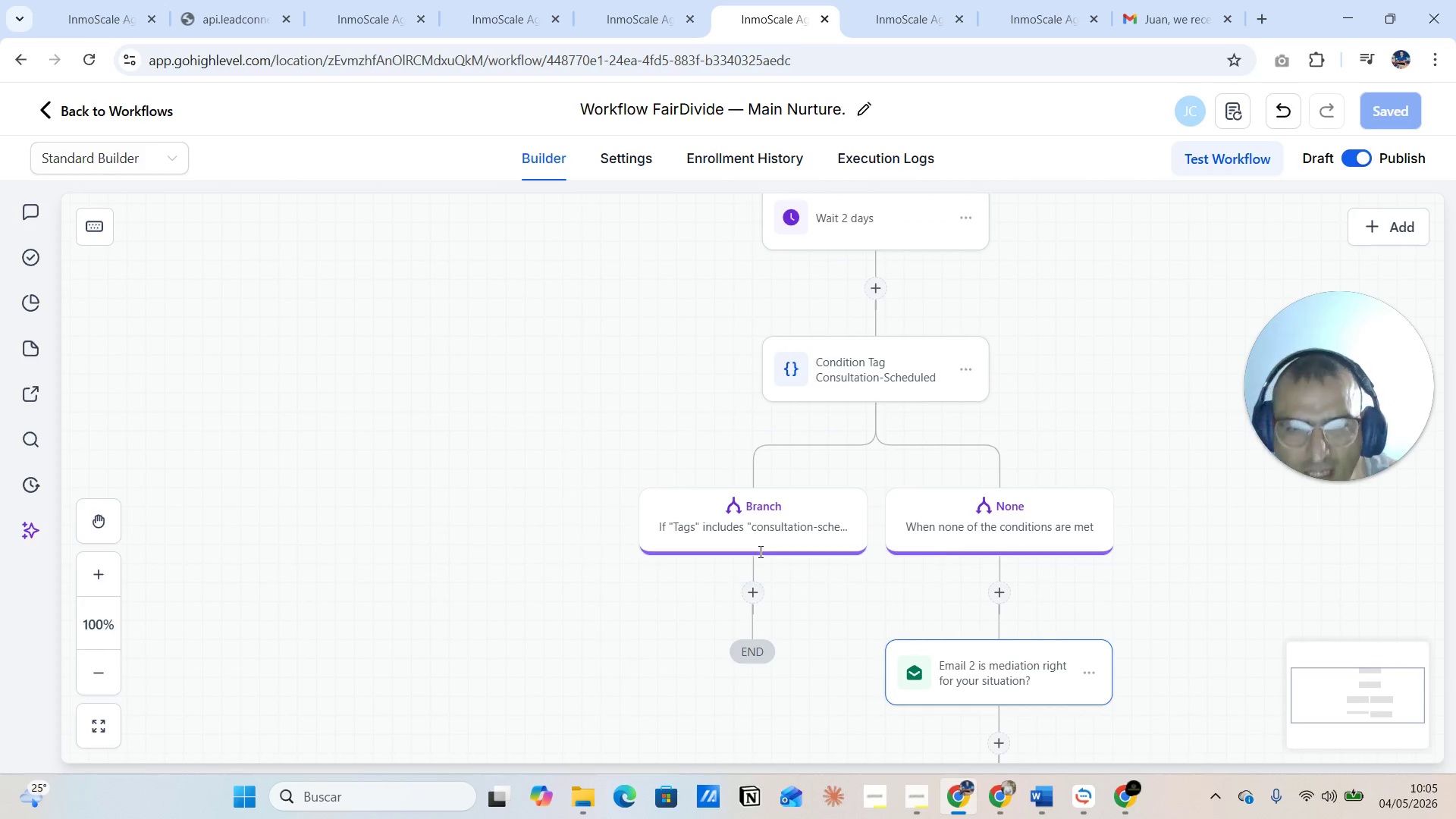 
scroll: coordinate [890, 580], scroll_direction: down, amount: 15.0
 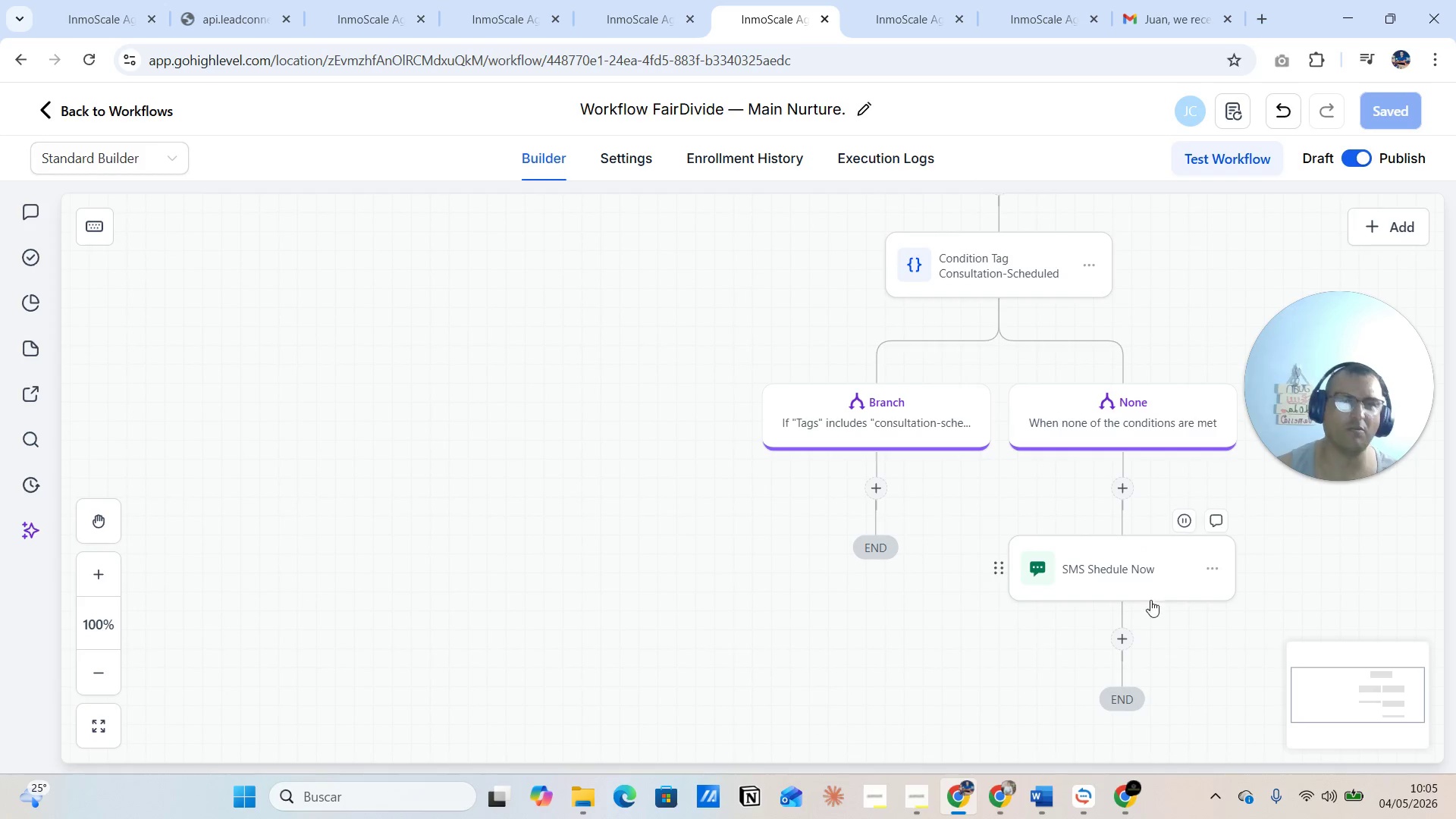 
scroll: coordinate [1134, 607], scroll_direction: up, amount: 4.0
 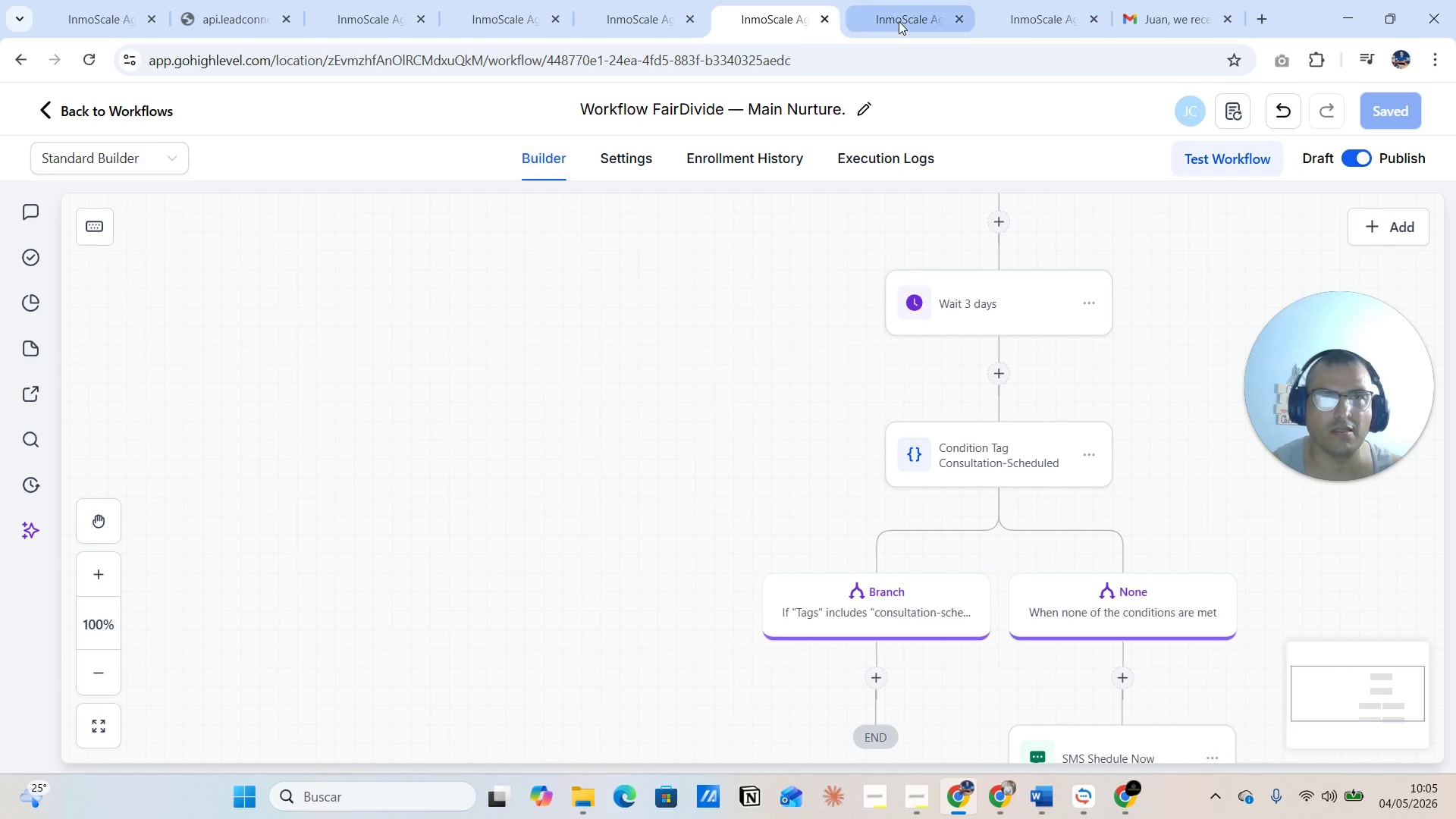 
left_click([897, 17])
 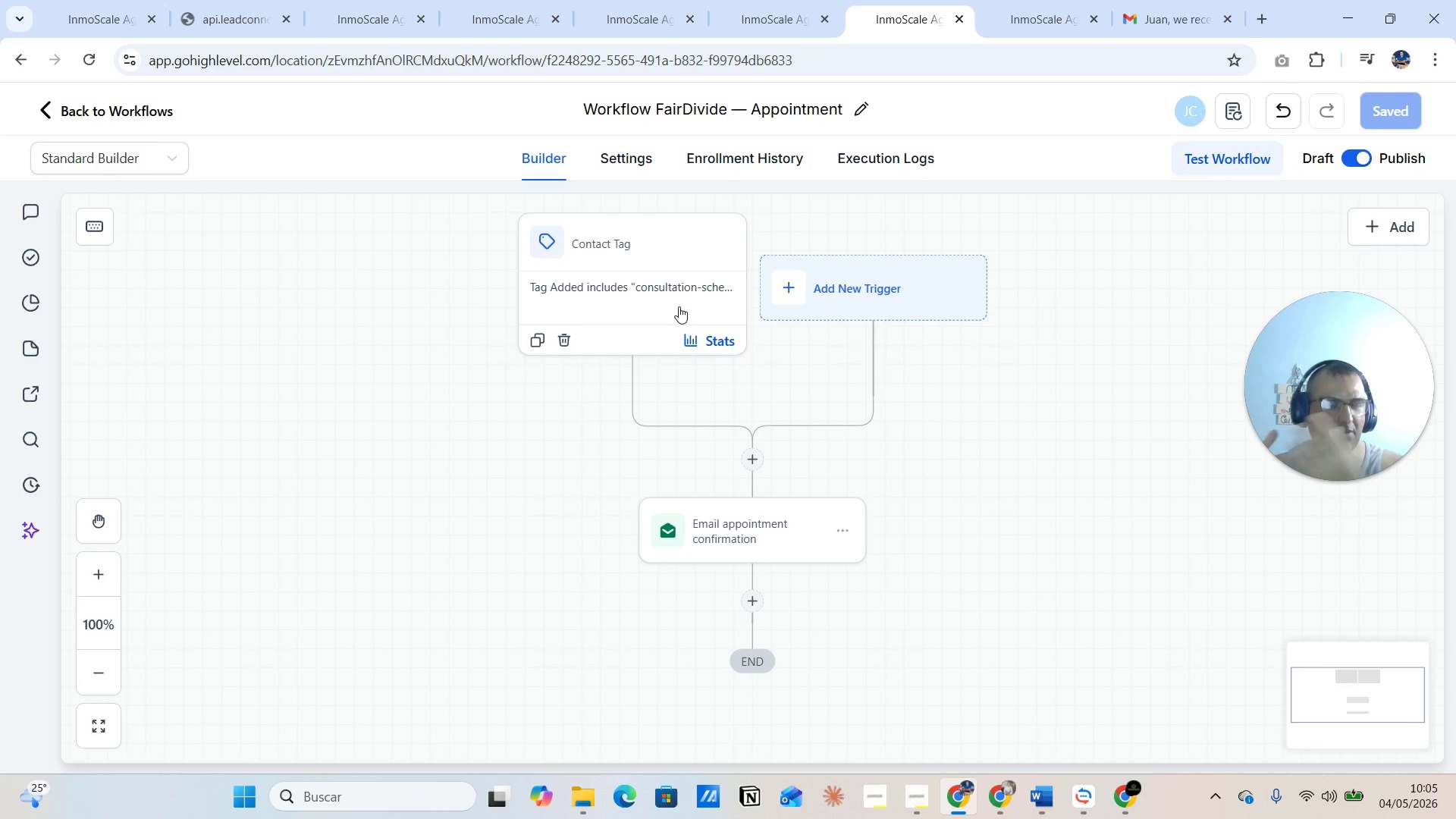 
wait(12.59)
 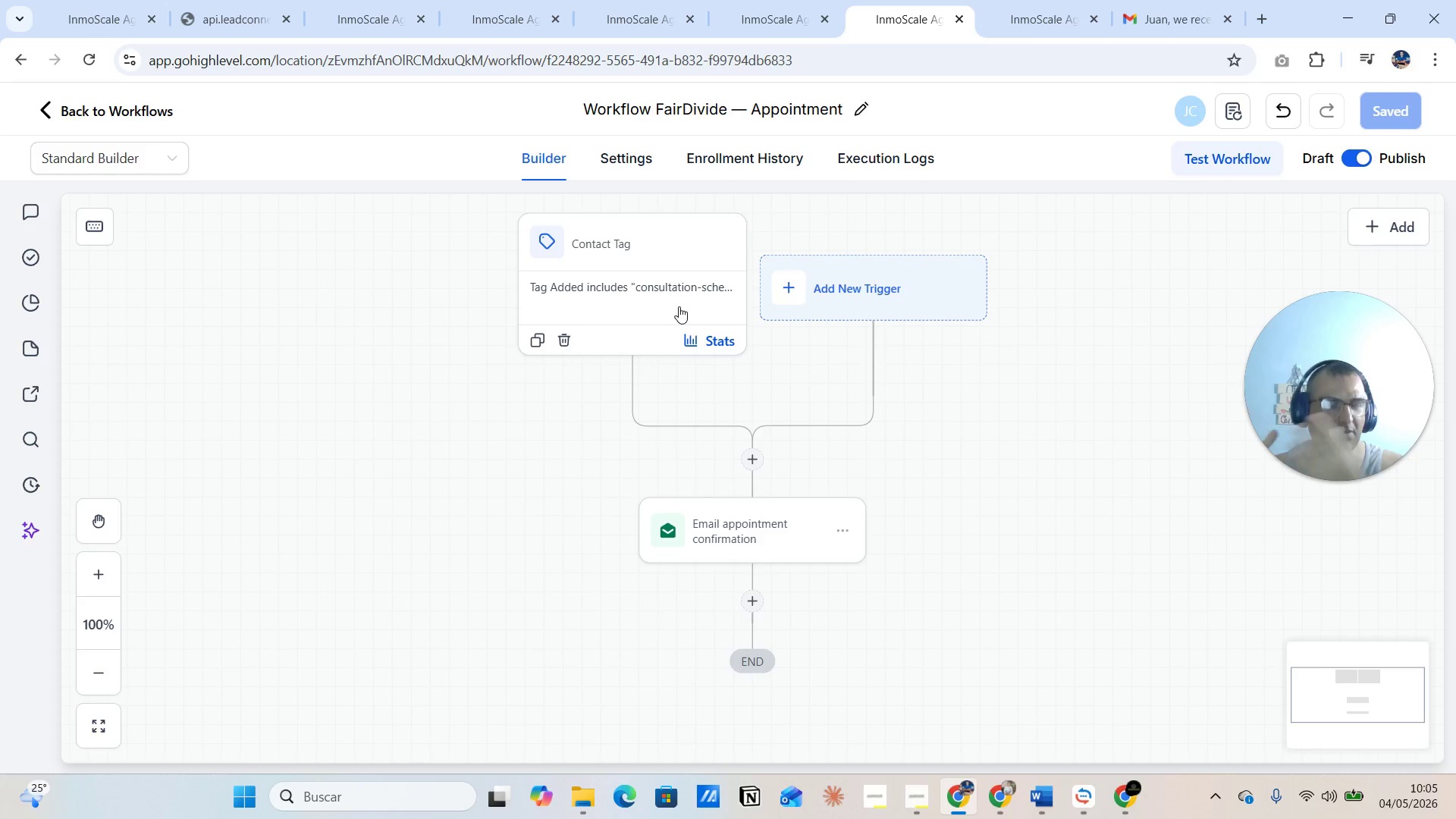 
left_click([1119, 802])
 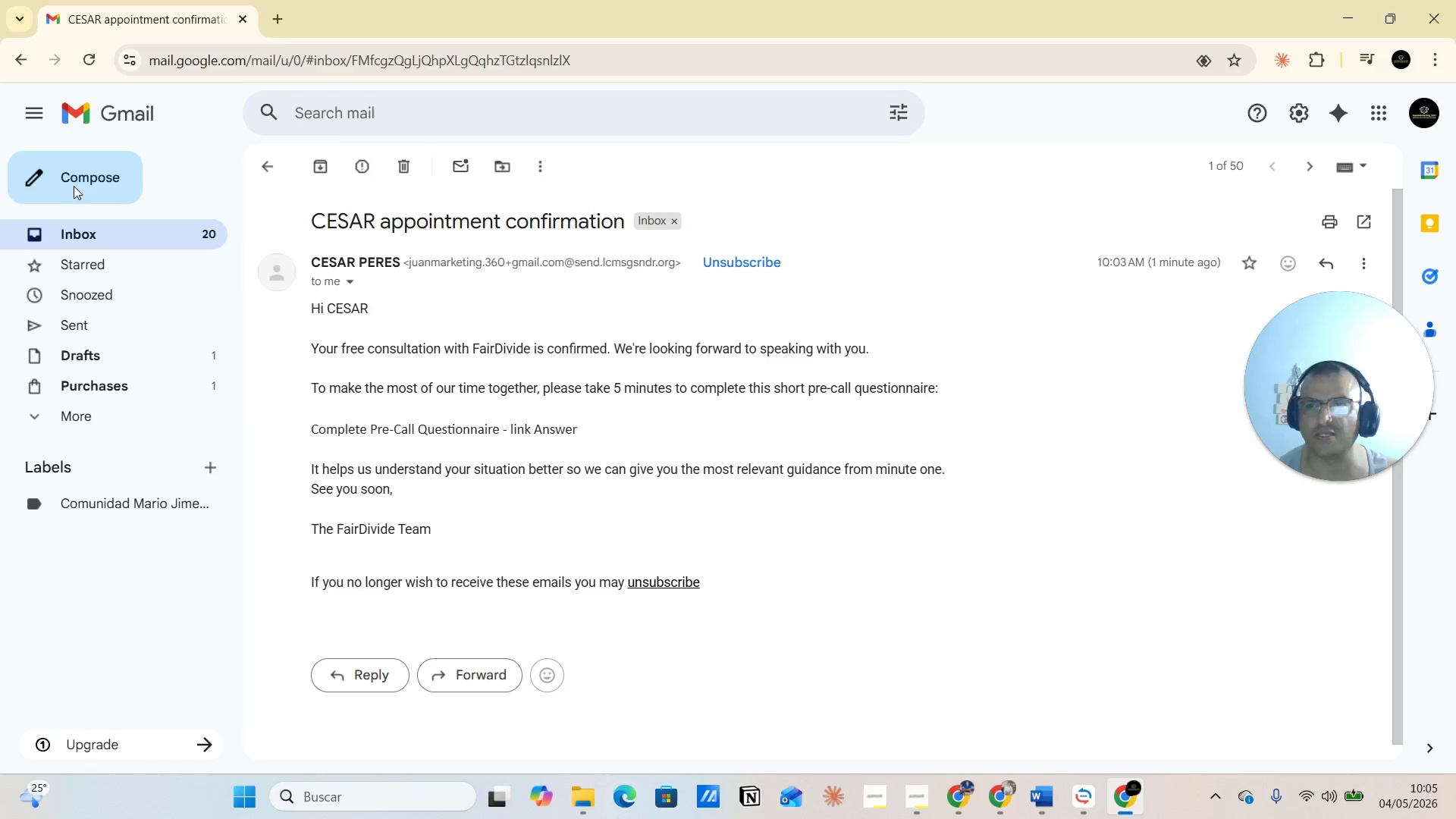 
wait(6.44)
 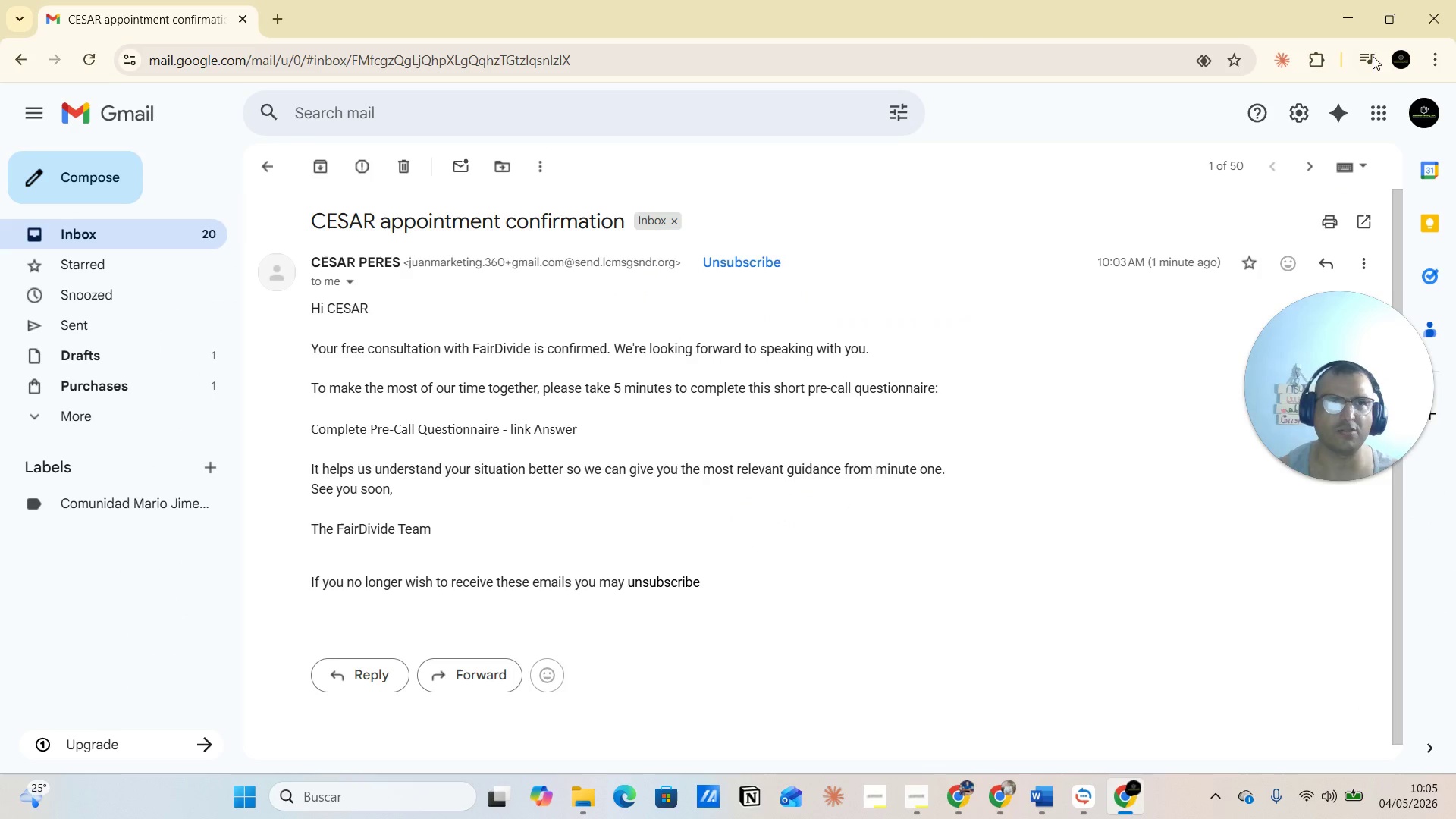 
left_click([36, 218])
 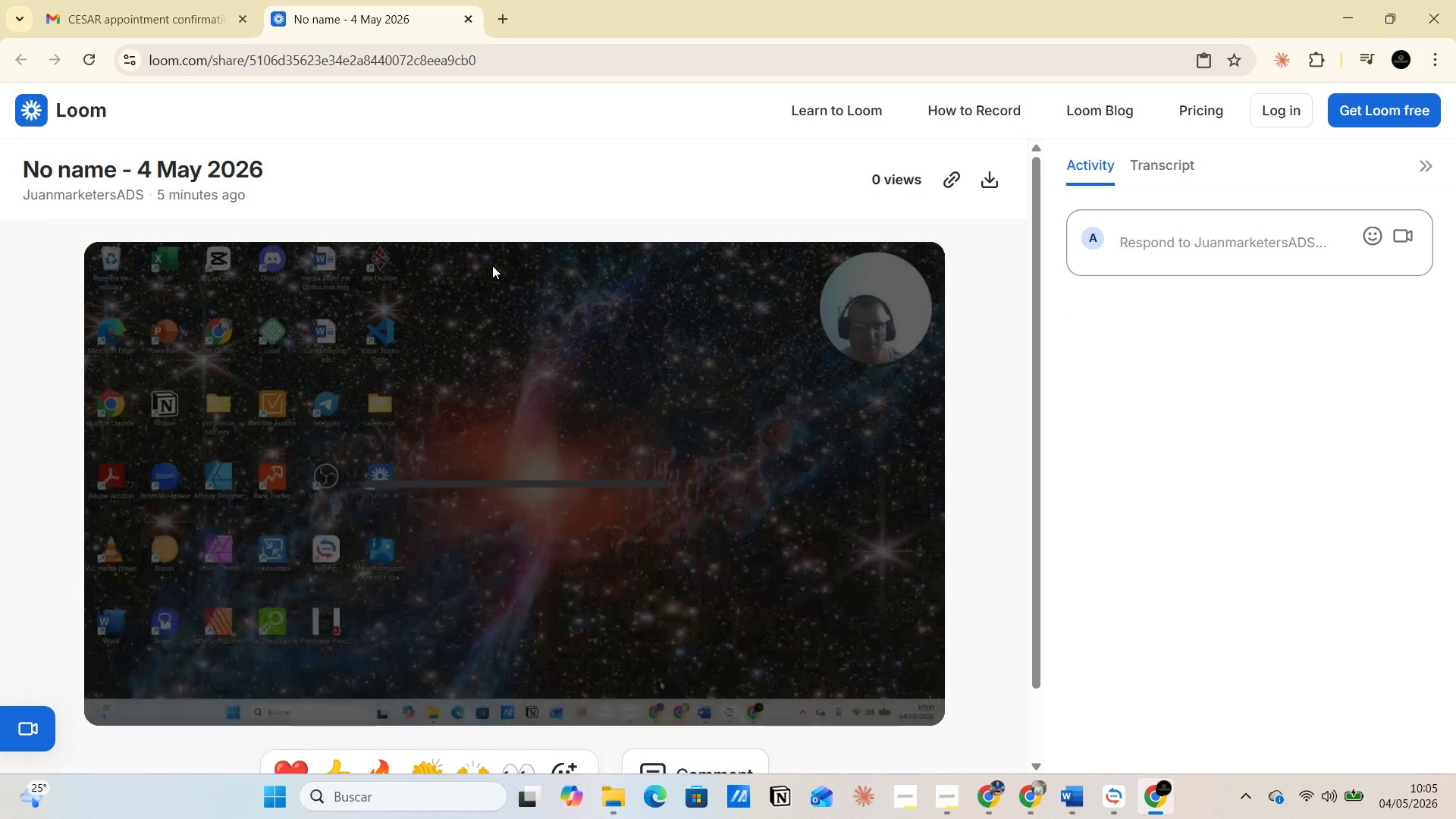 
wait(7.09)
 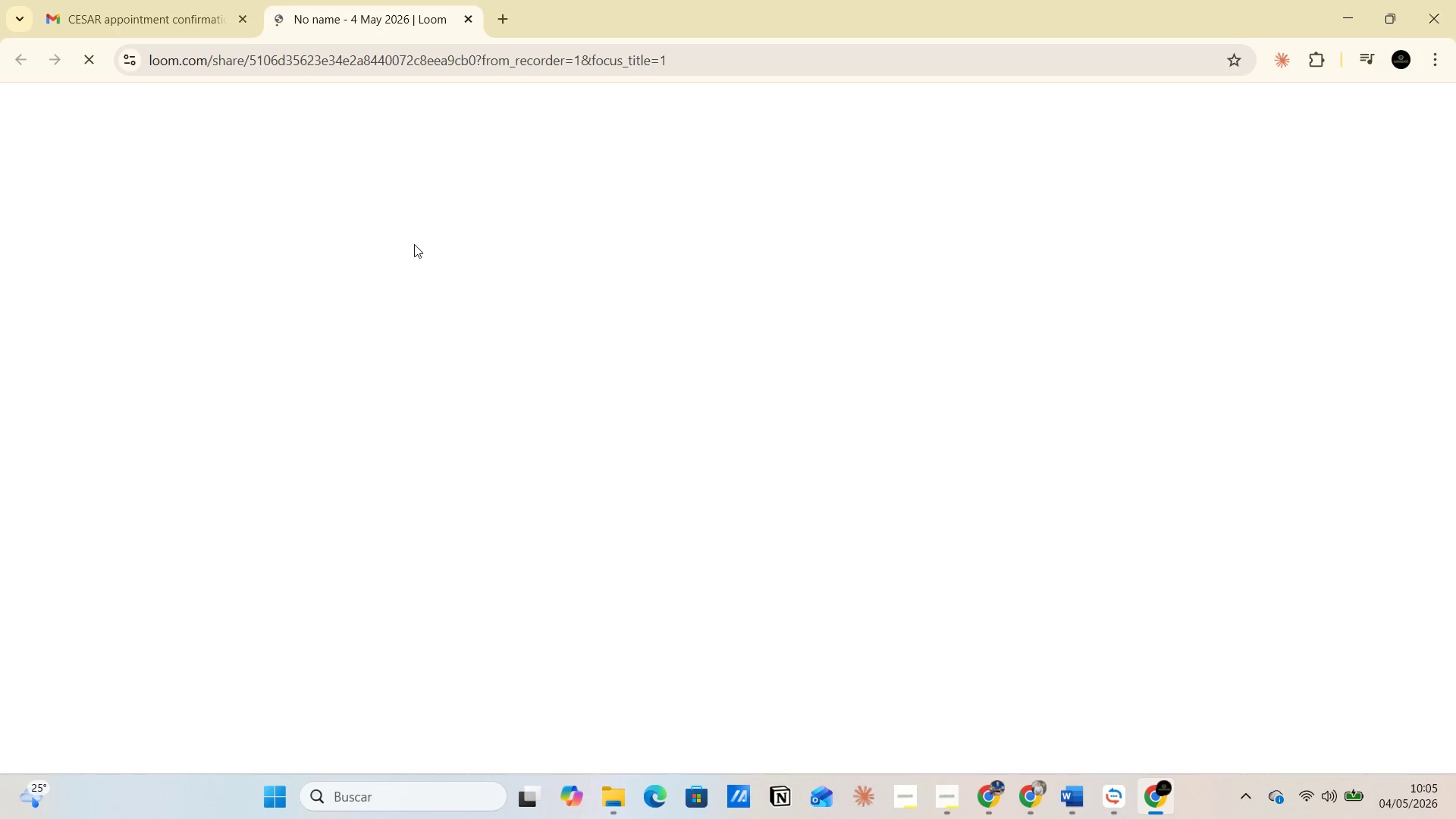 
left_click([494, 67])
 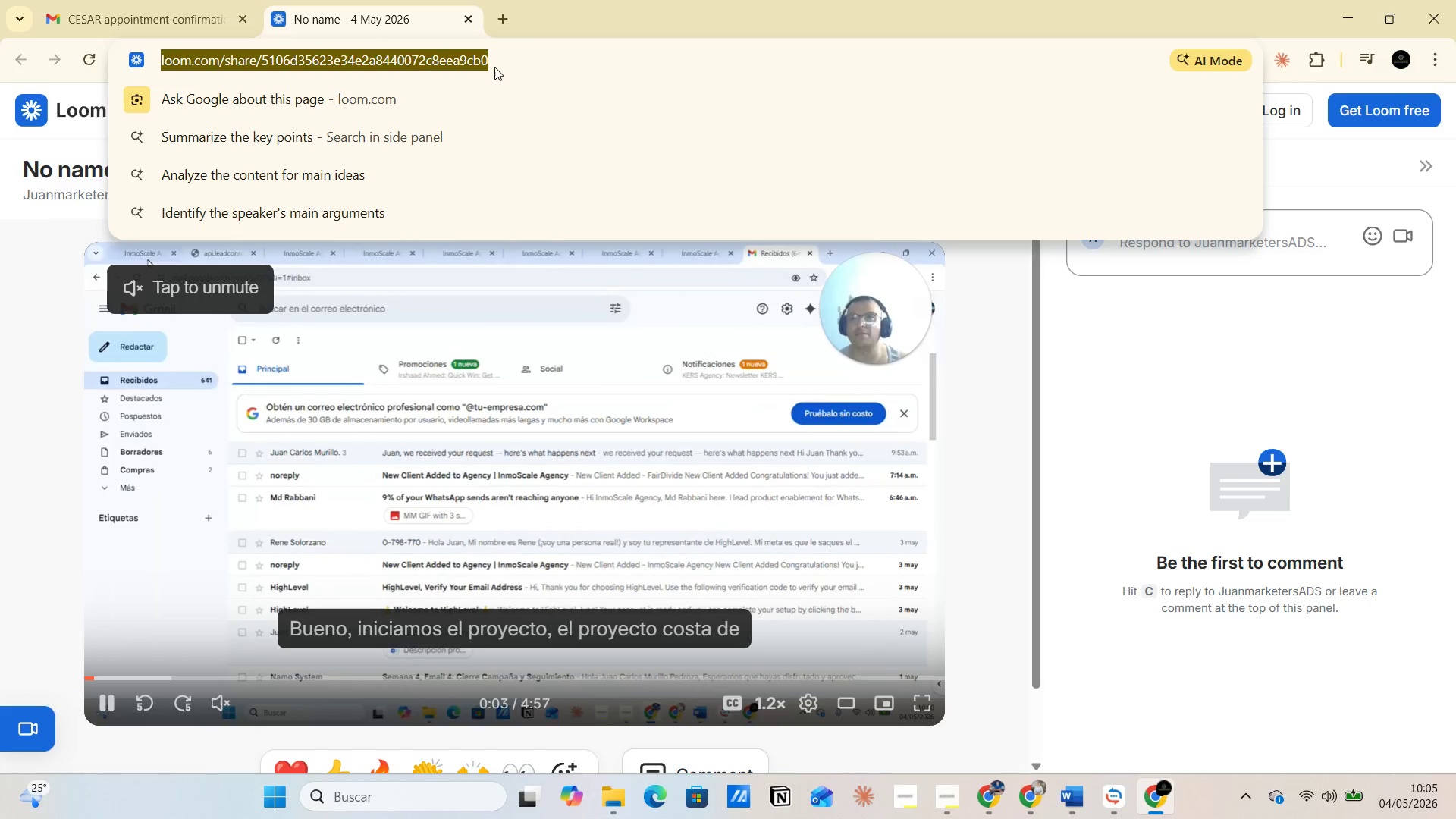 
wait(11.05)
 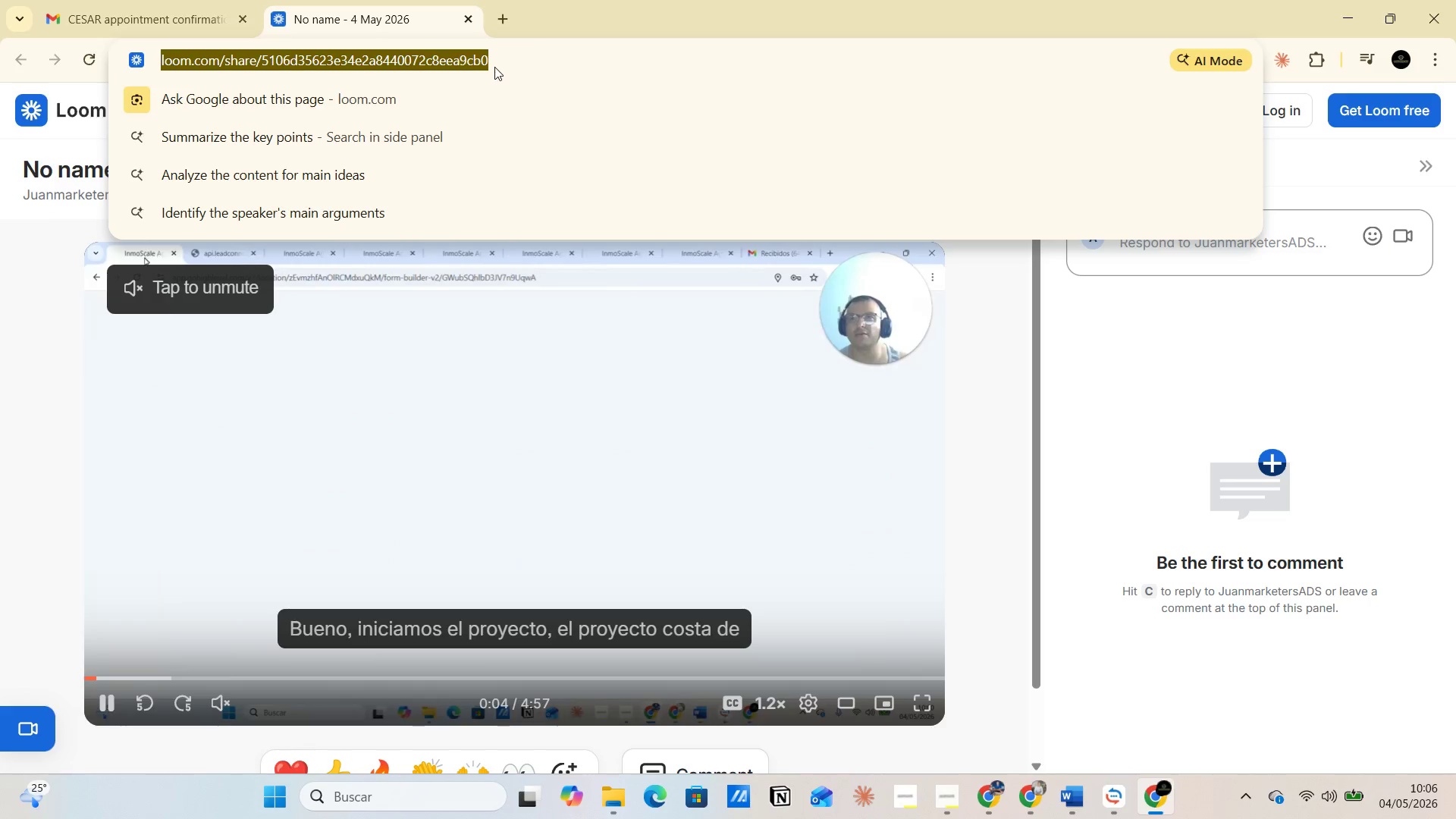 
key(Control+C)
 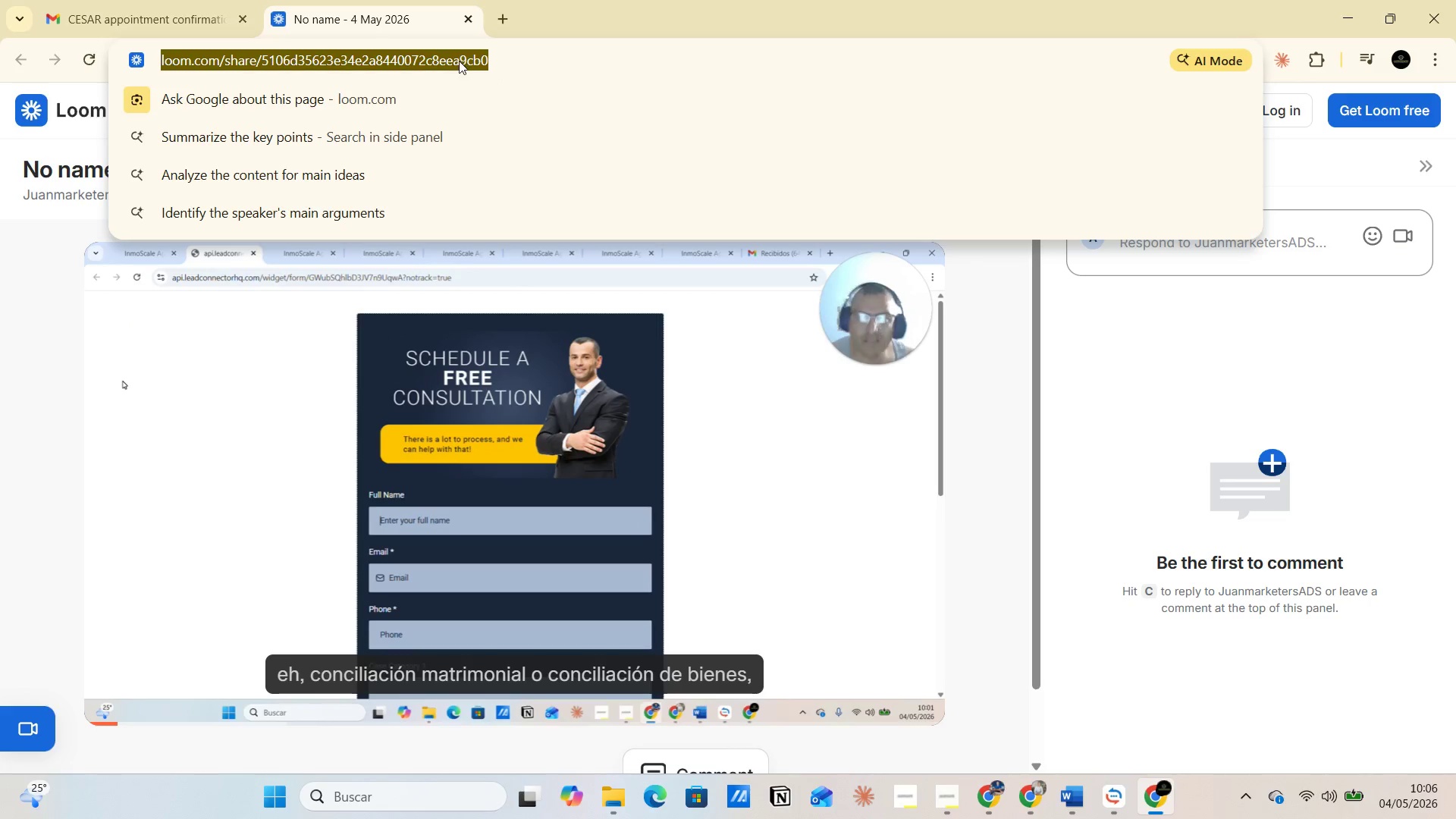 
right_click([455, 58])
 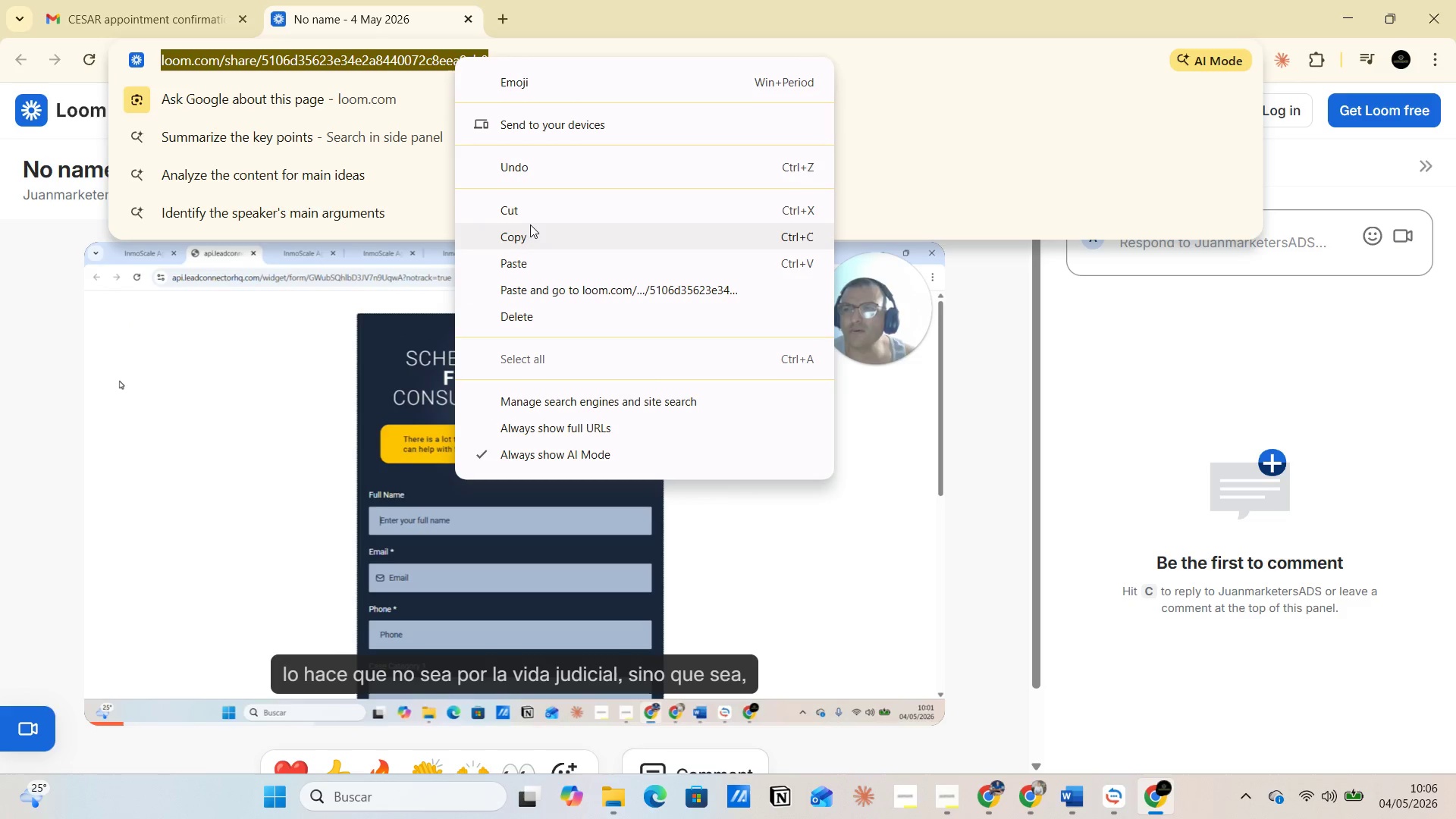 
left_click([530, 230])
 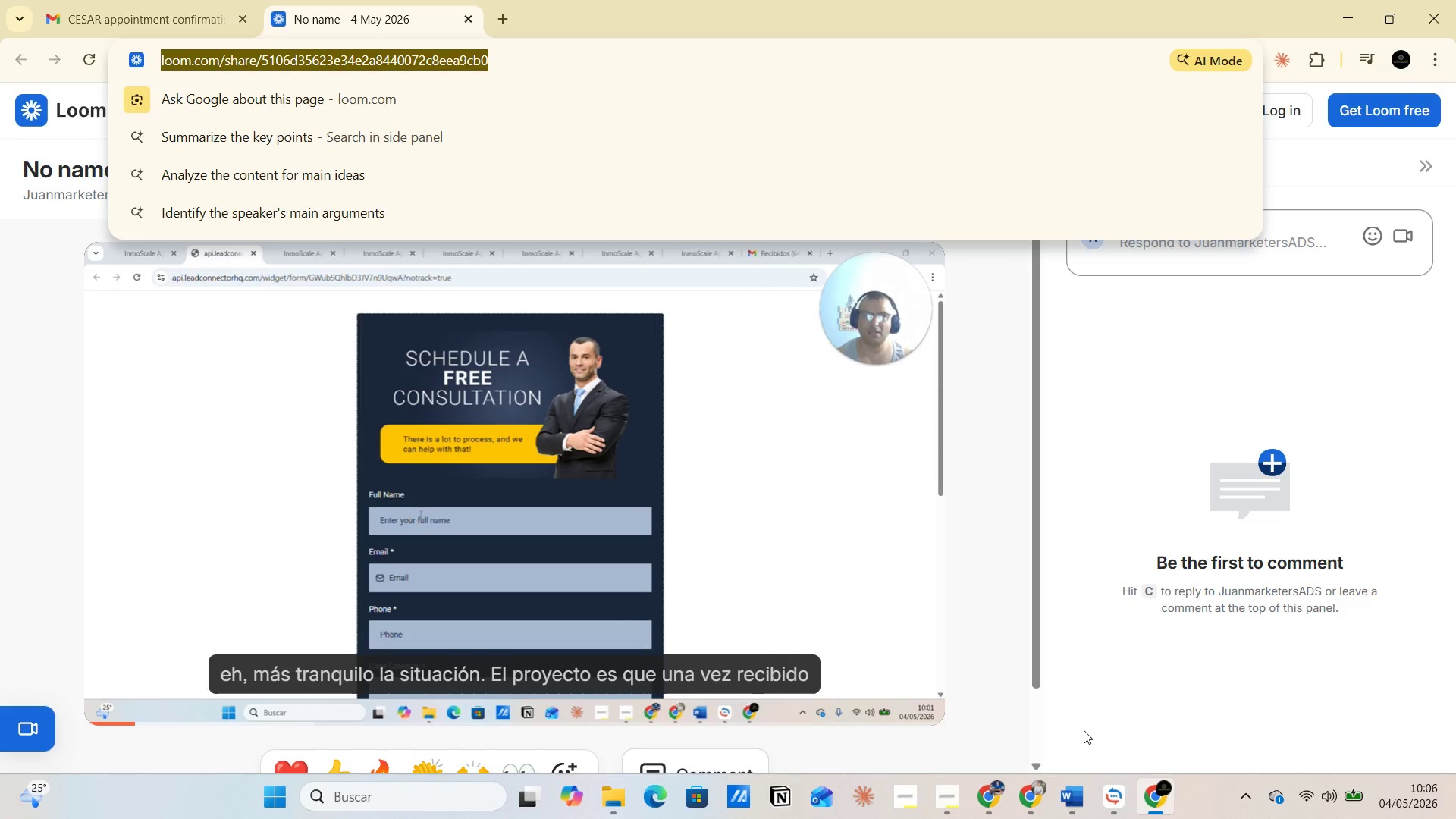 
left_click([1455, 812])
 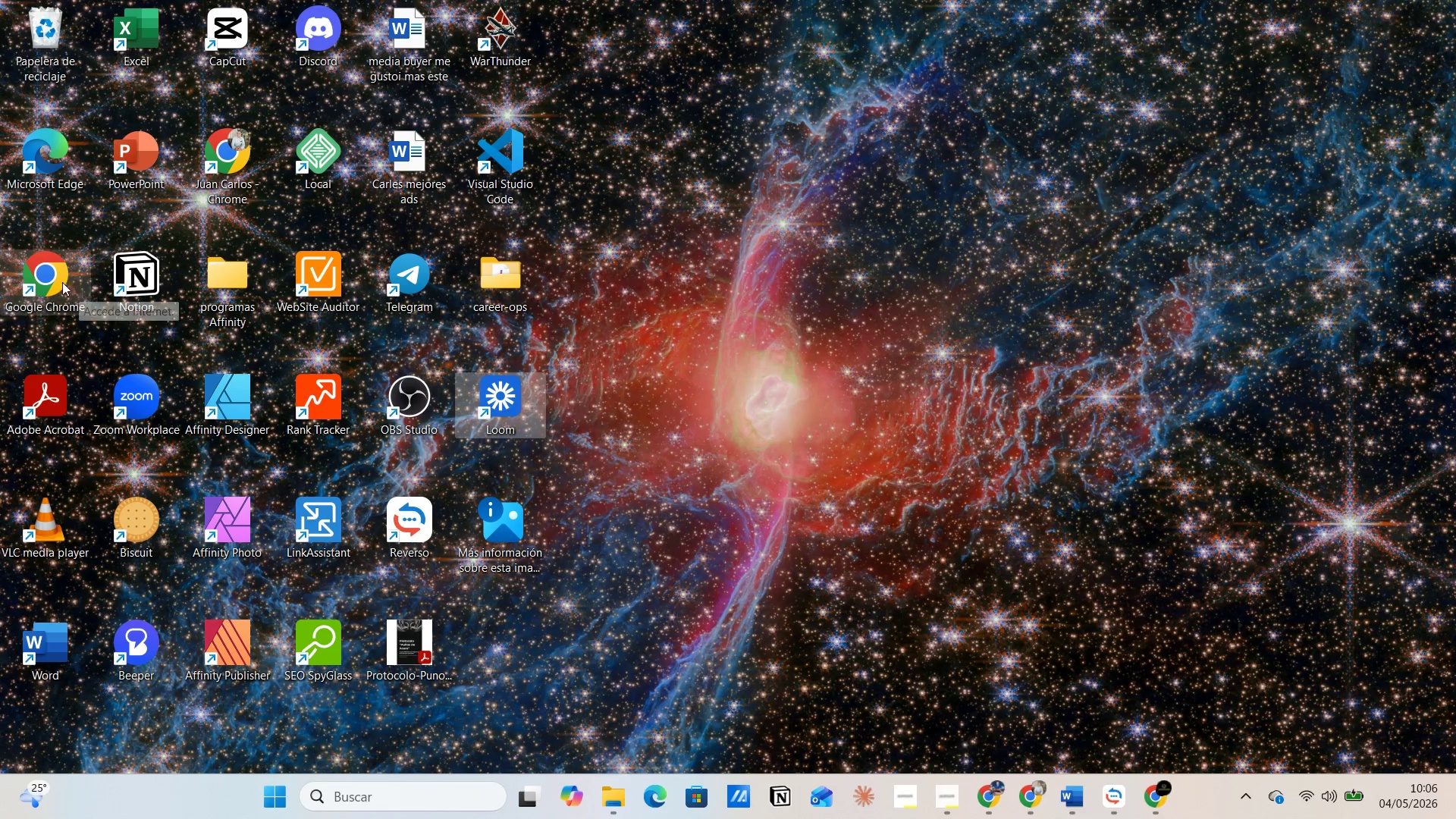 
double_click([40, 277])
 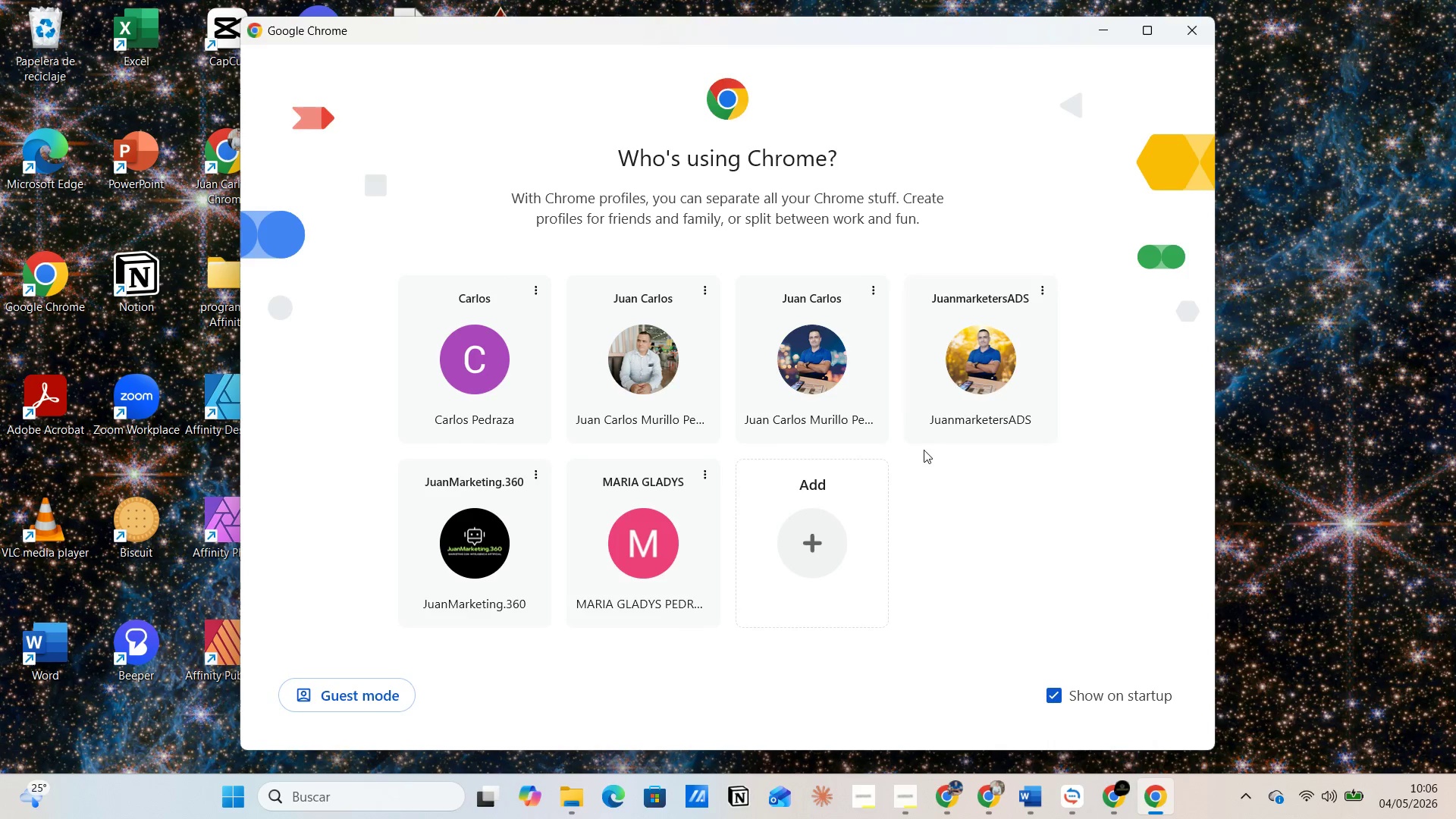 
left_click([948, 399])
 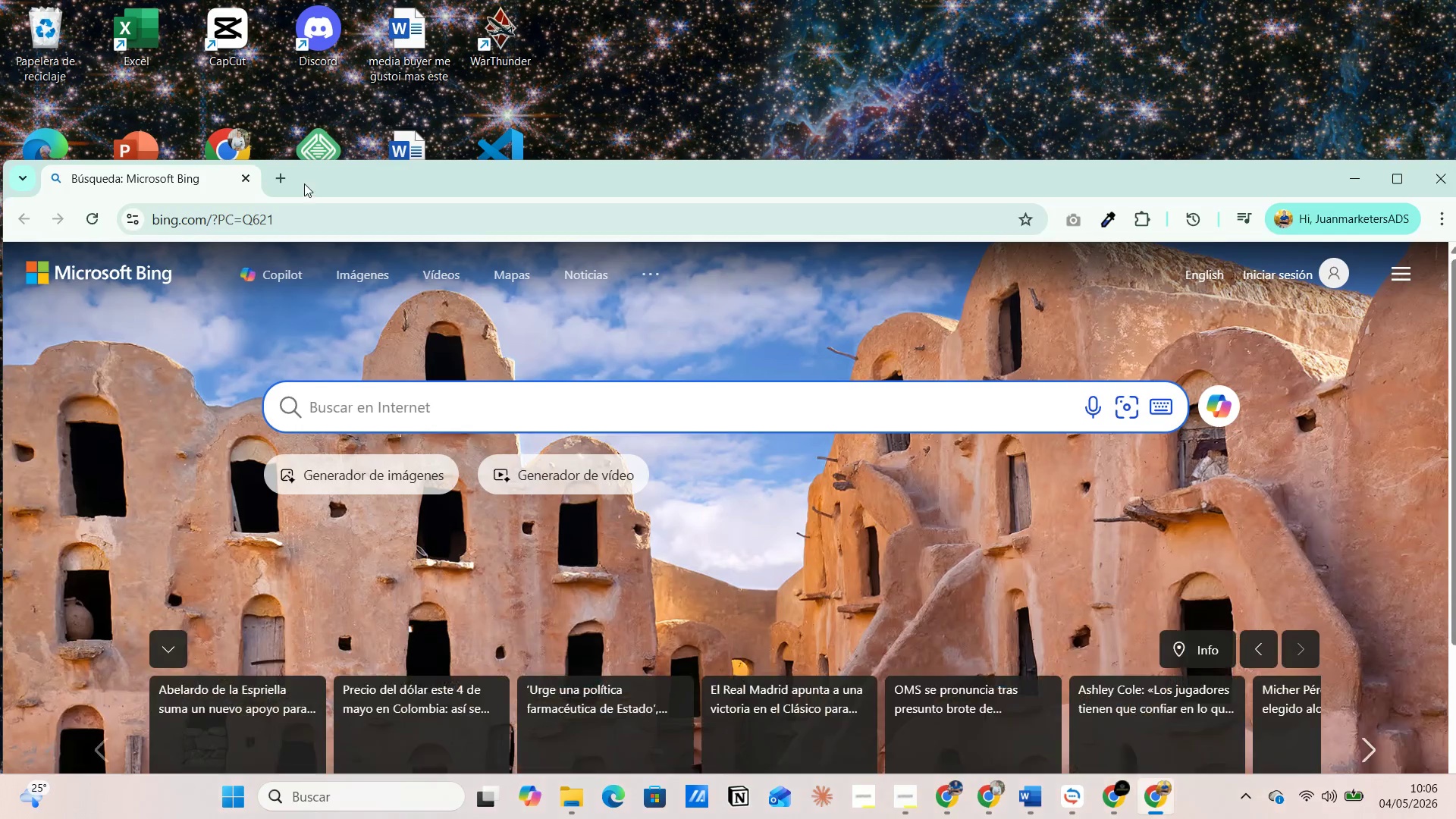 
left_click([281, 175])
 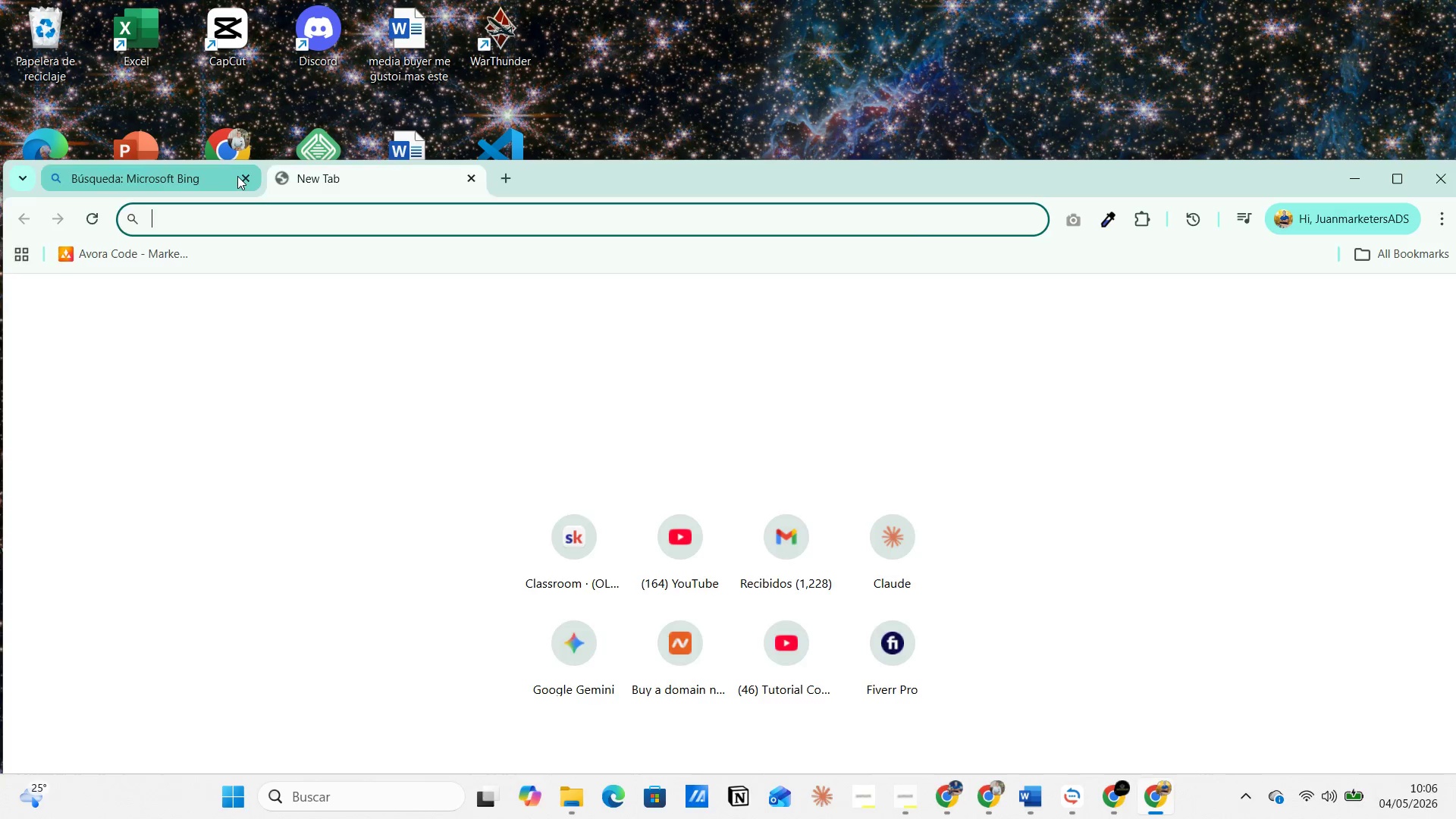 
left_click([237, 176])
 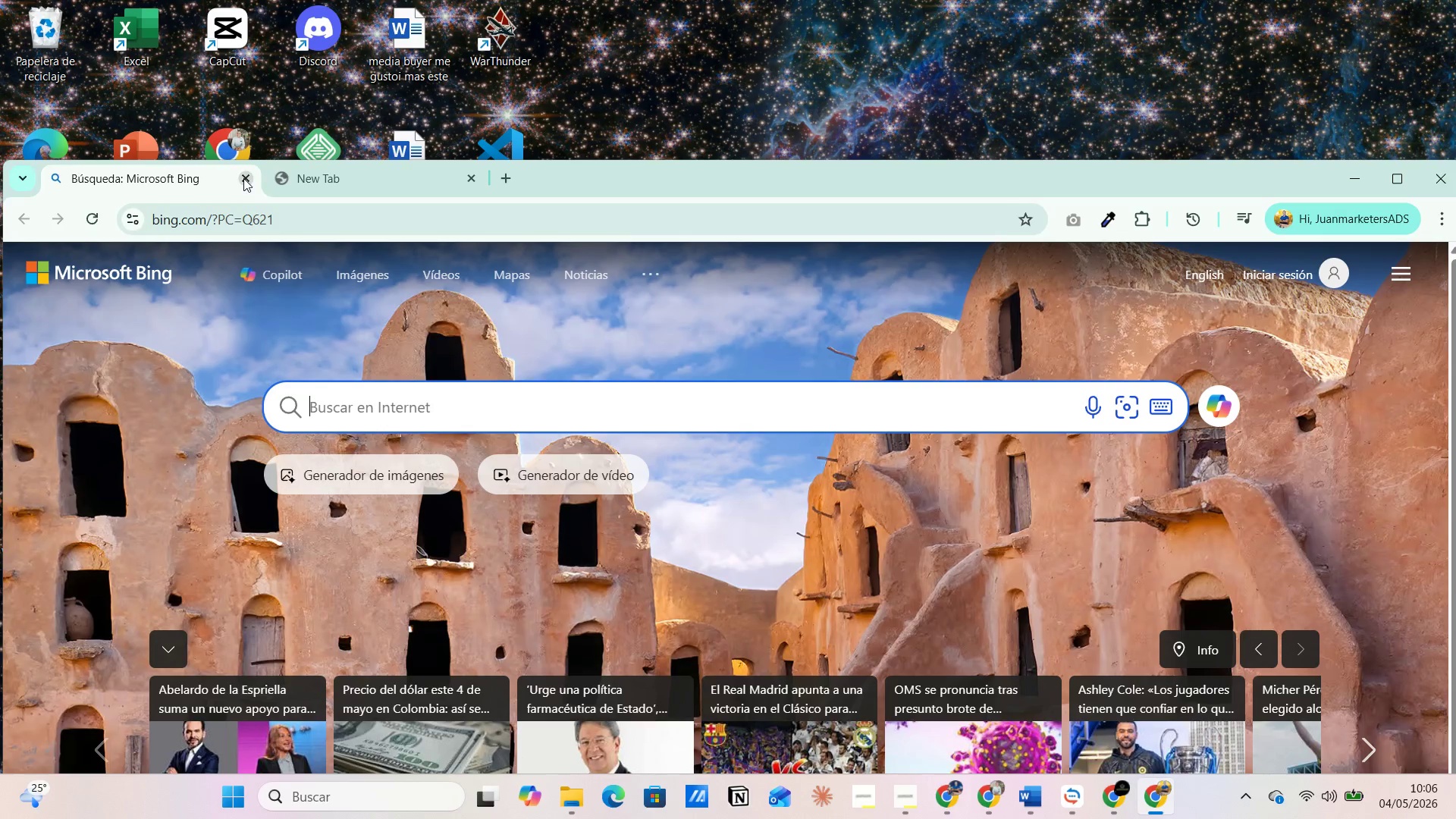 
left_click([243, 178])
 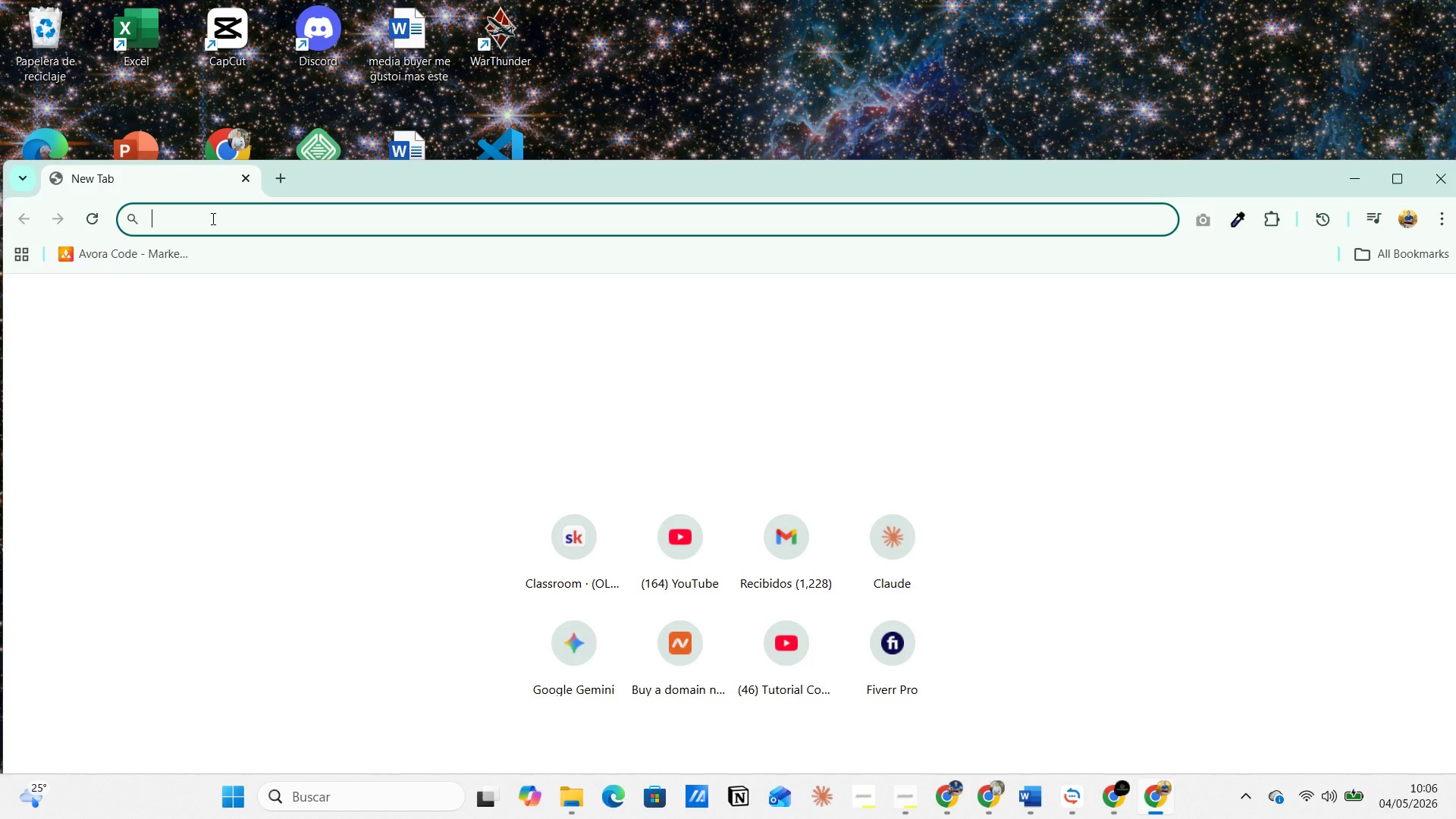 
left_click([212, 218])
 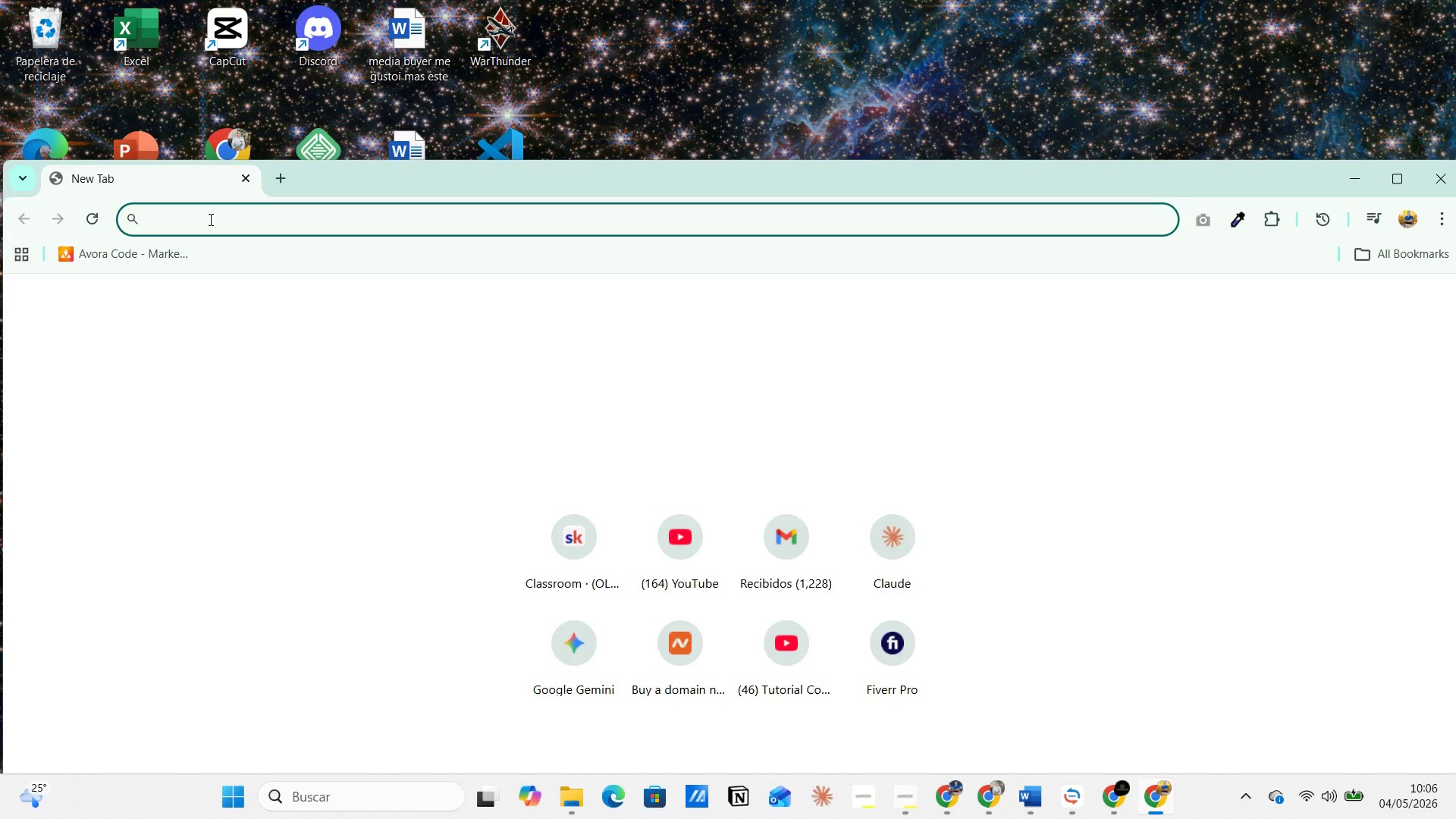 
key(Control+V)
 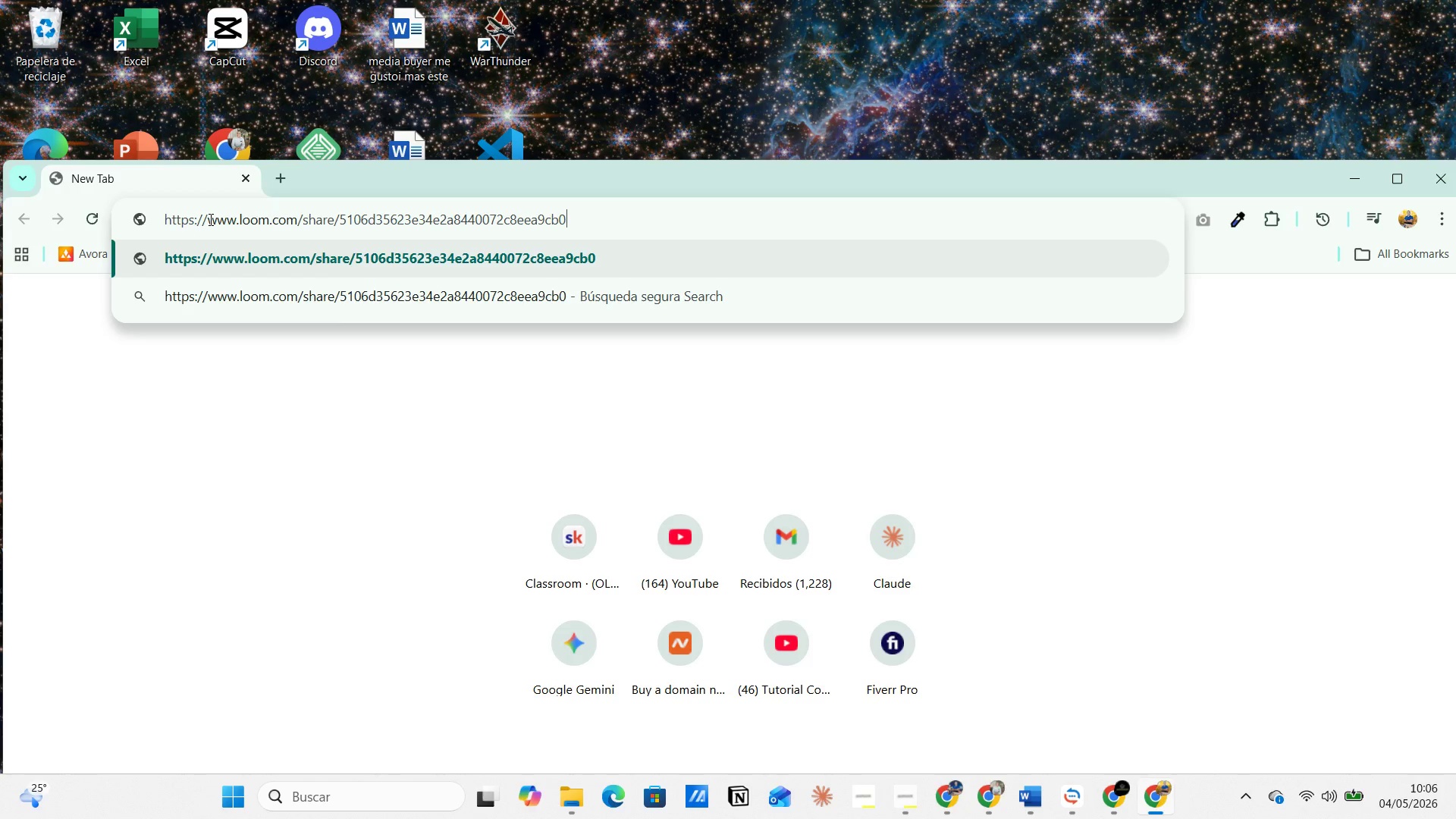 
key(Enter)
 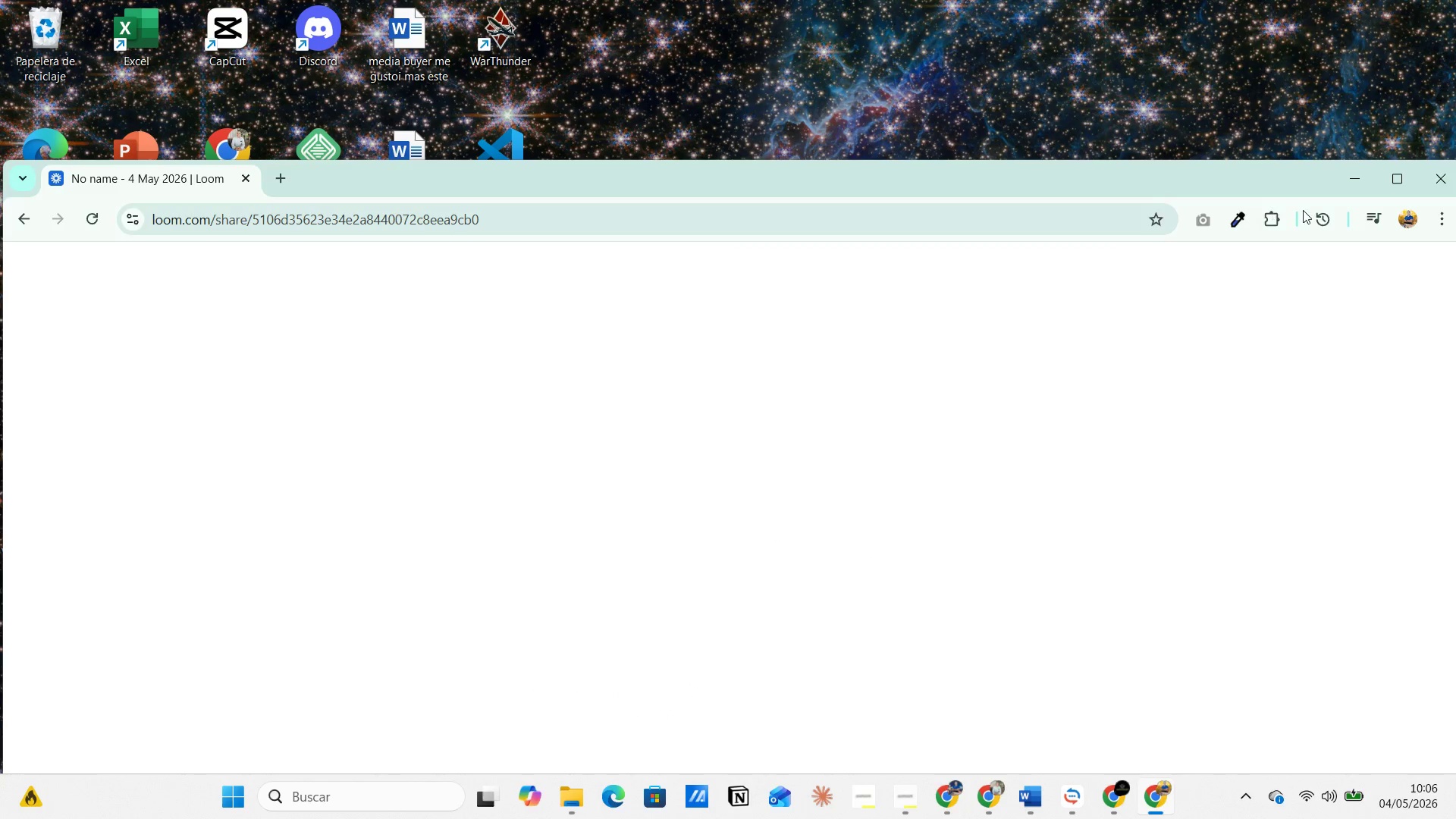 
left_click([1392, 183])
 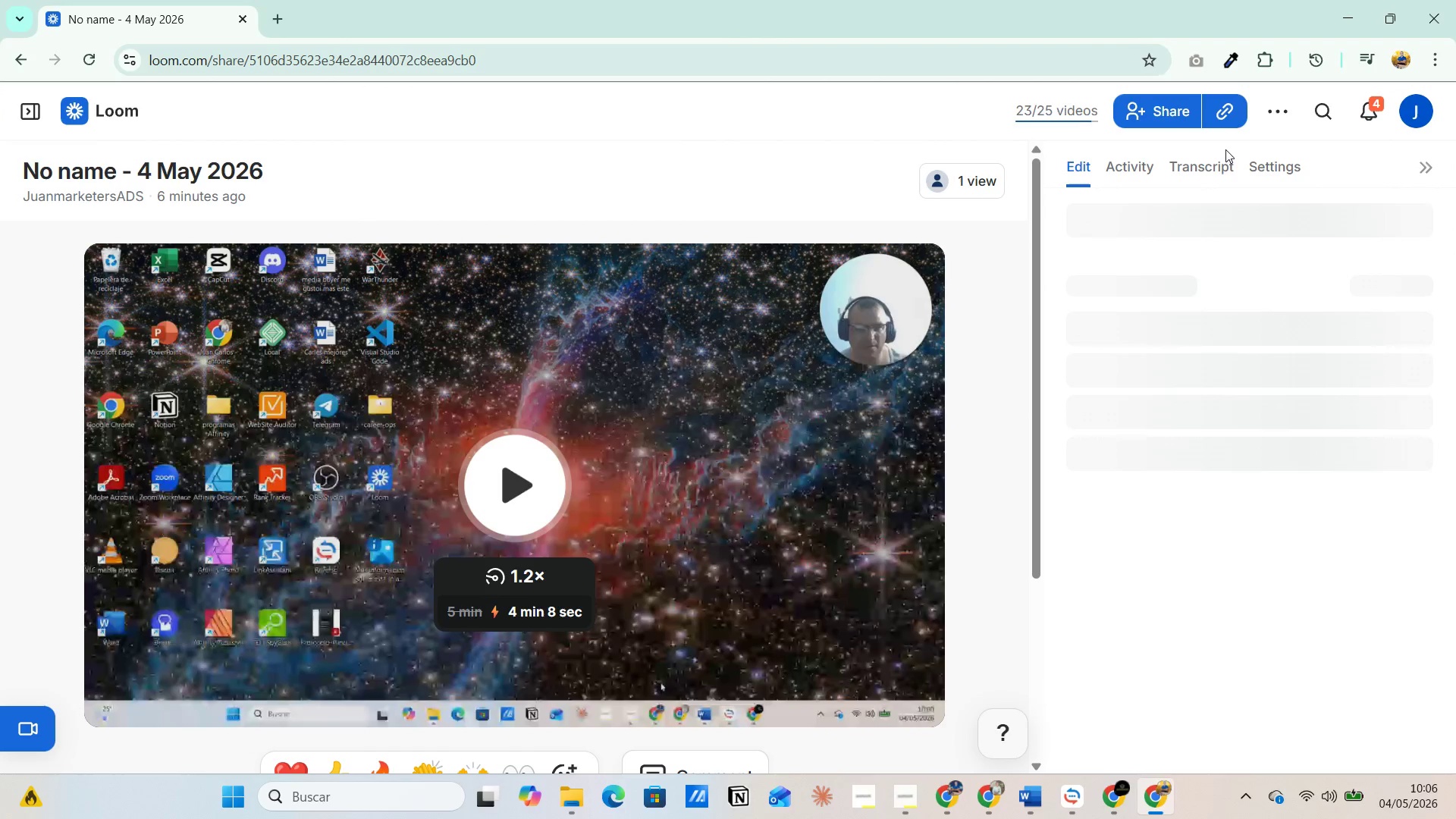 
wait(5.75)
 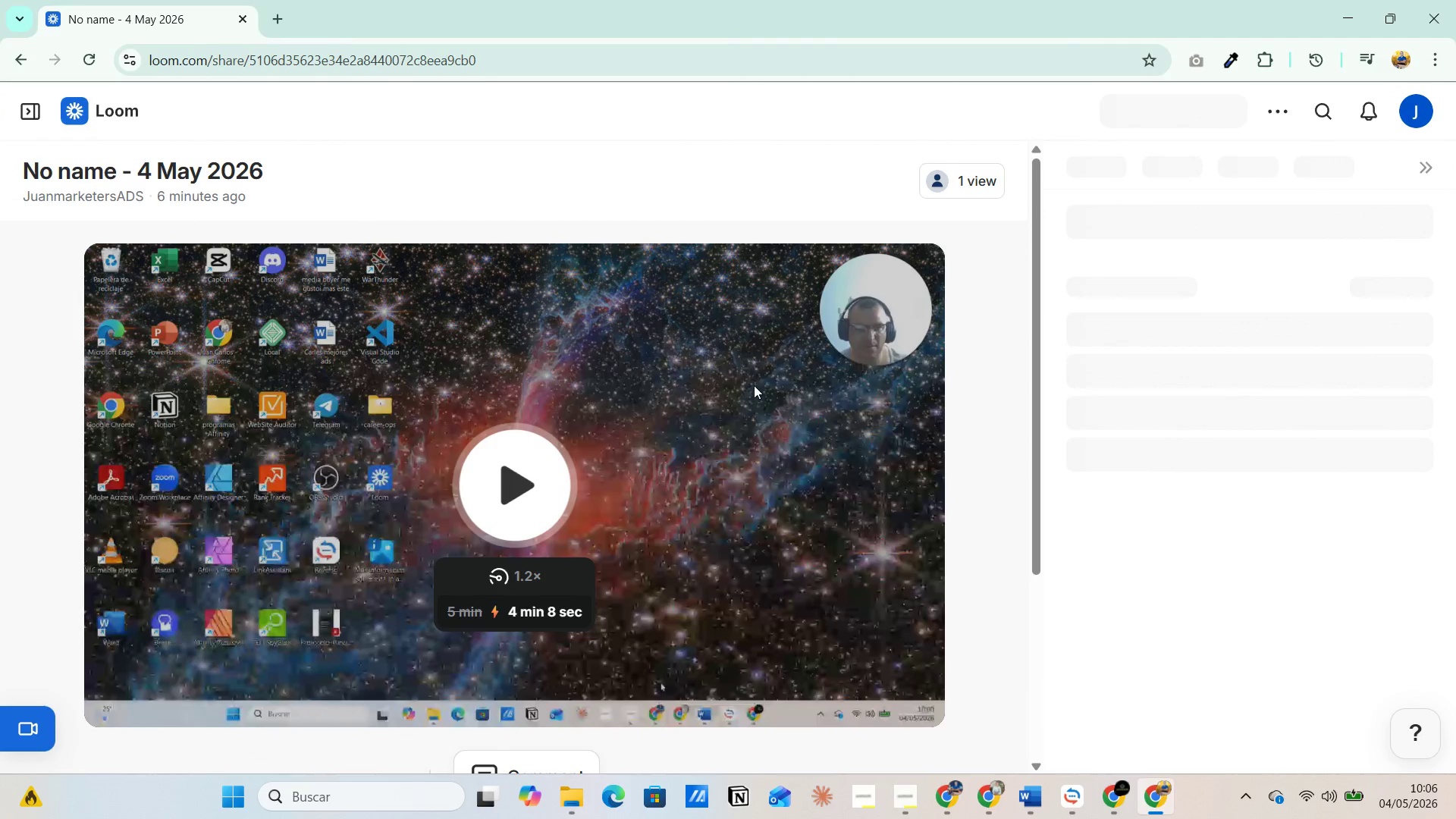 
left_click([1220, 178])
 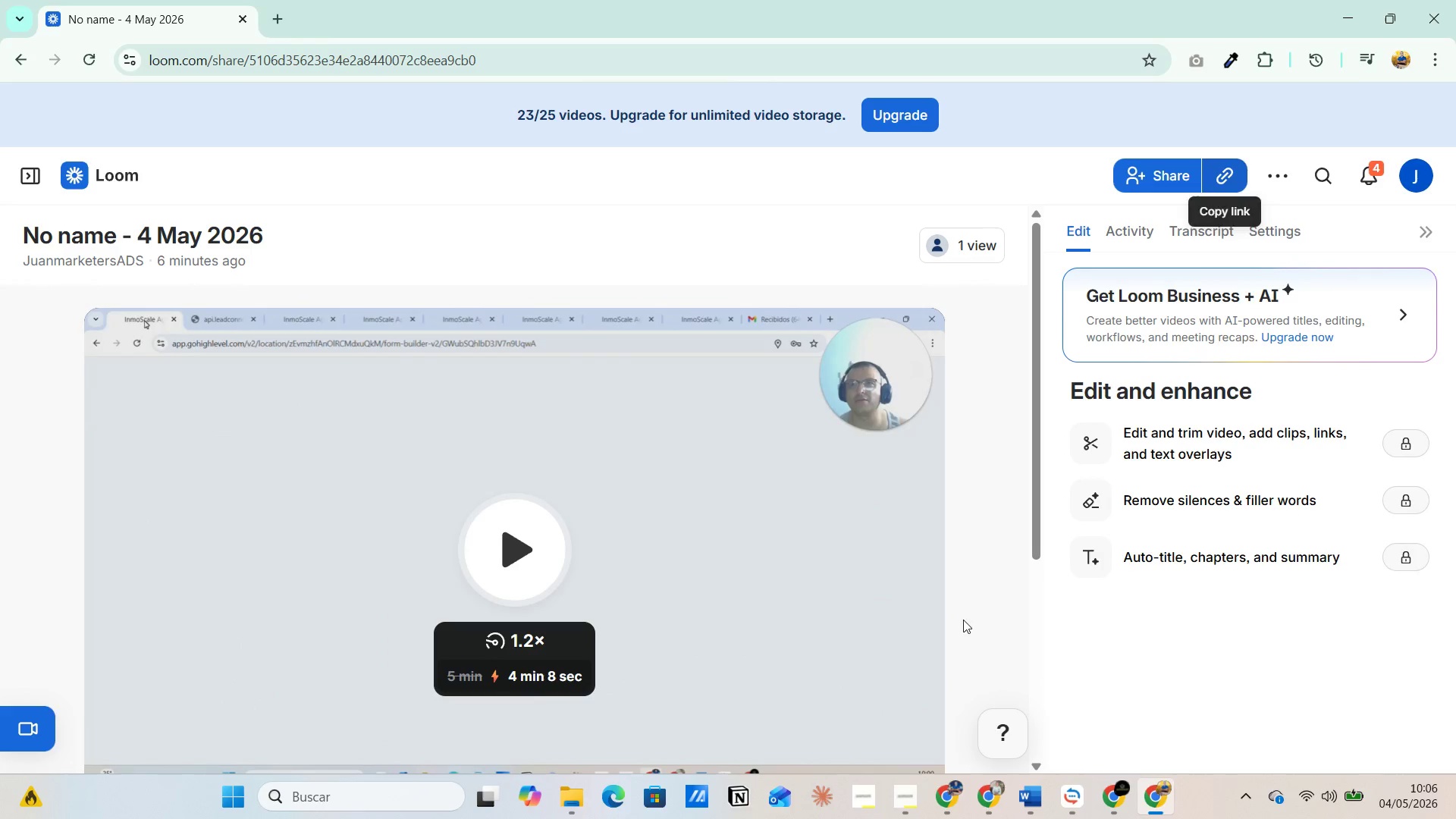 
left_click([1032, 799])
 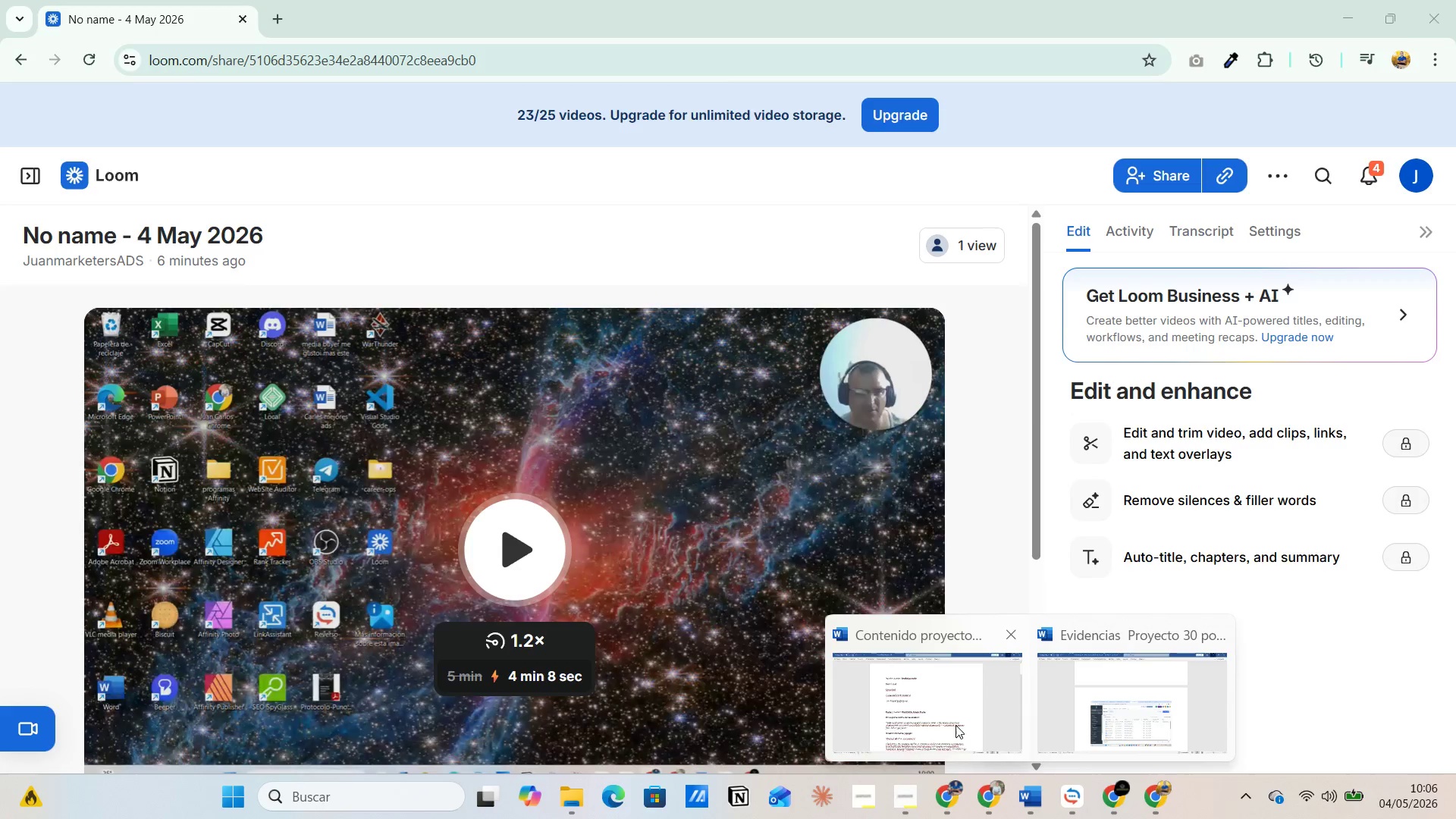 
left_click([954, 722])
 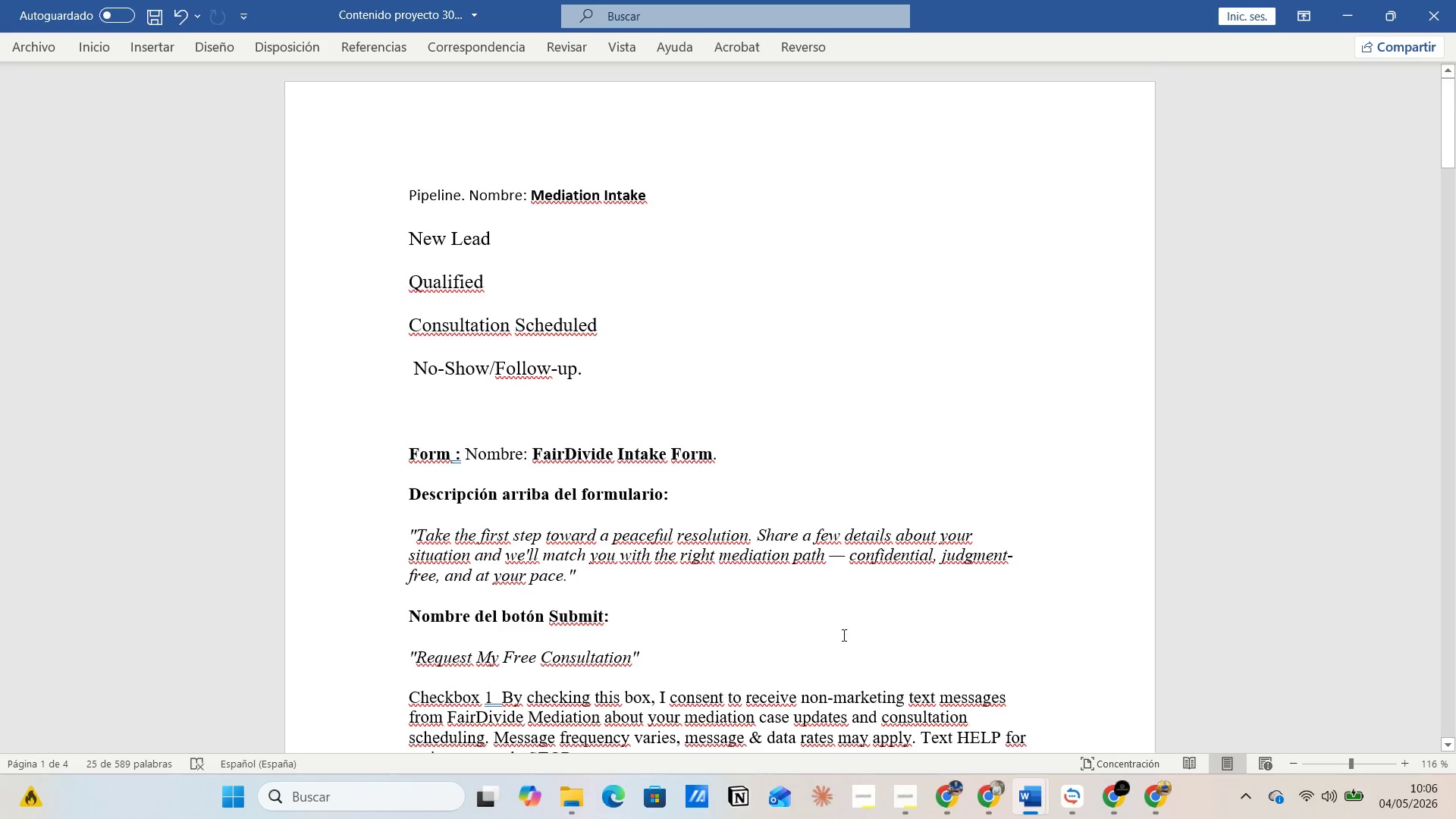 
scroll: coordinate [905, 633], scroll_direction: down, amount: 13.0
 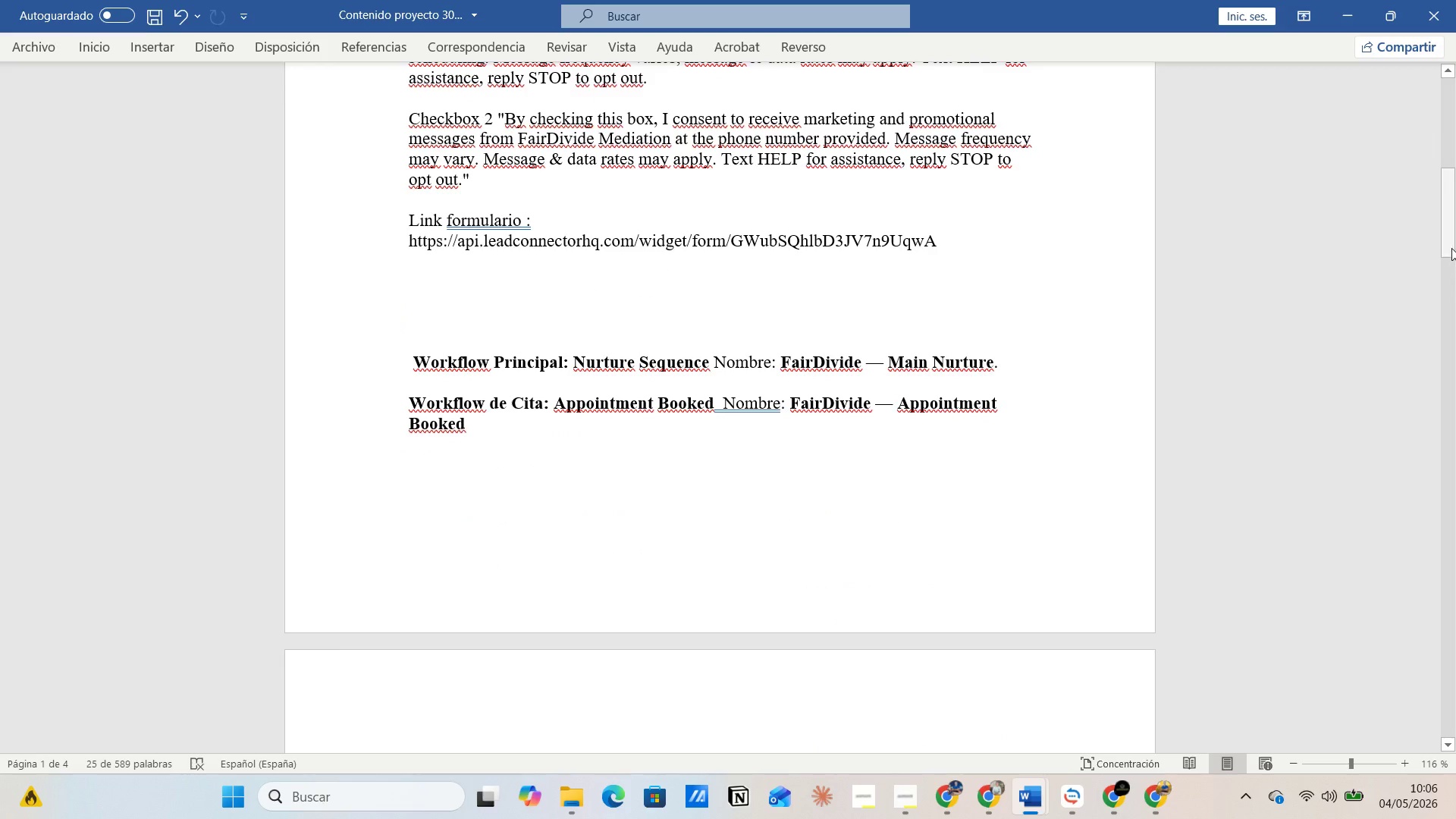 
left_click_drag(start_coordinate=[1452, 237], to_coordinate=[1455, 817])
 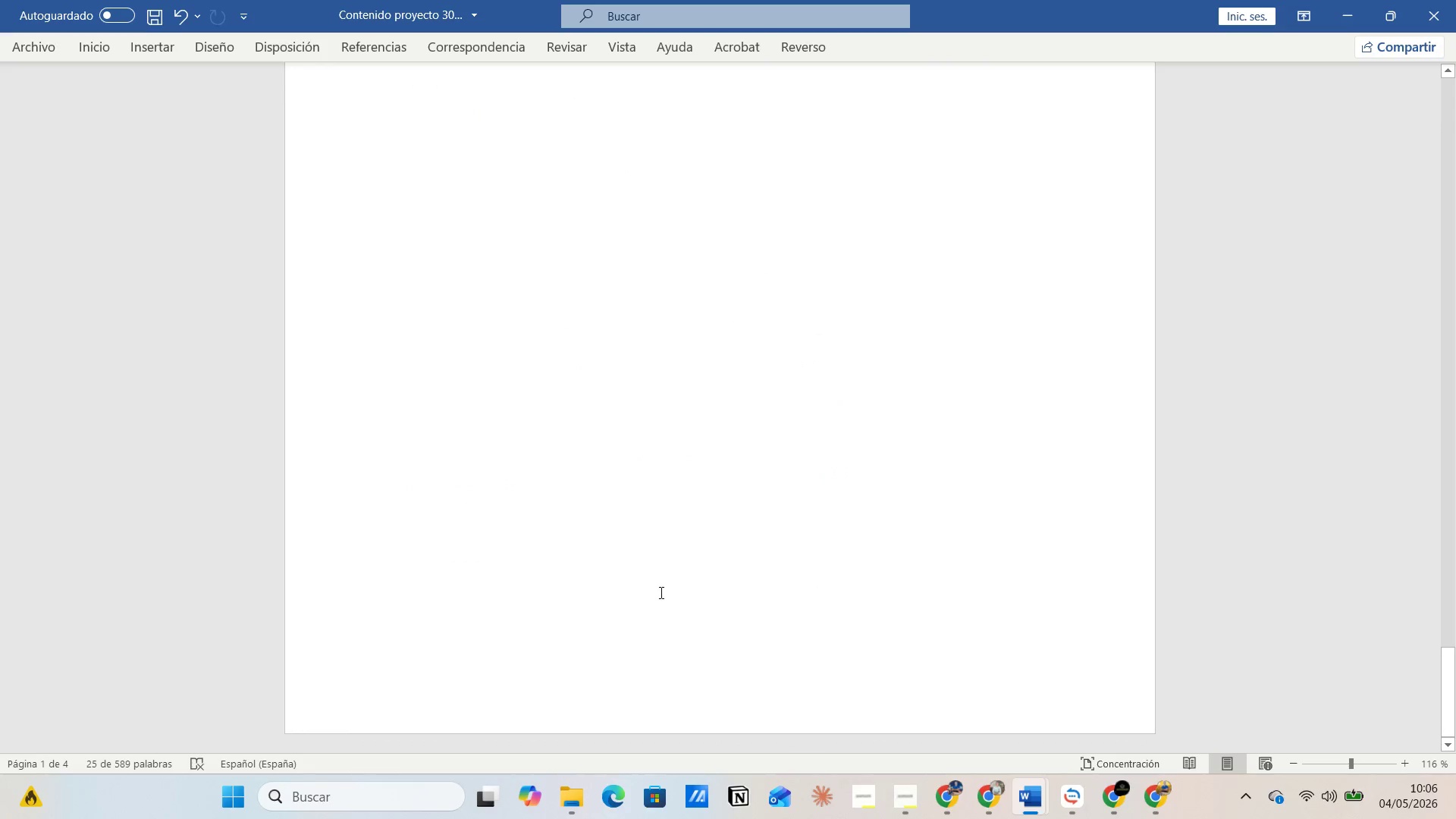 
left_click([612, 572])
 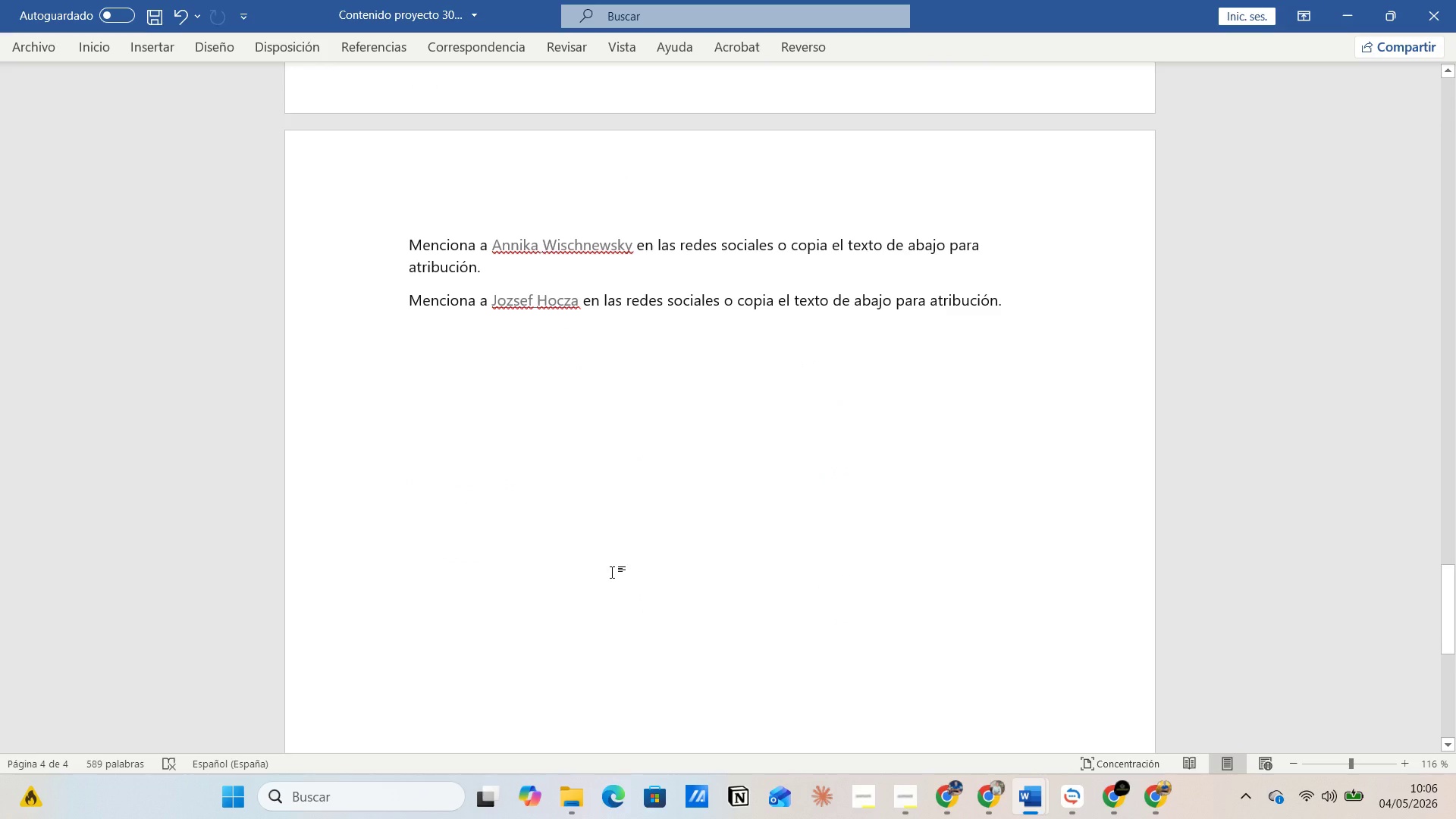 
scroll: coordinate [617, 592], scroll_direction: up, amount: 12.0
 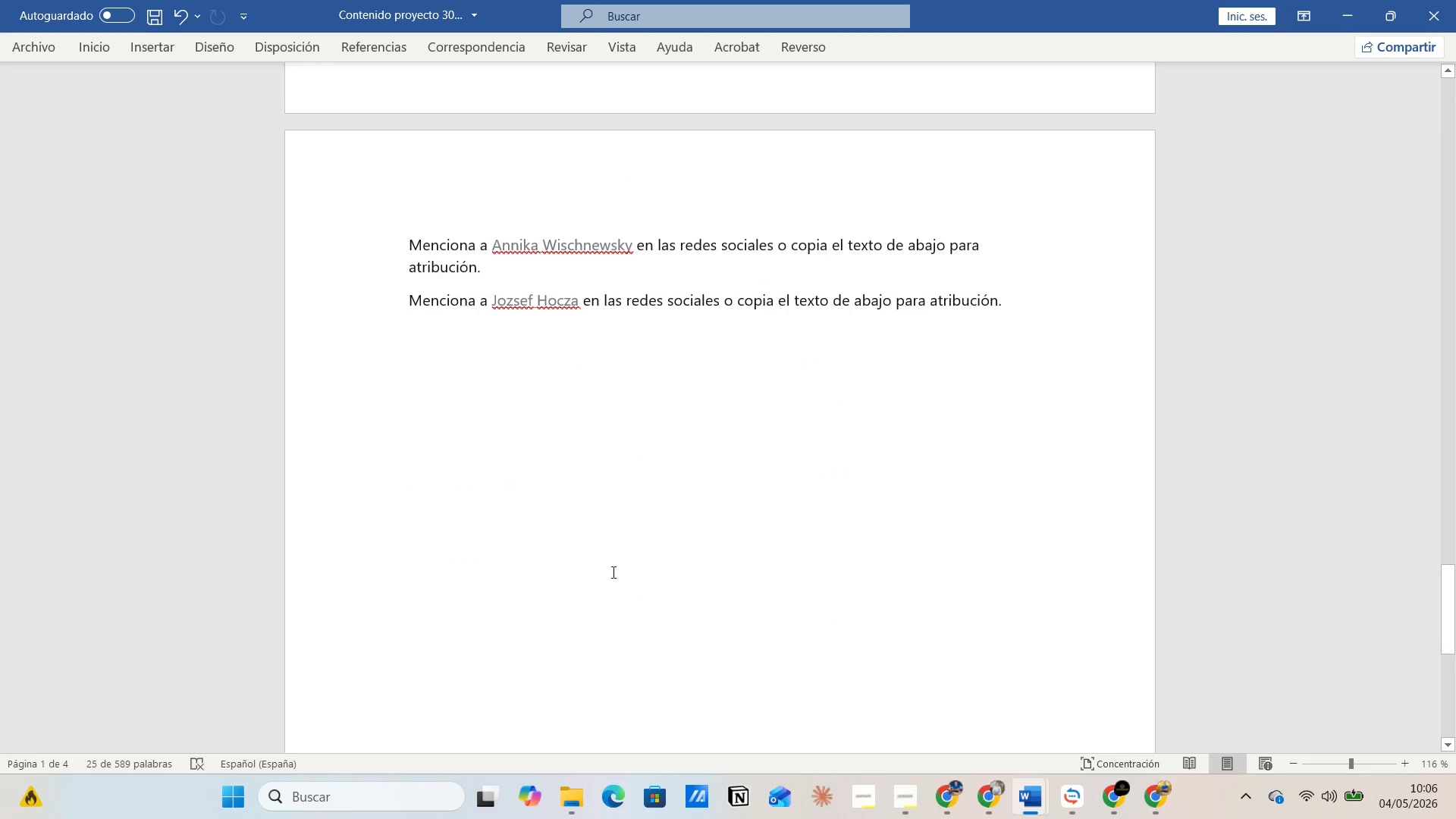 
key(Enter)
 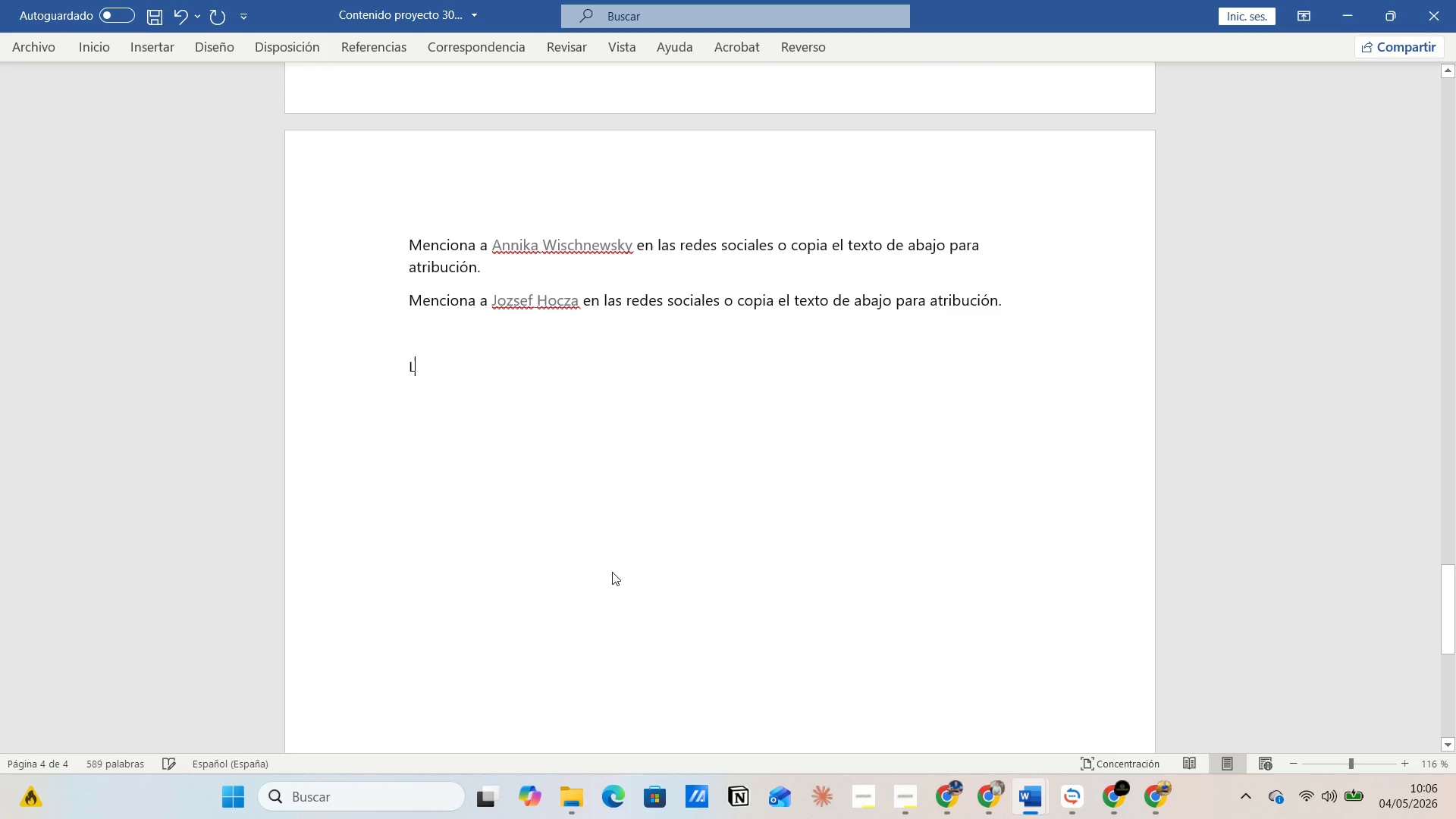 
type(LOOM )
 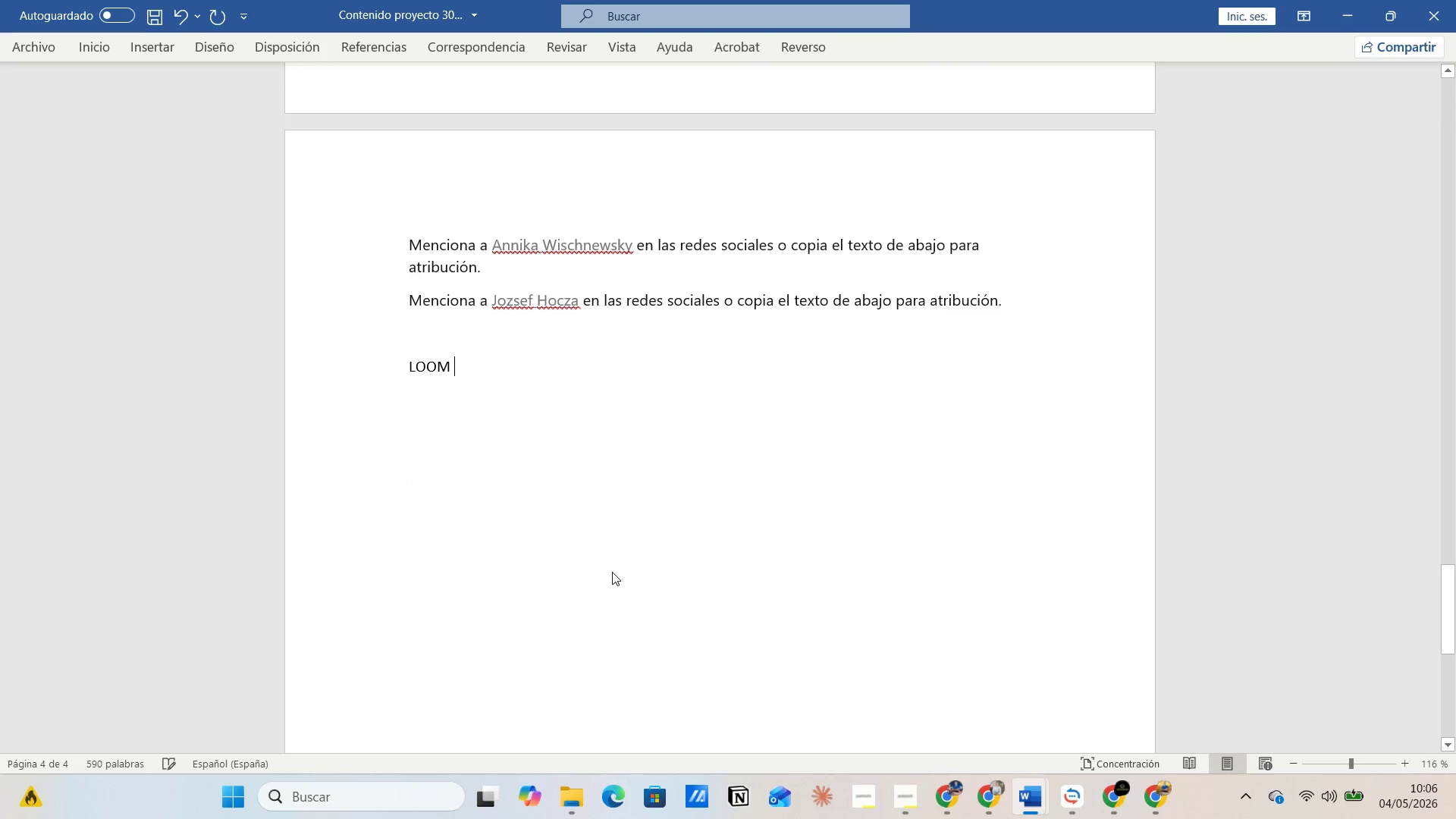 
key(Control+V)
 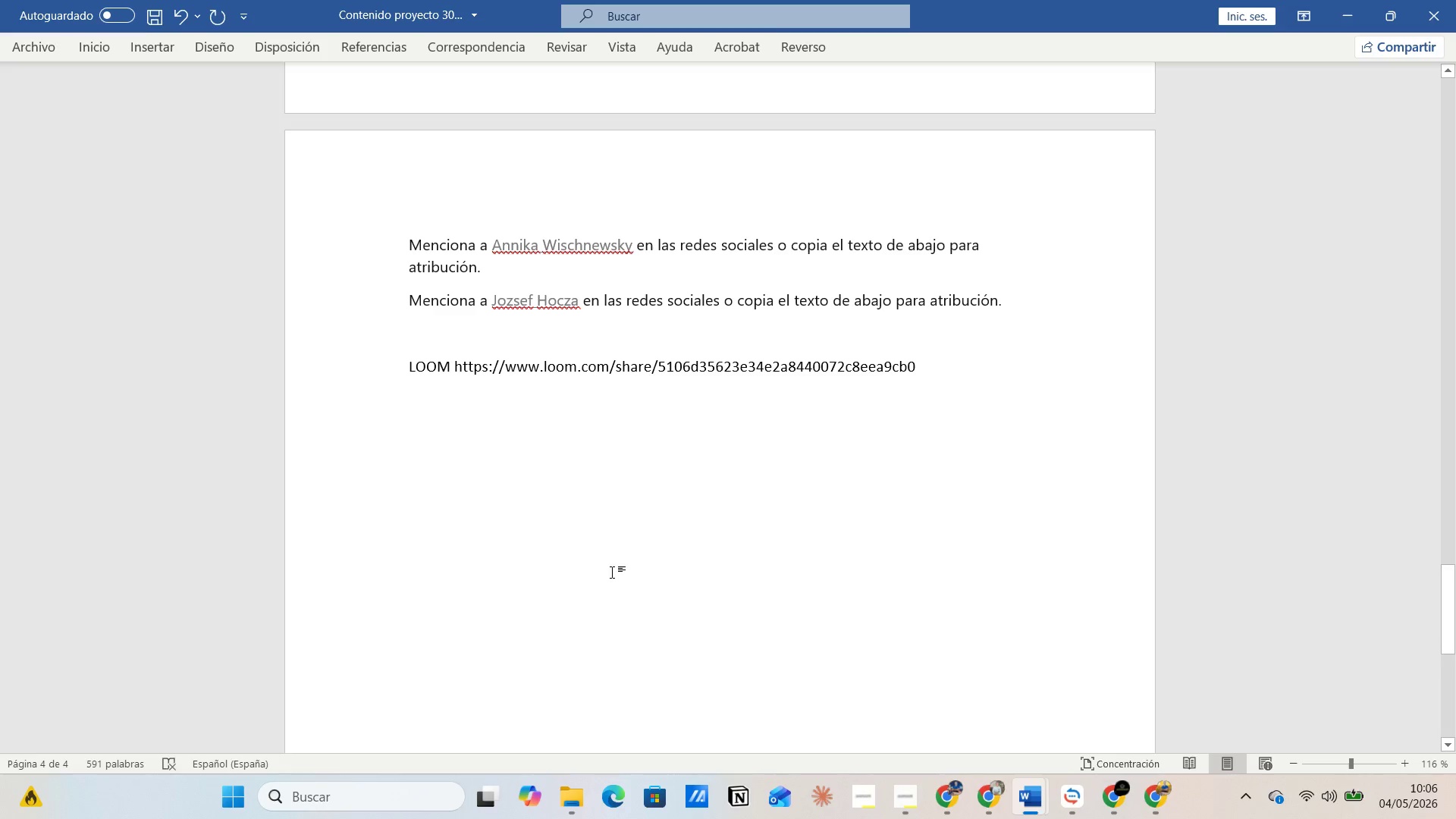 
key(Enter)
 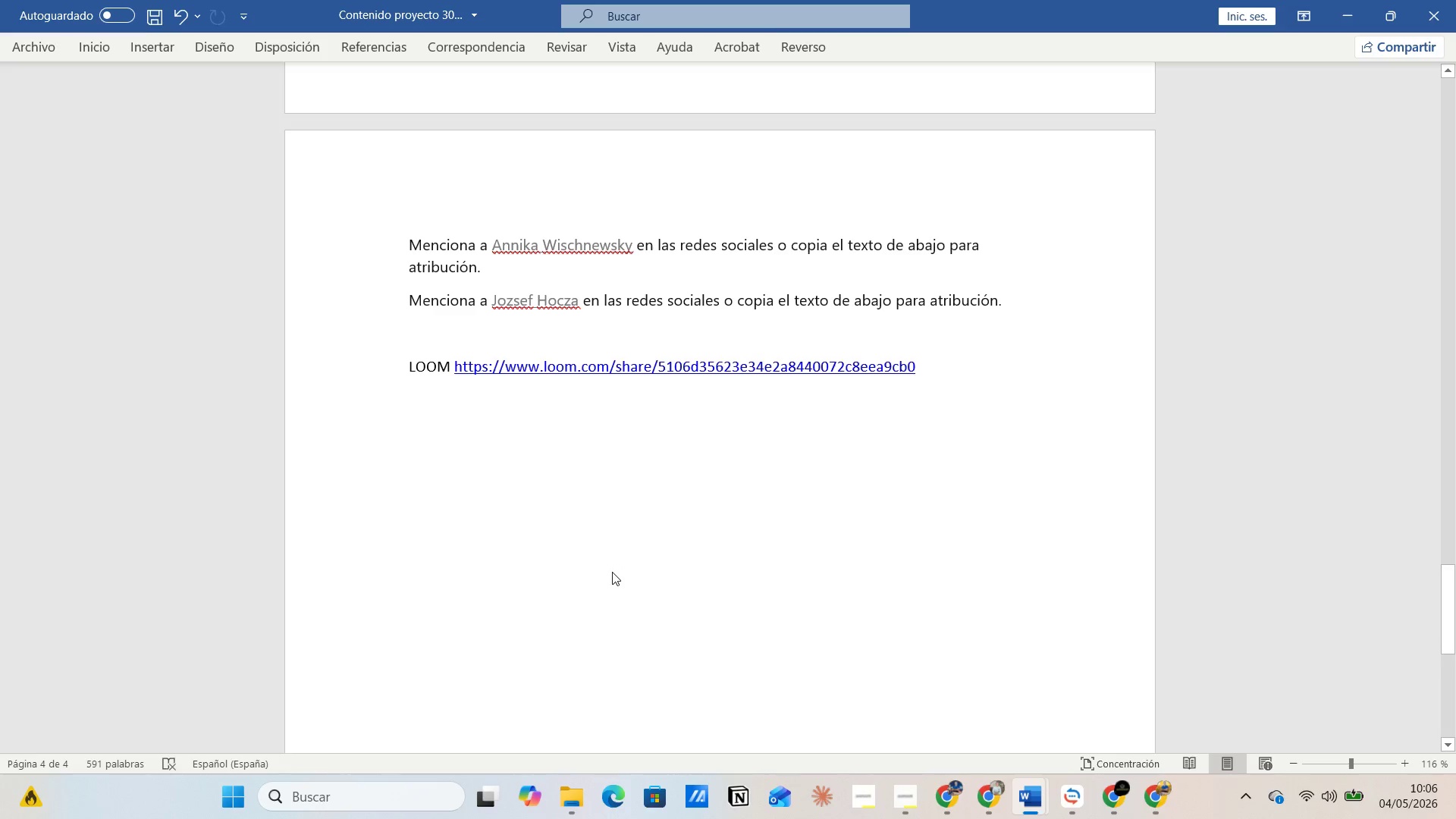 
type(FORMULARIO )
 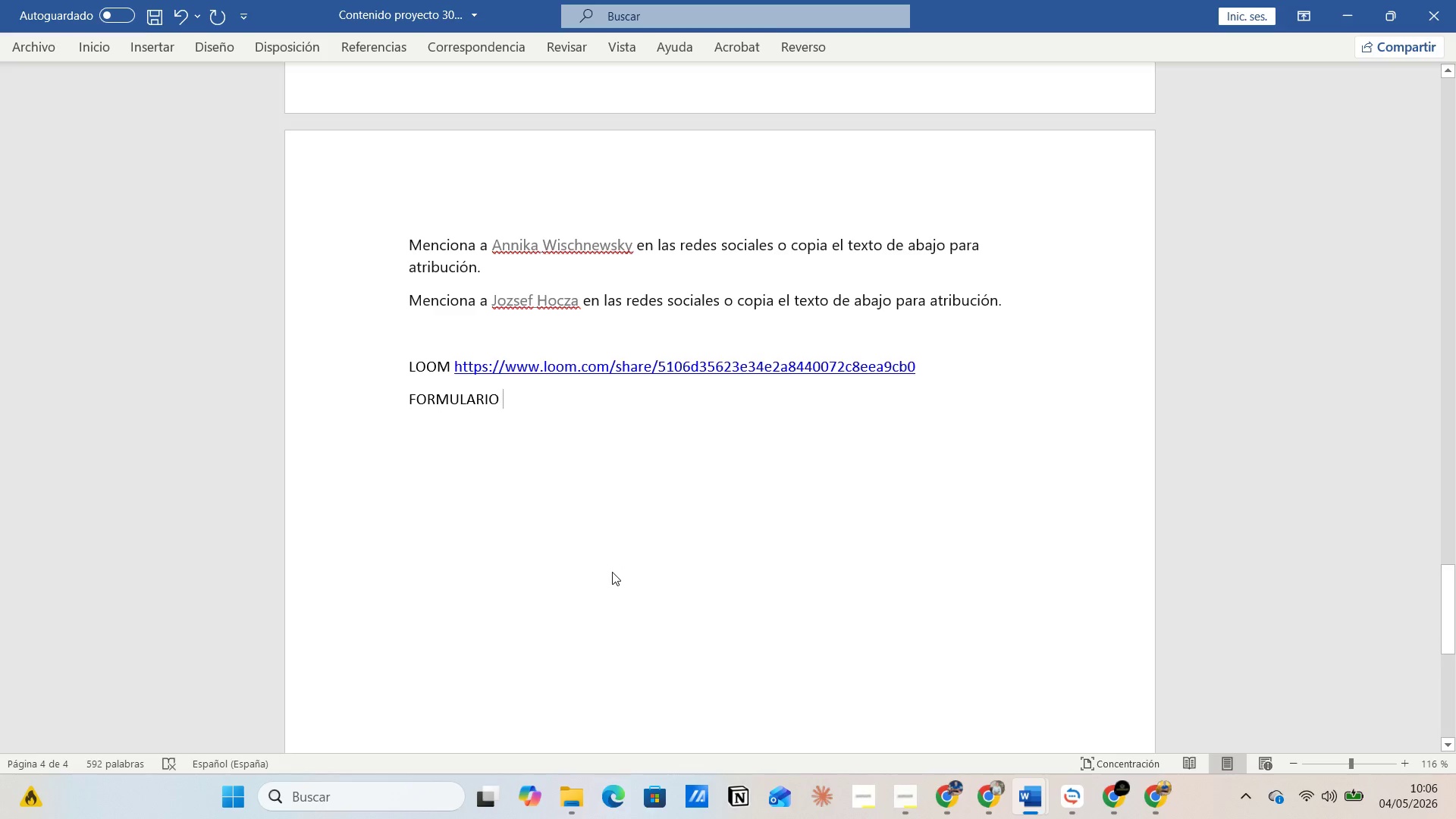 
key(Alt+AltLeft)
 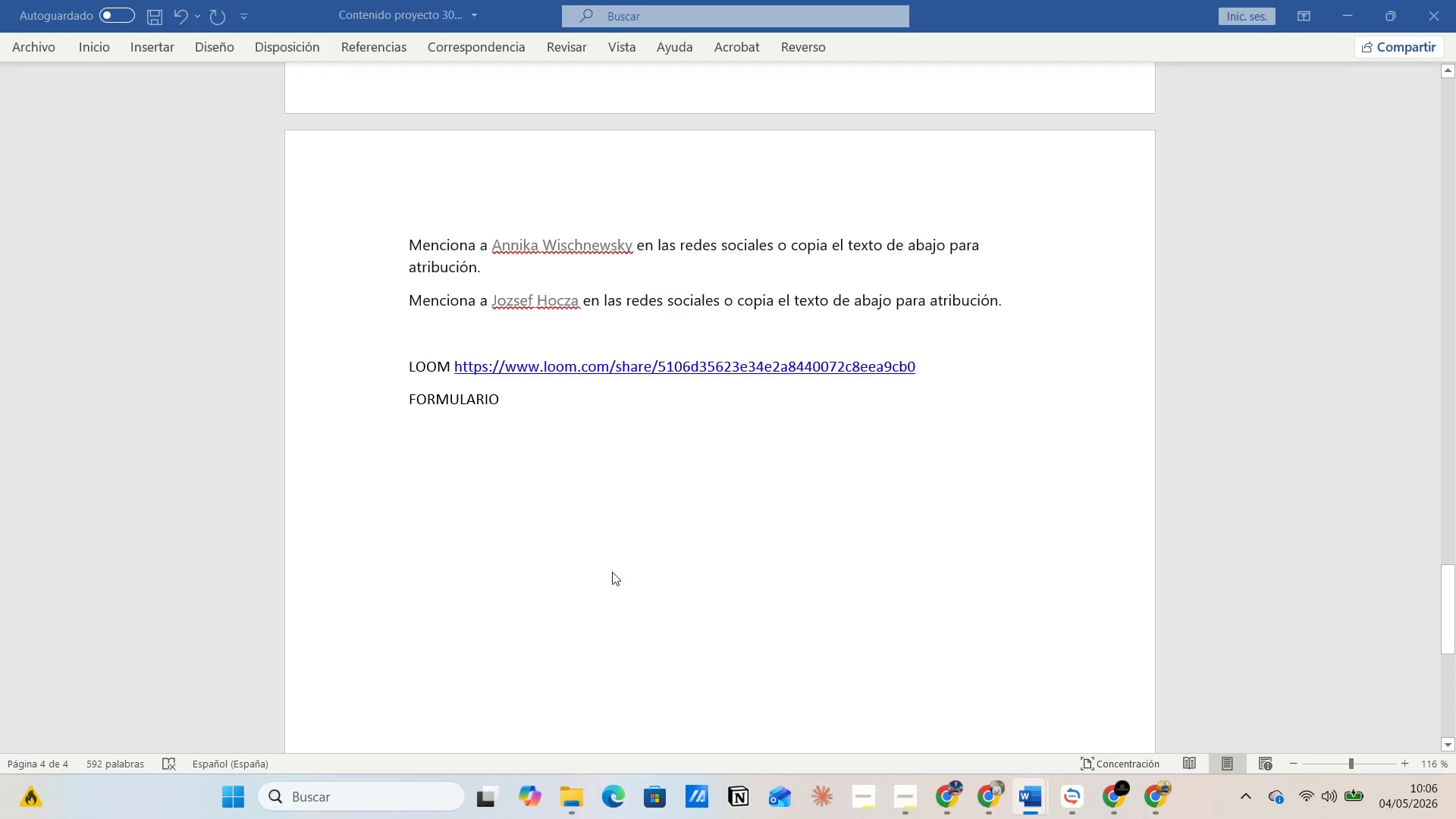 
key(Alt+Tab)
 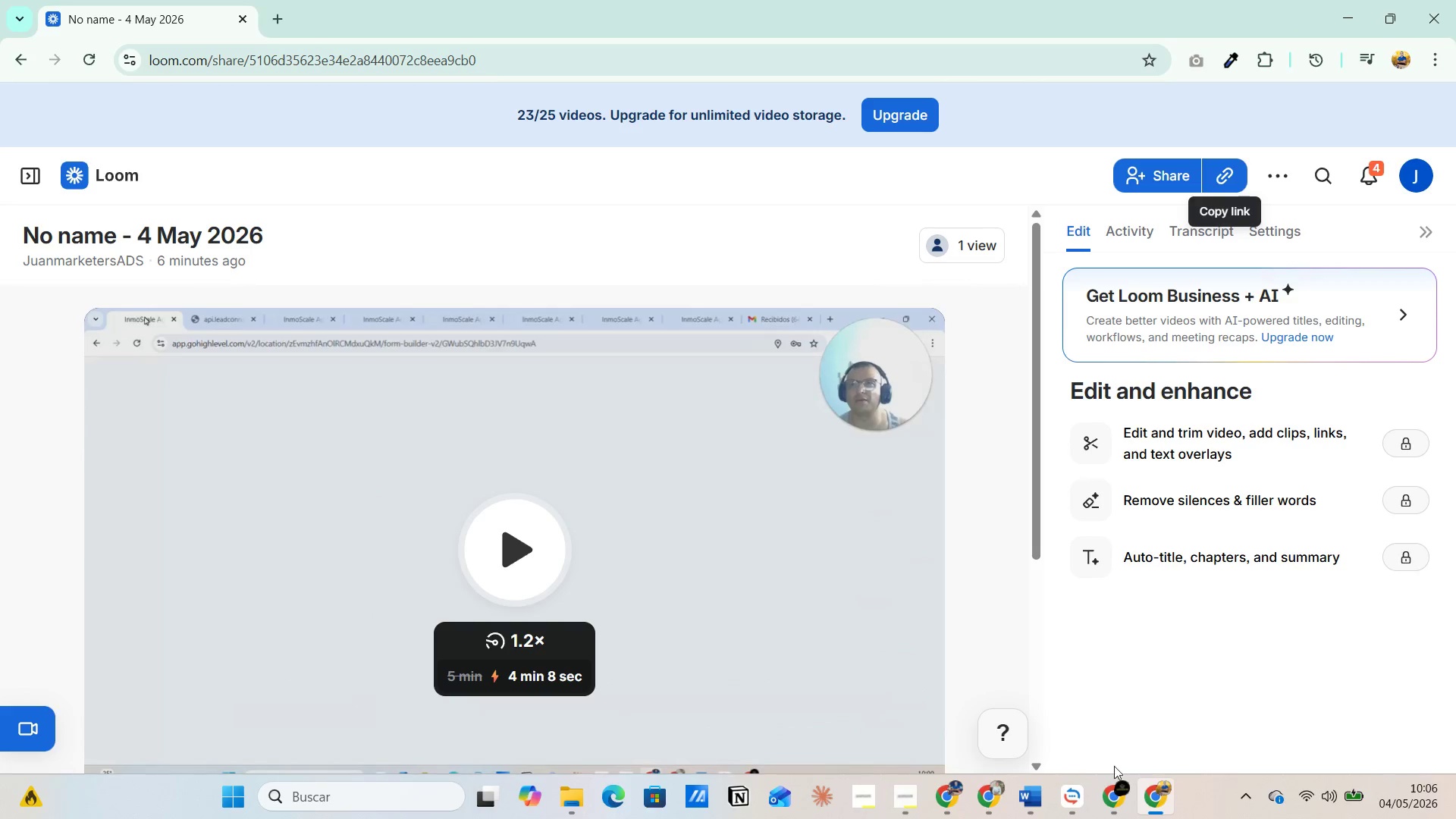 
left_click([940, 804])
 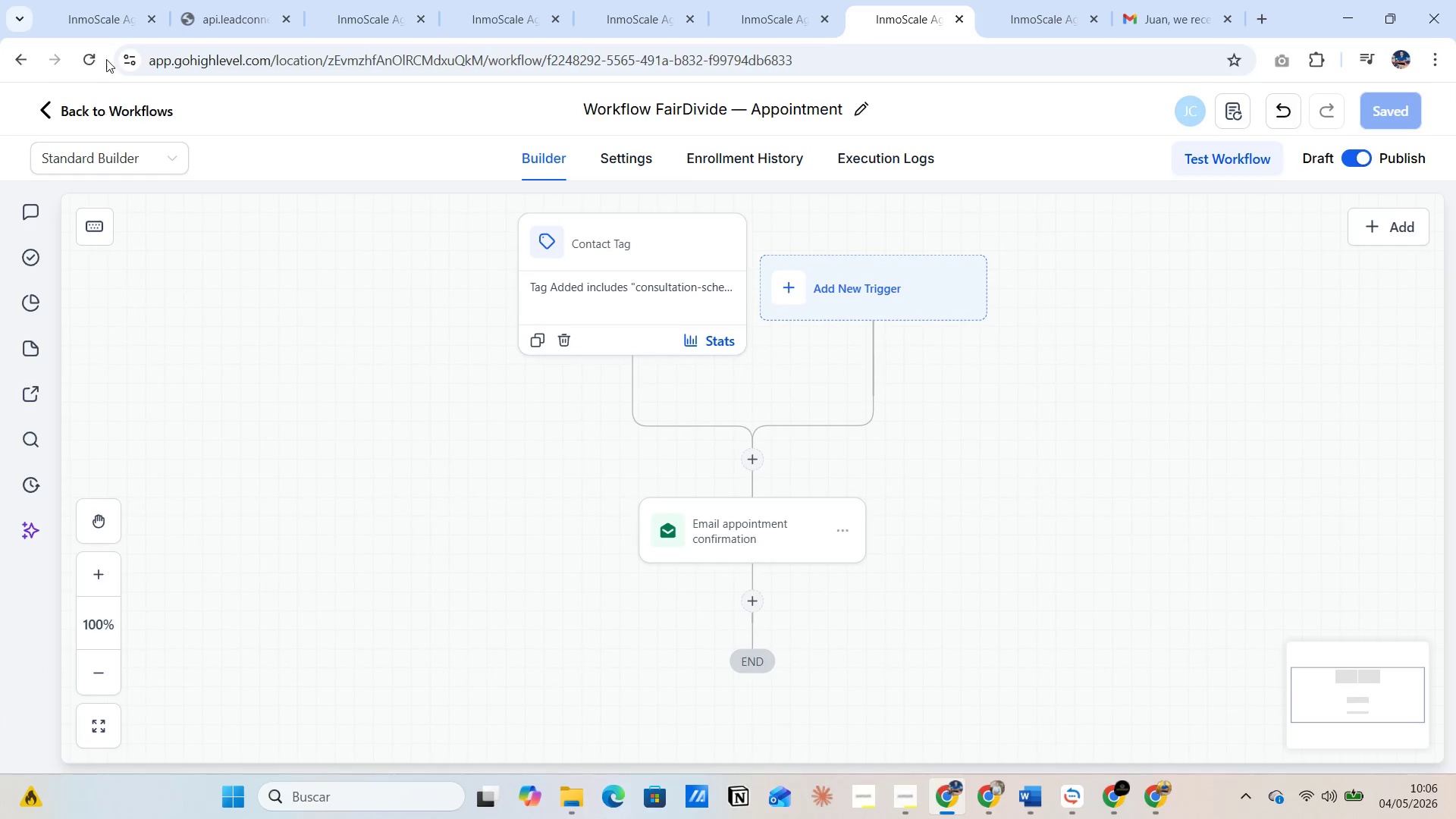 
left_click([106, 9])
 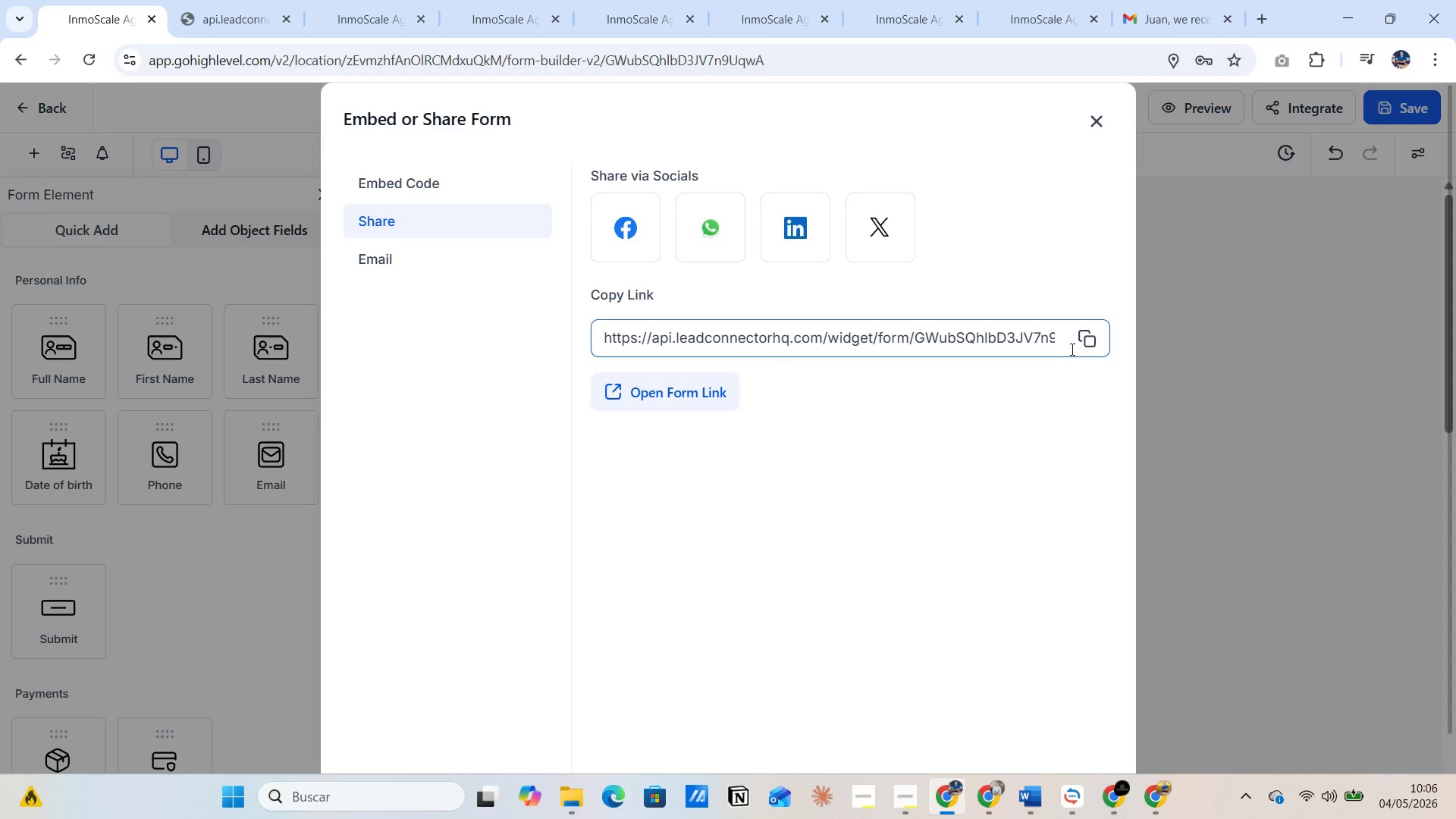 
left_click([1087, 340])
 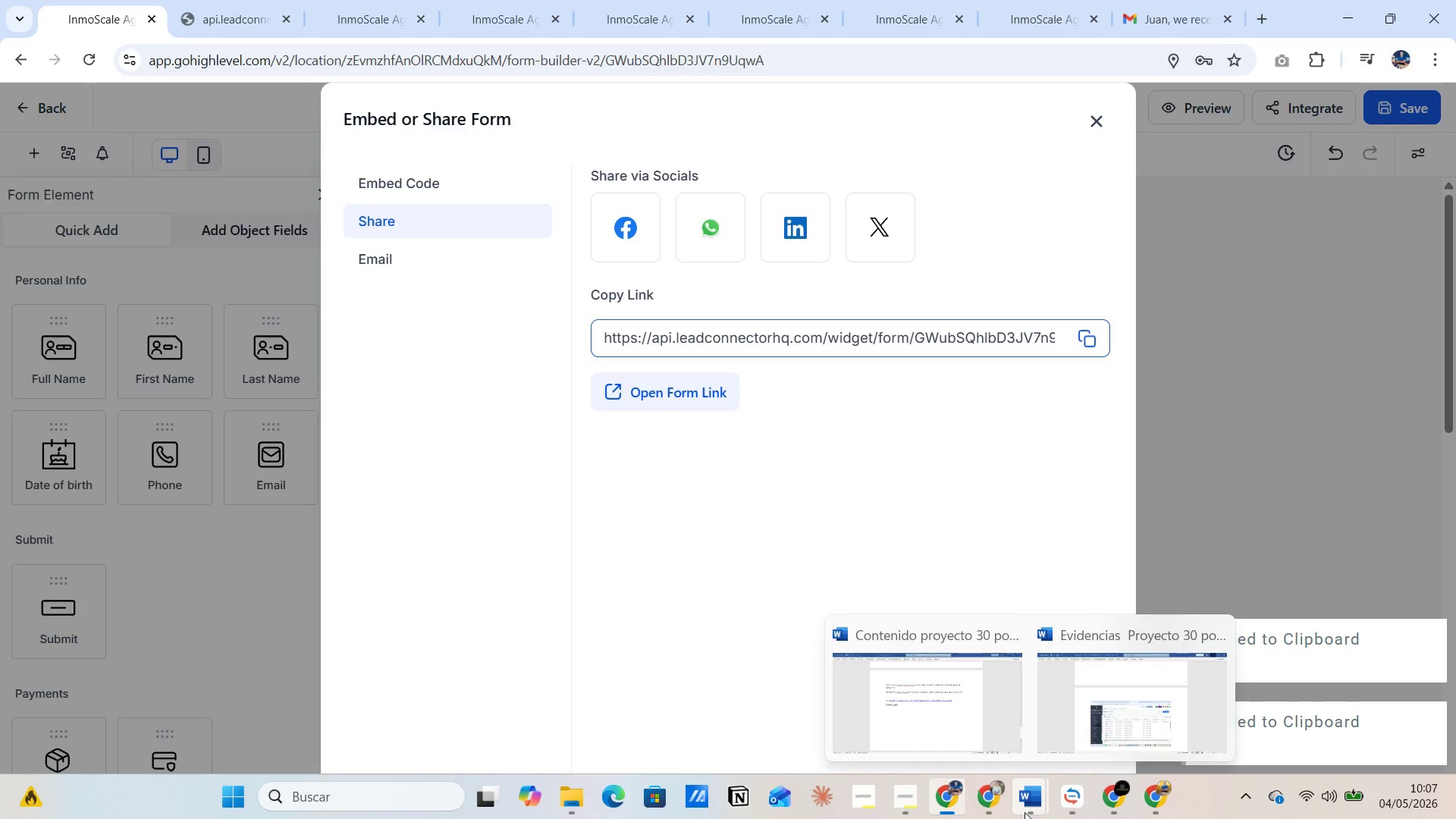 
left_click([962, 715])
 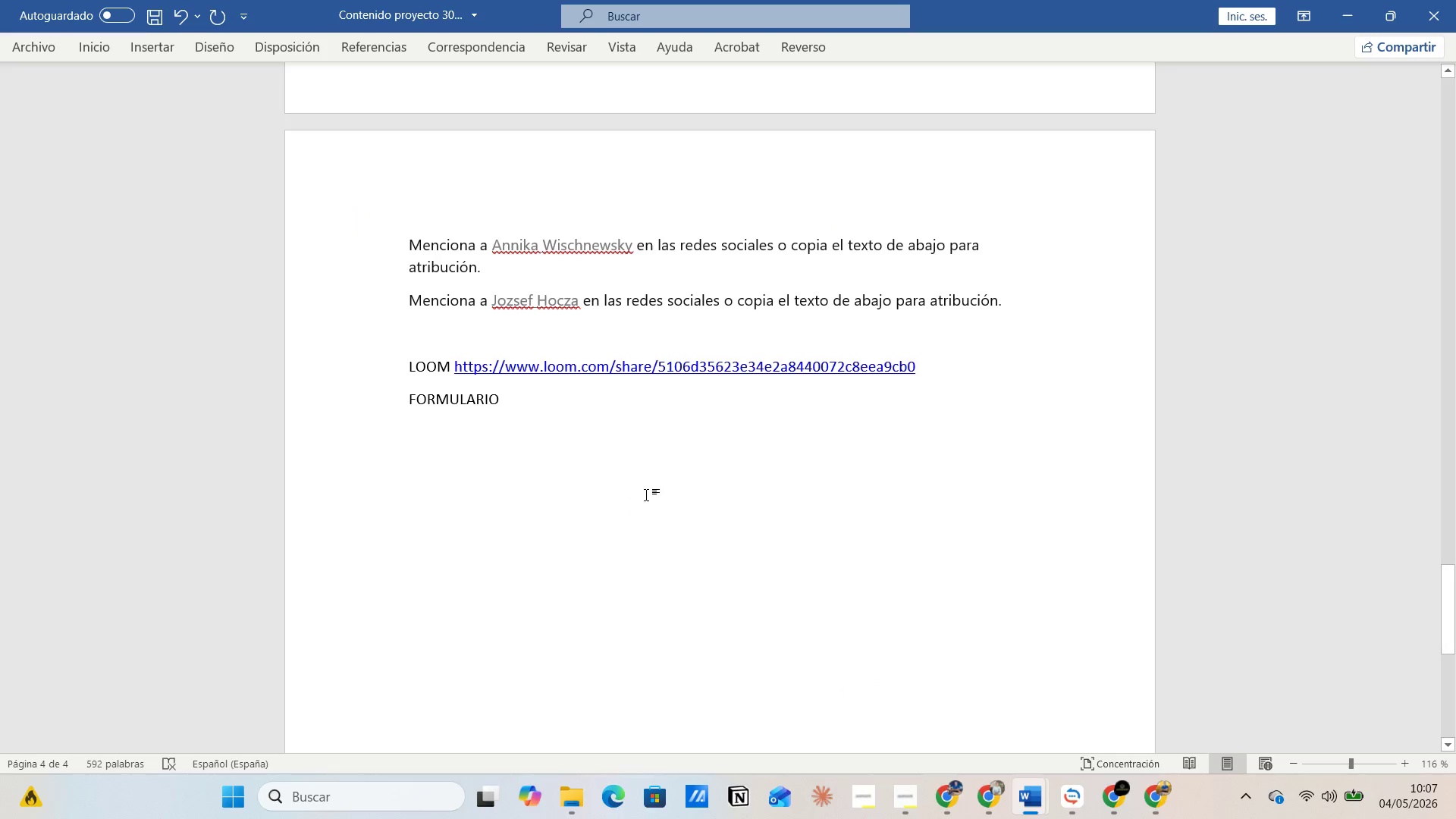 
key(Control+V)
 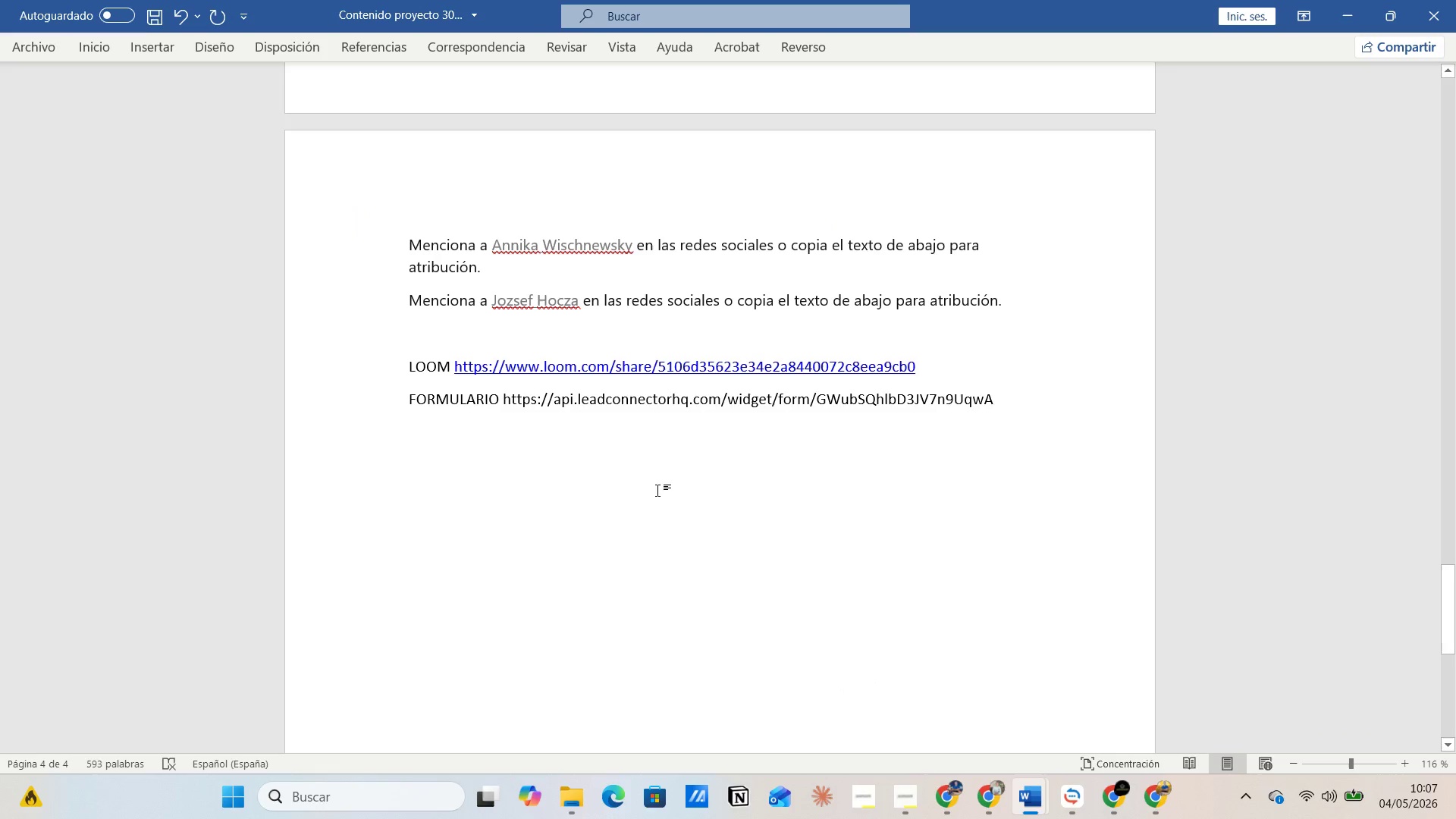 
key(Enter)
 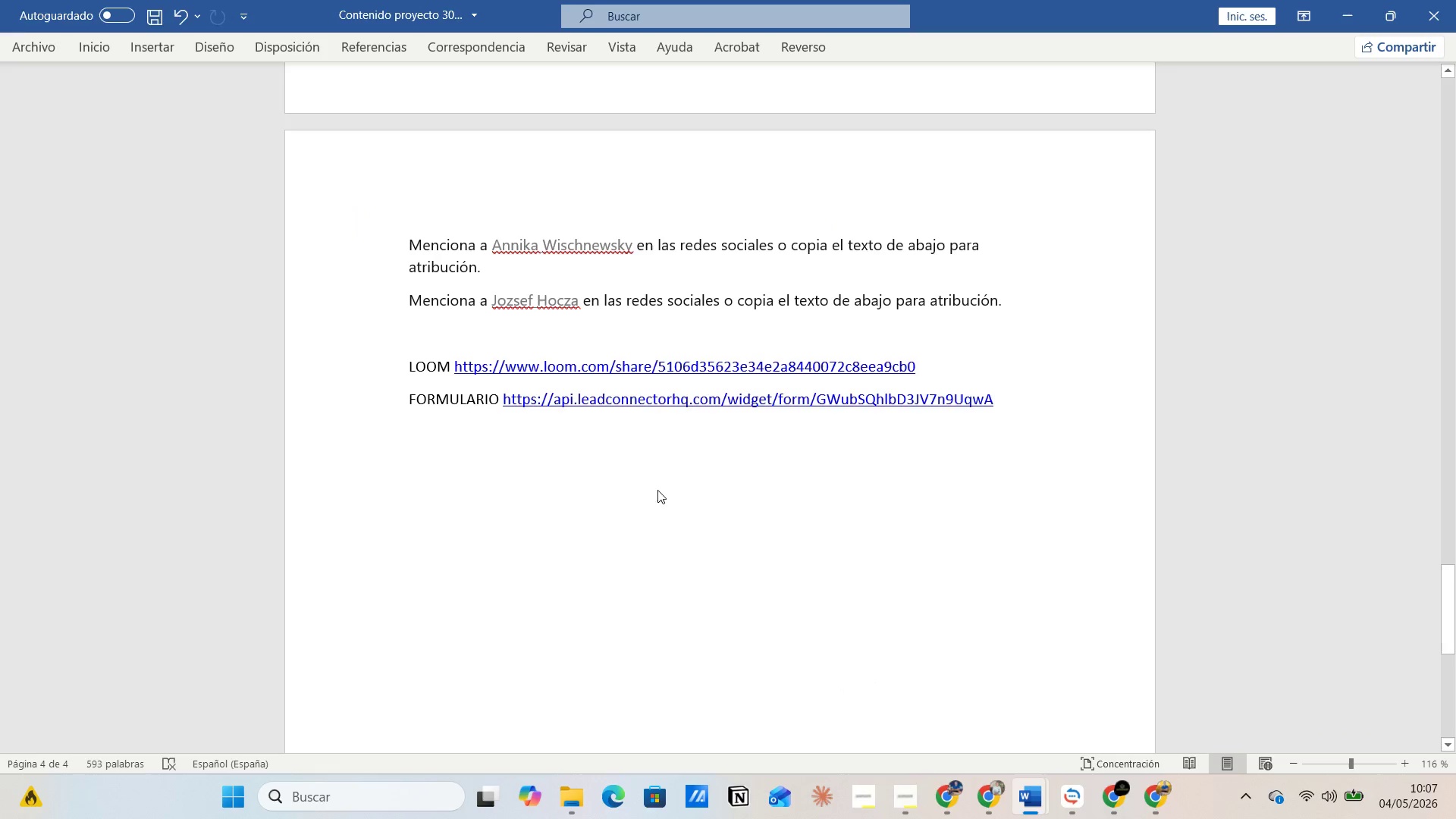 
key(Alt+AltLeft)
 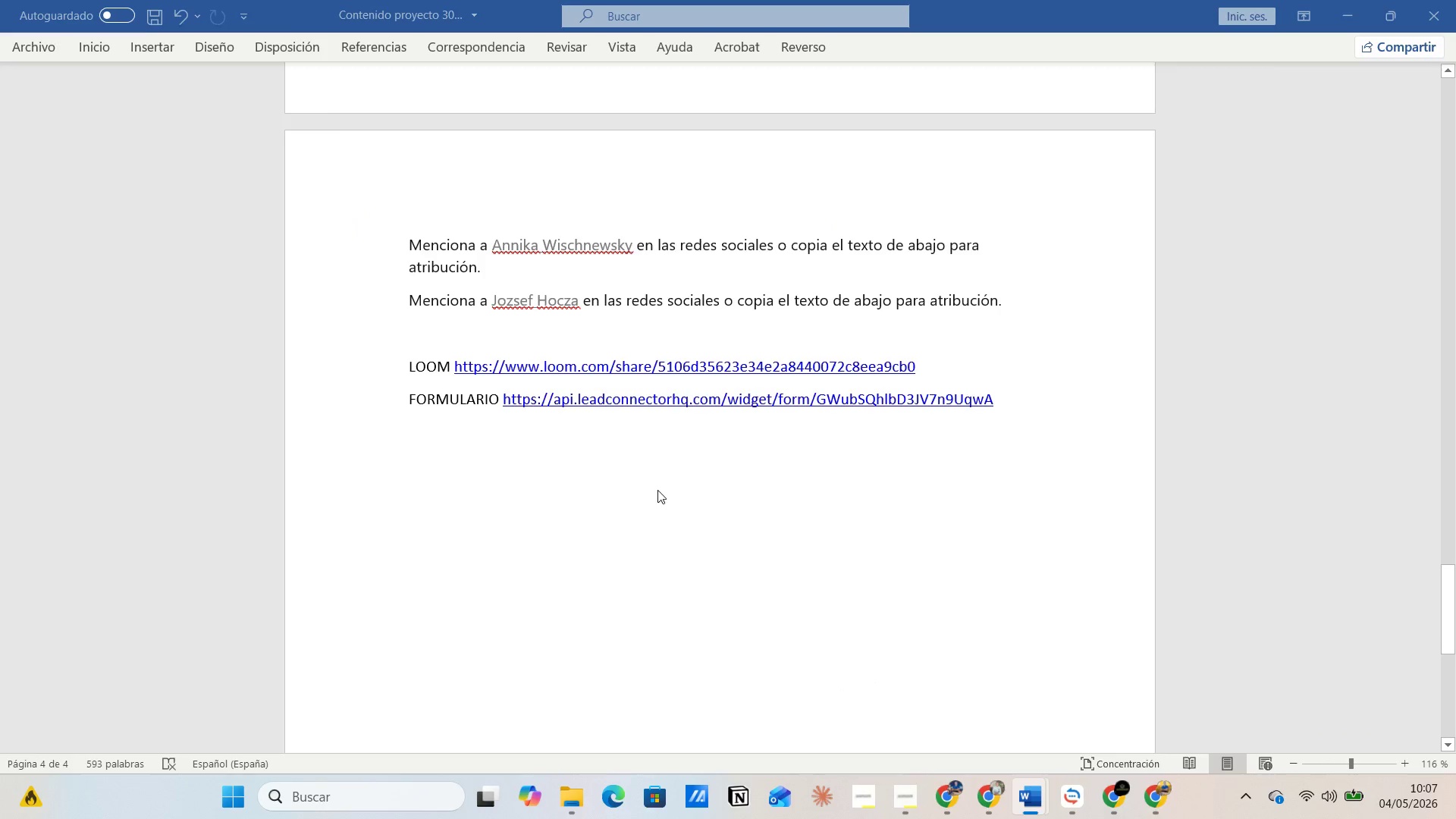 
key(Alt+Tab)
 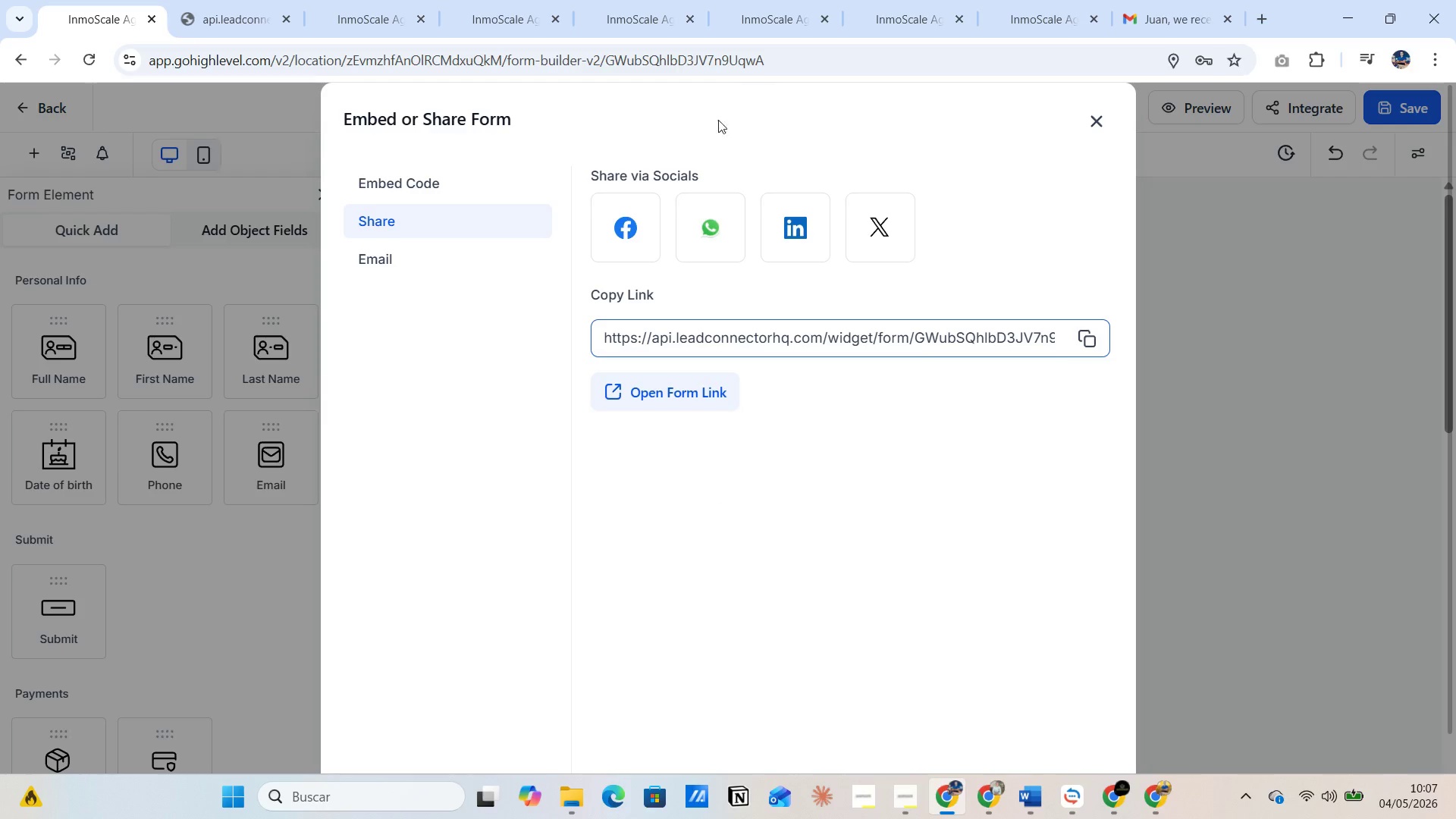 
left_click([1156, 16])
 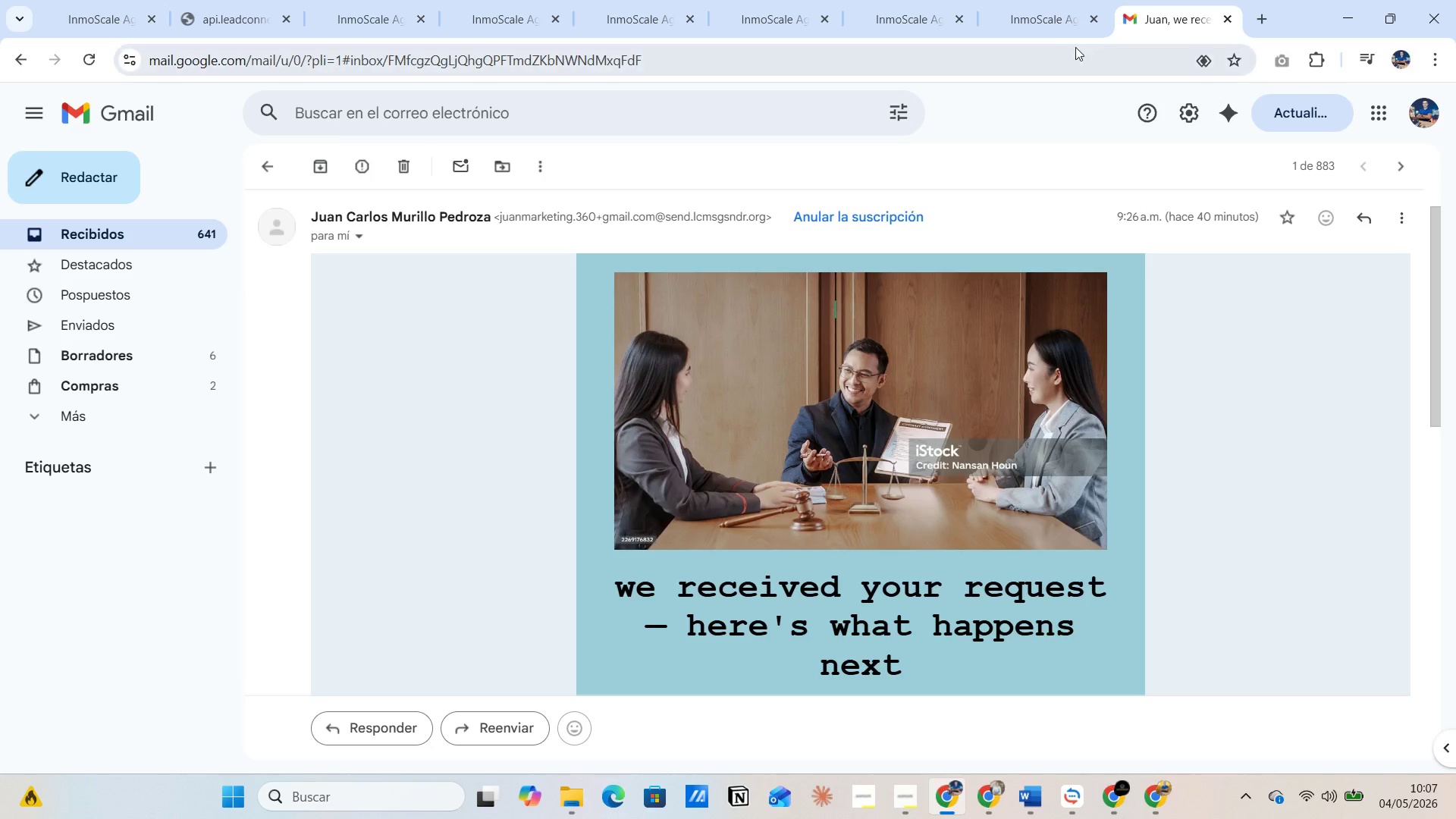 
left_click([1050, 19])
 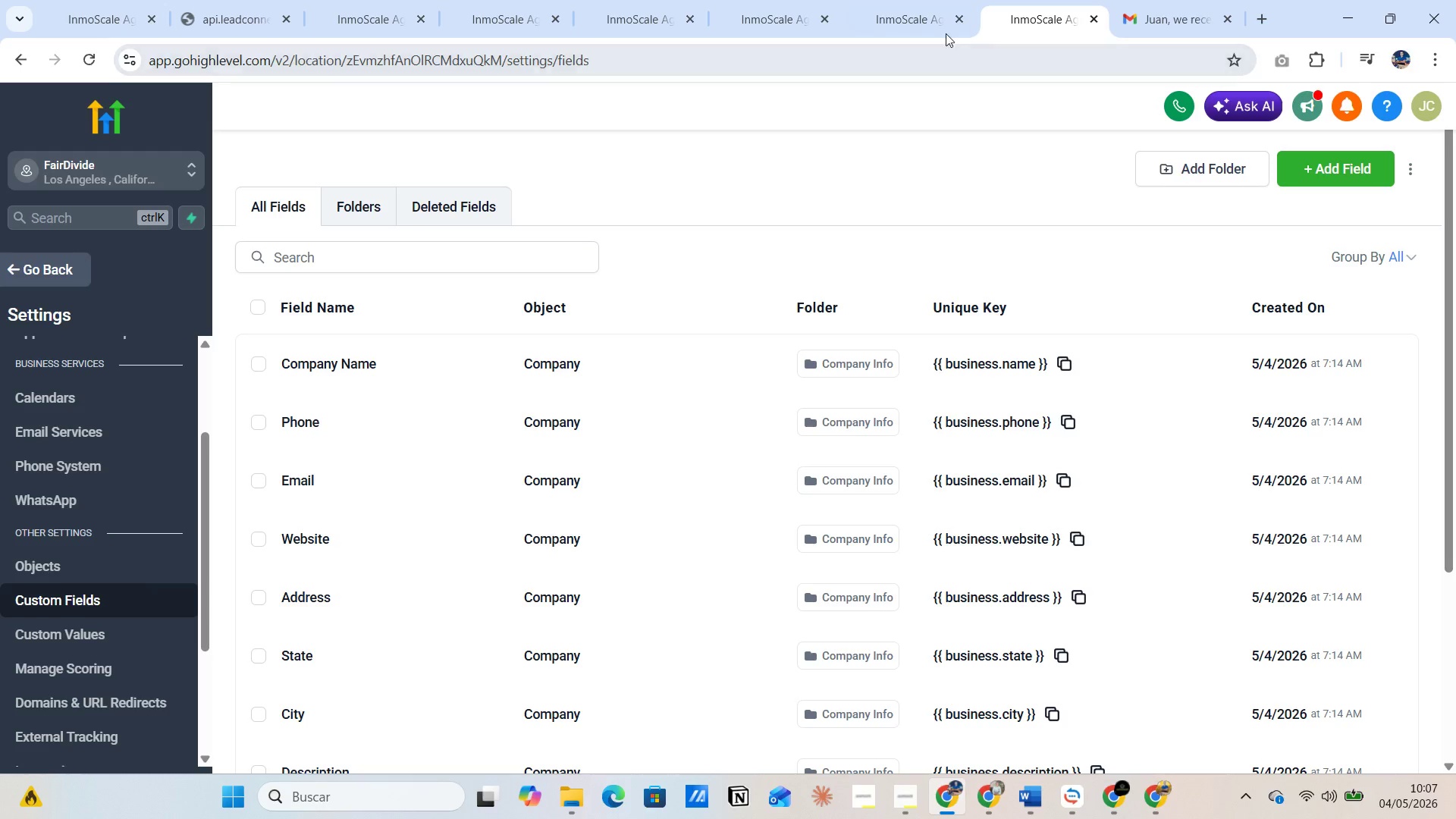 
left_click([909, 22])
 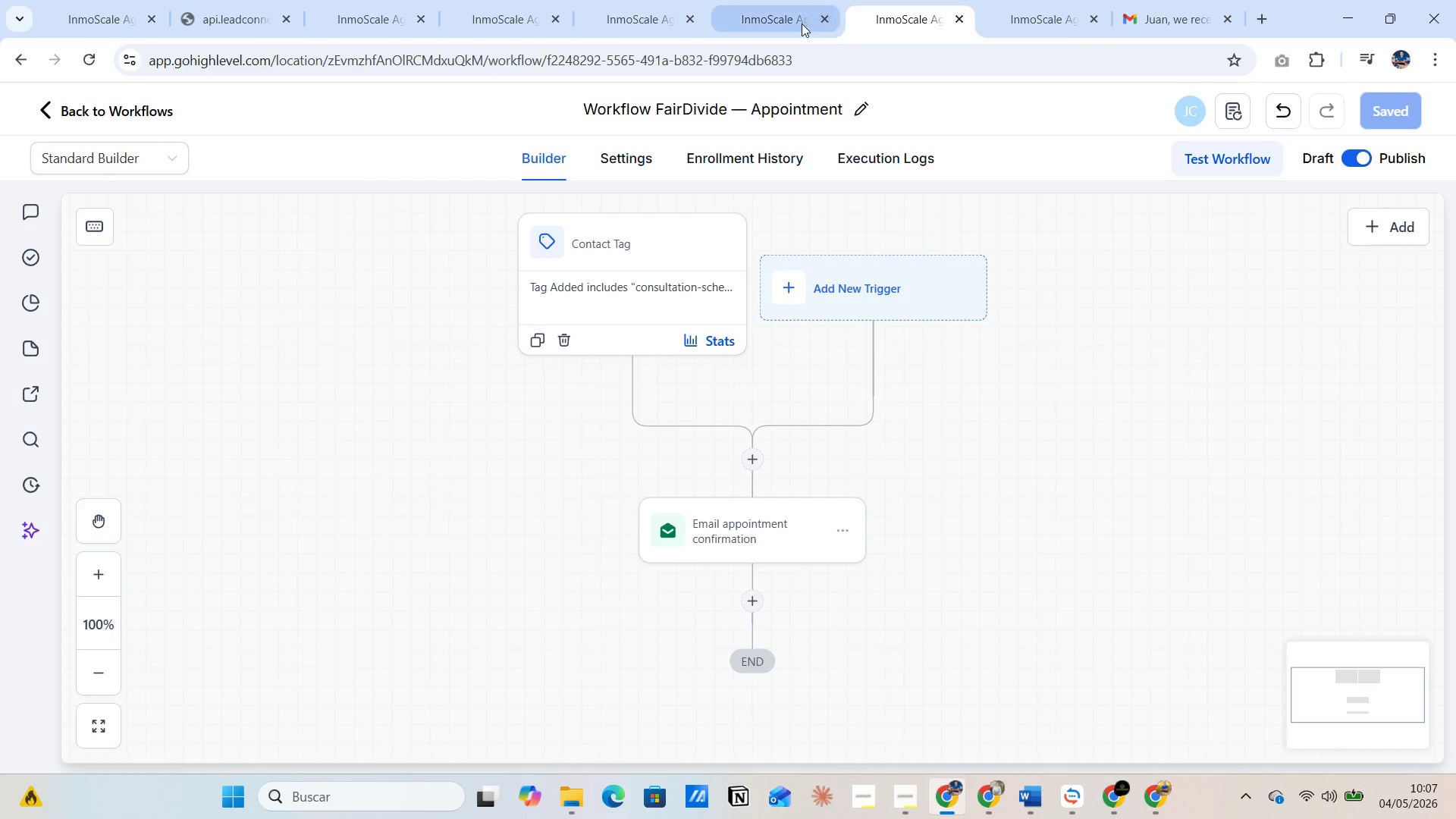 
left_click([789, 22])
 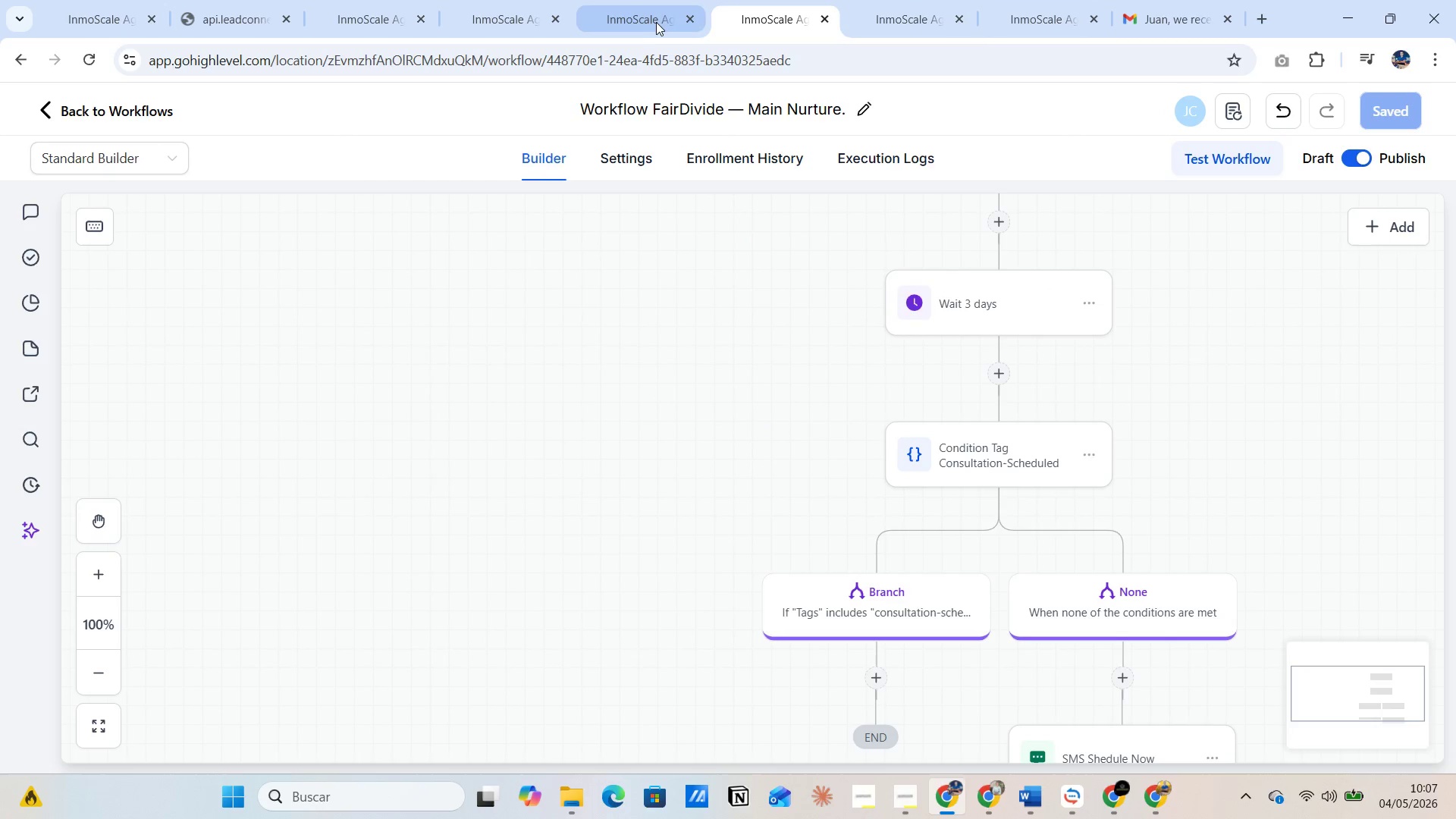 
left_click([654, 20])
 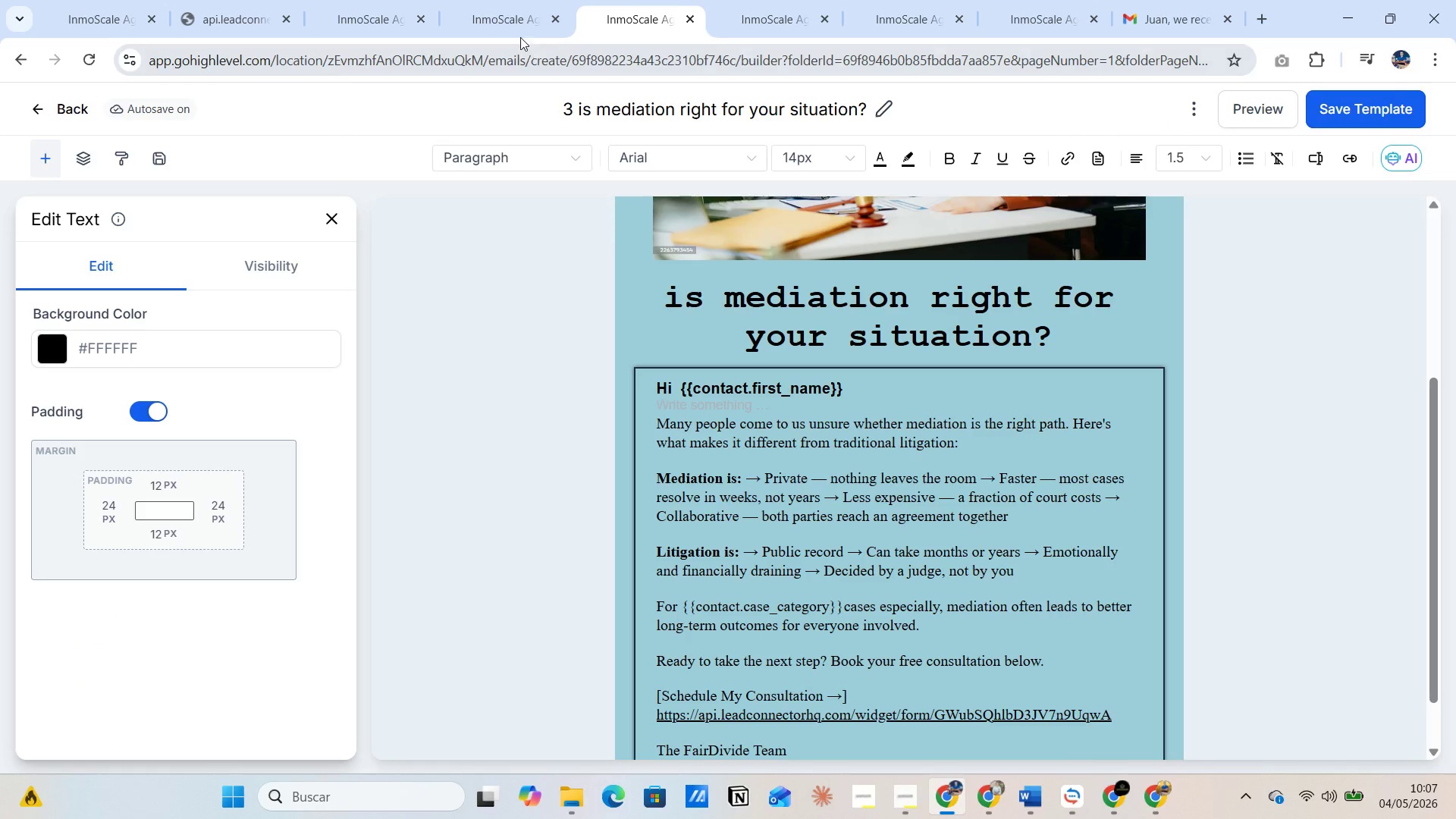 
left_click([500, 9])
 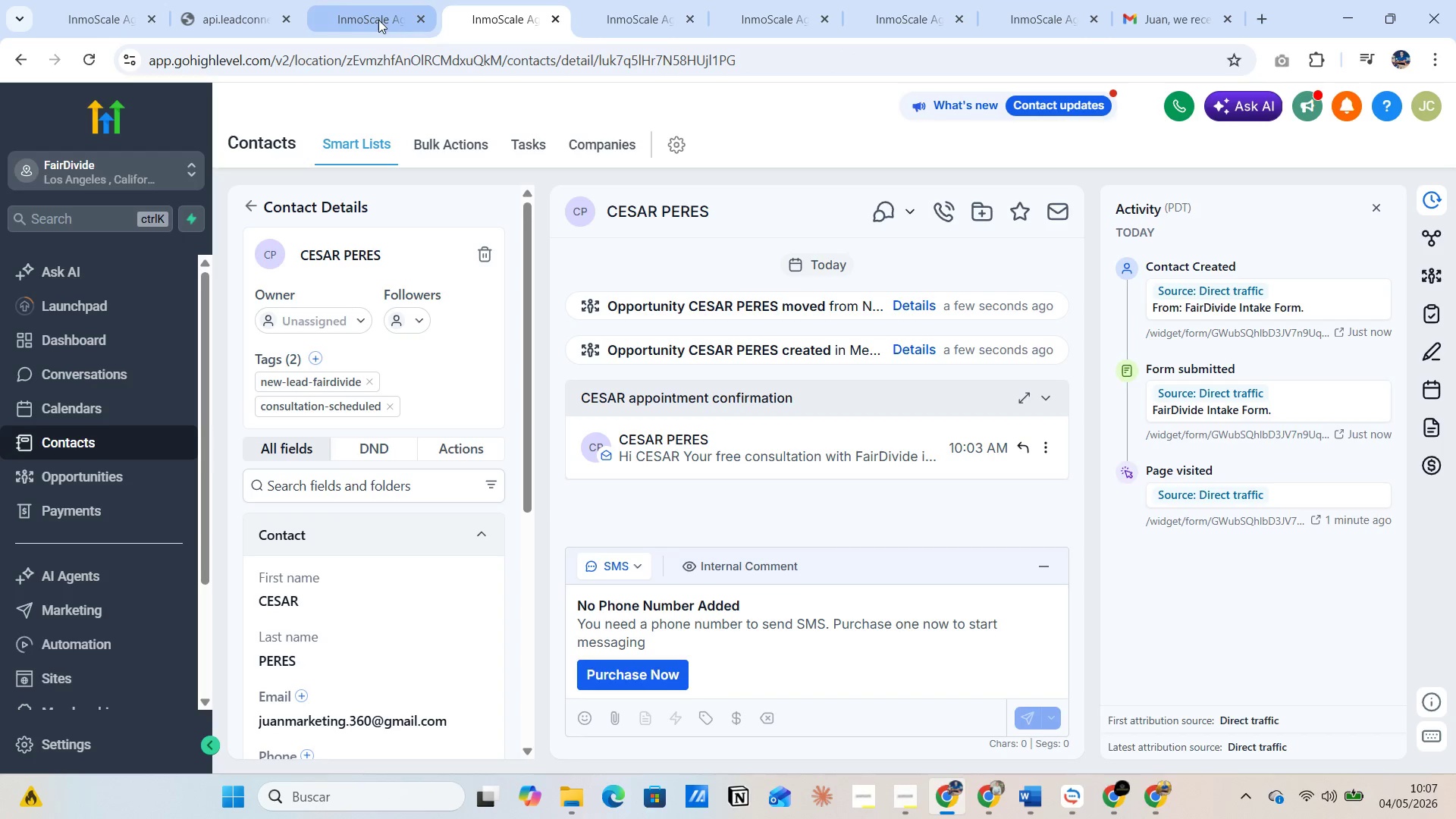 
left_click([378, 20])
 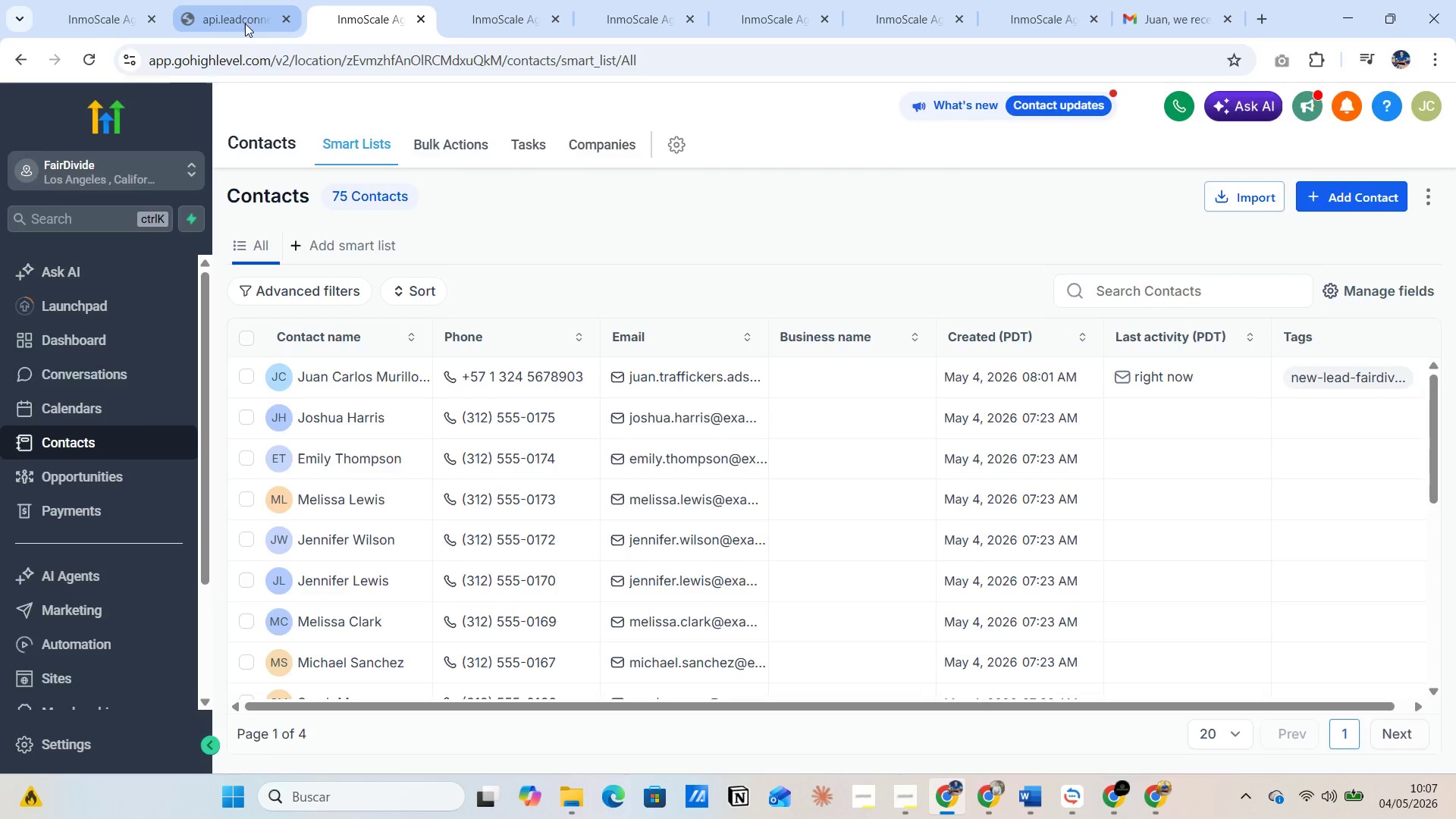 
left_click([240, 21])
 